 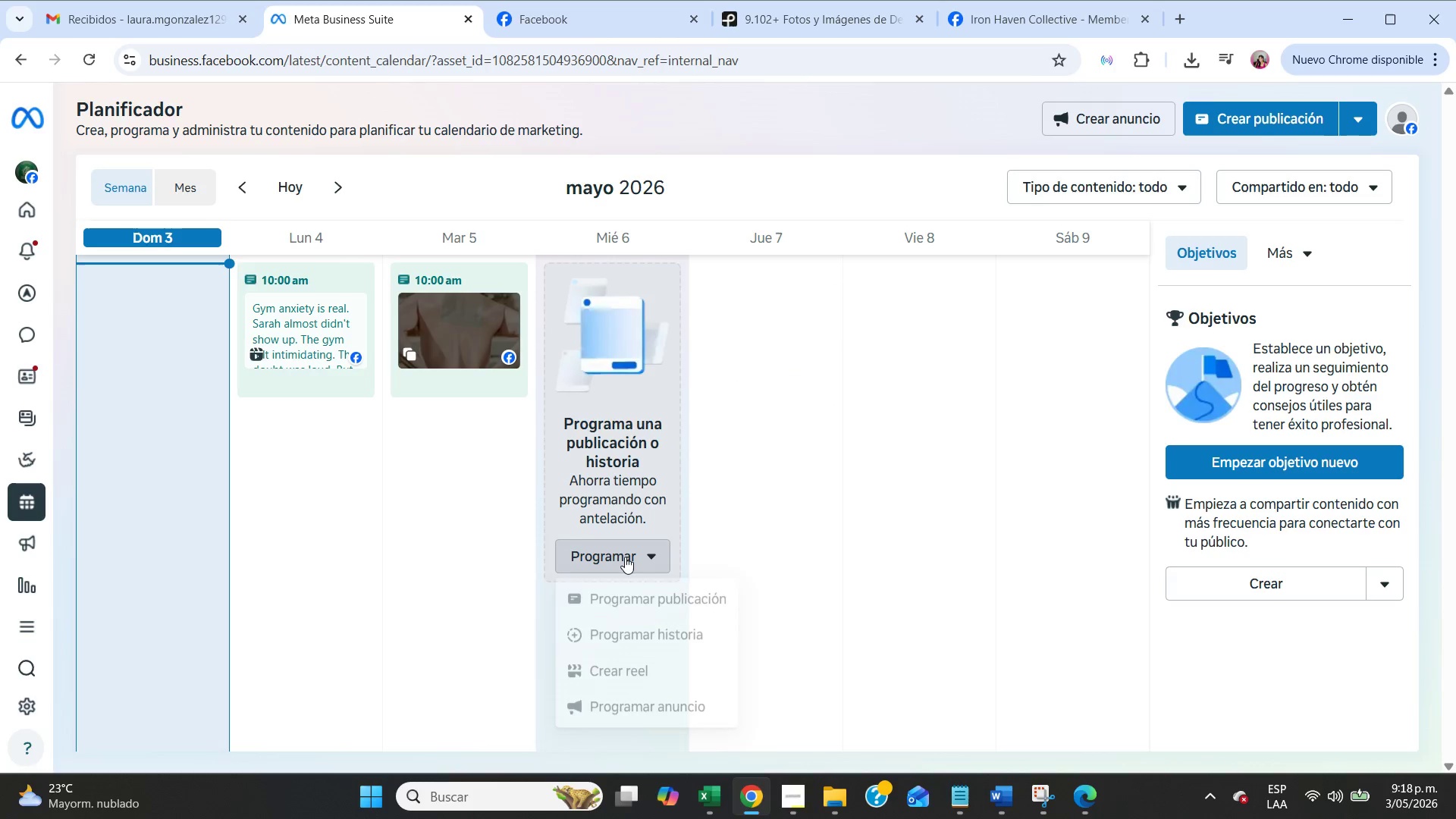 
left_click([657, 603])
 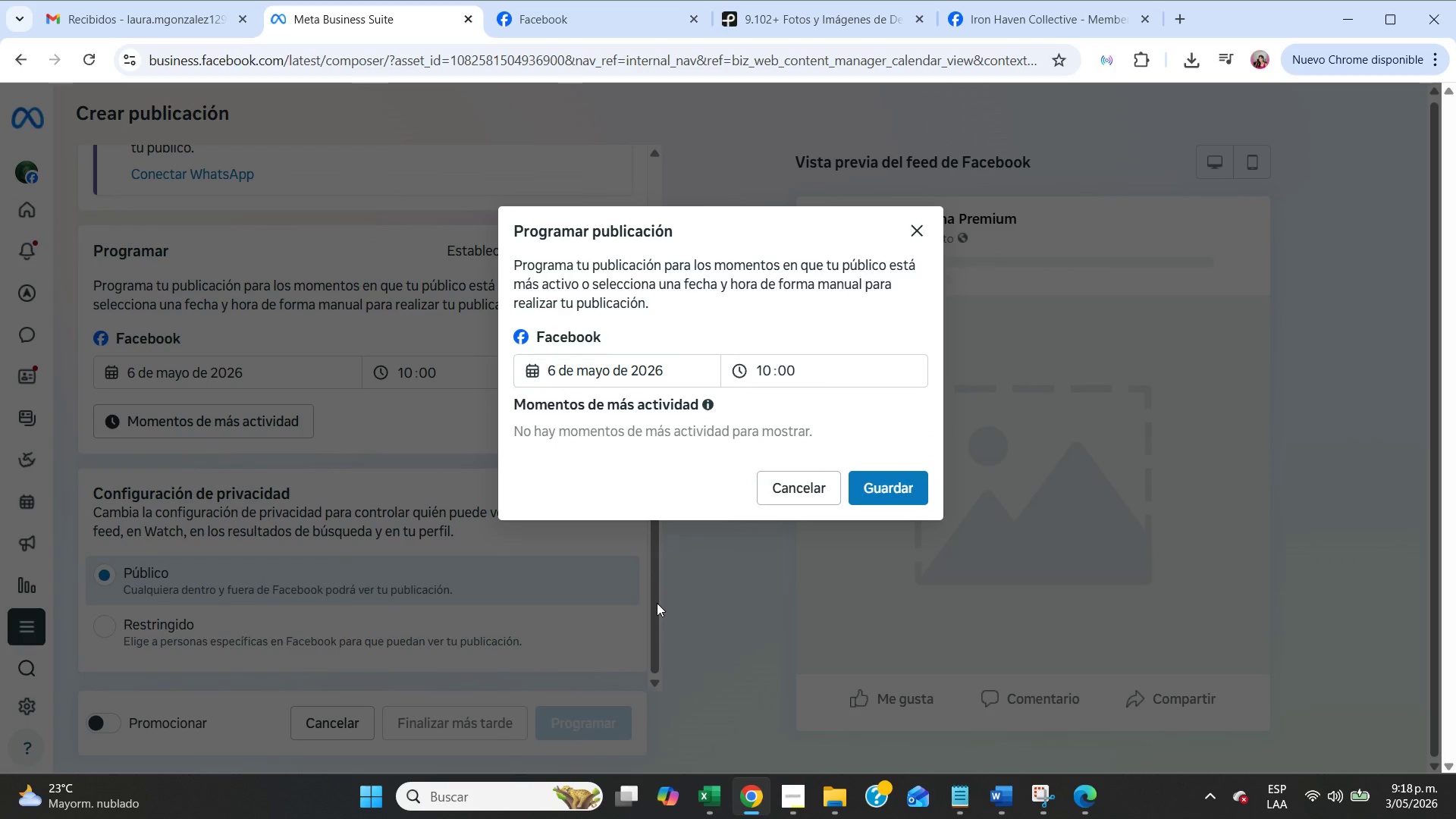 
left_click([896, 482])
 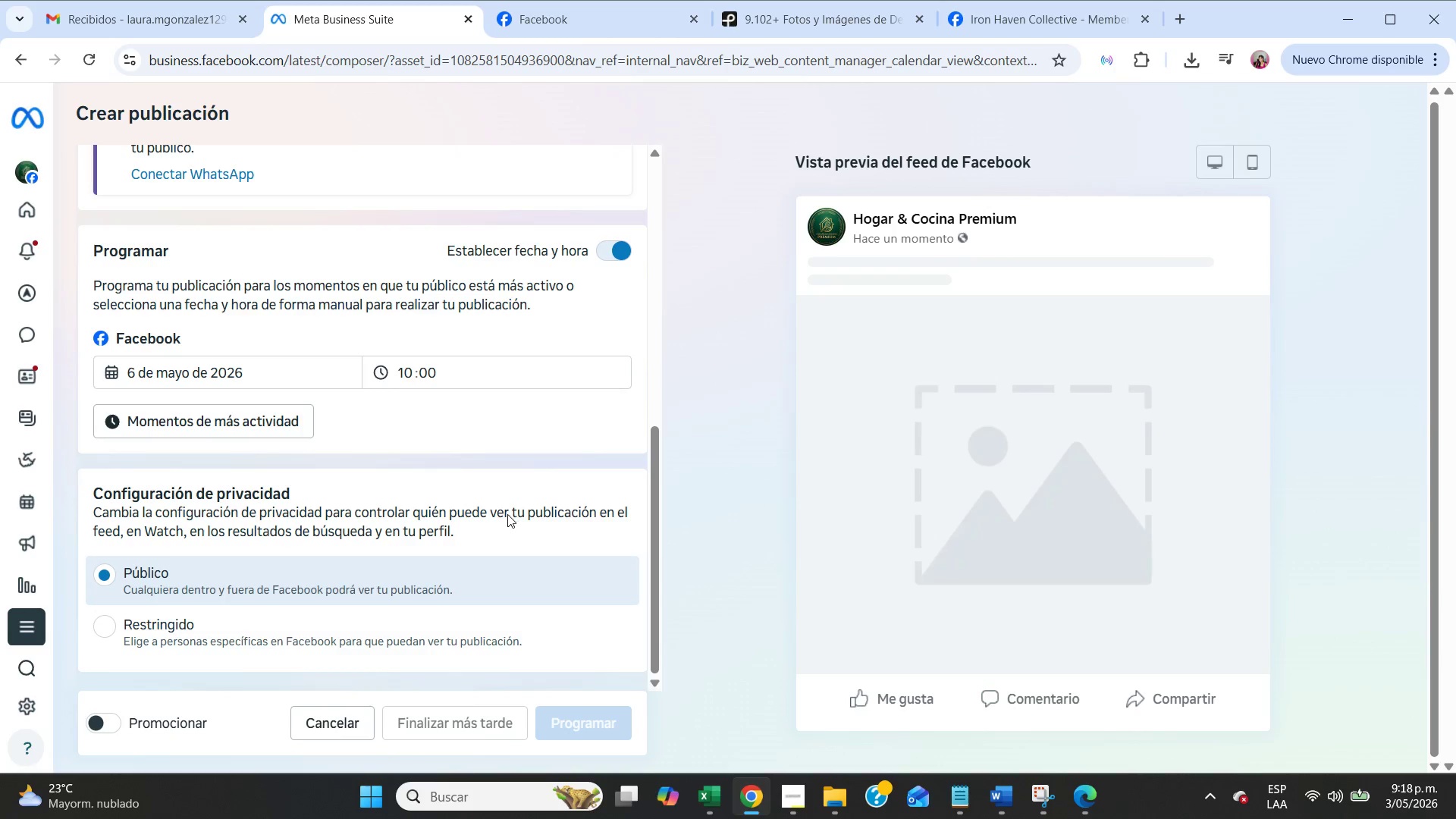 
scroll: coordinate [505, 514], scroll_direction: up, amount: 4.0
 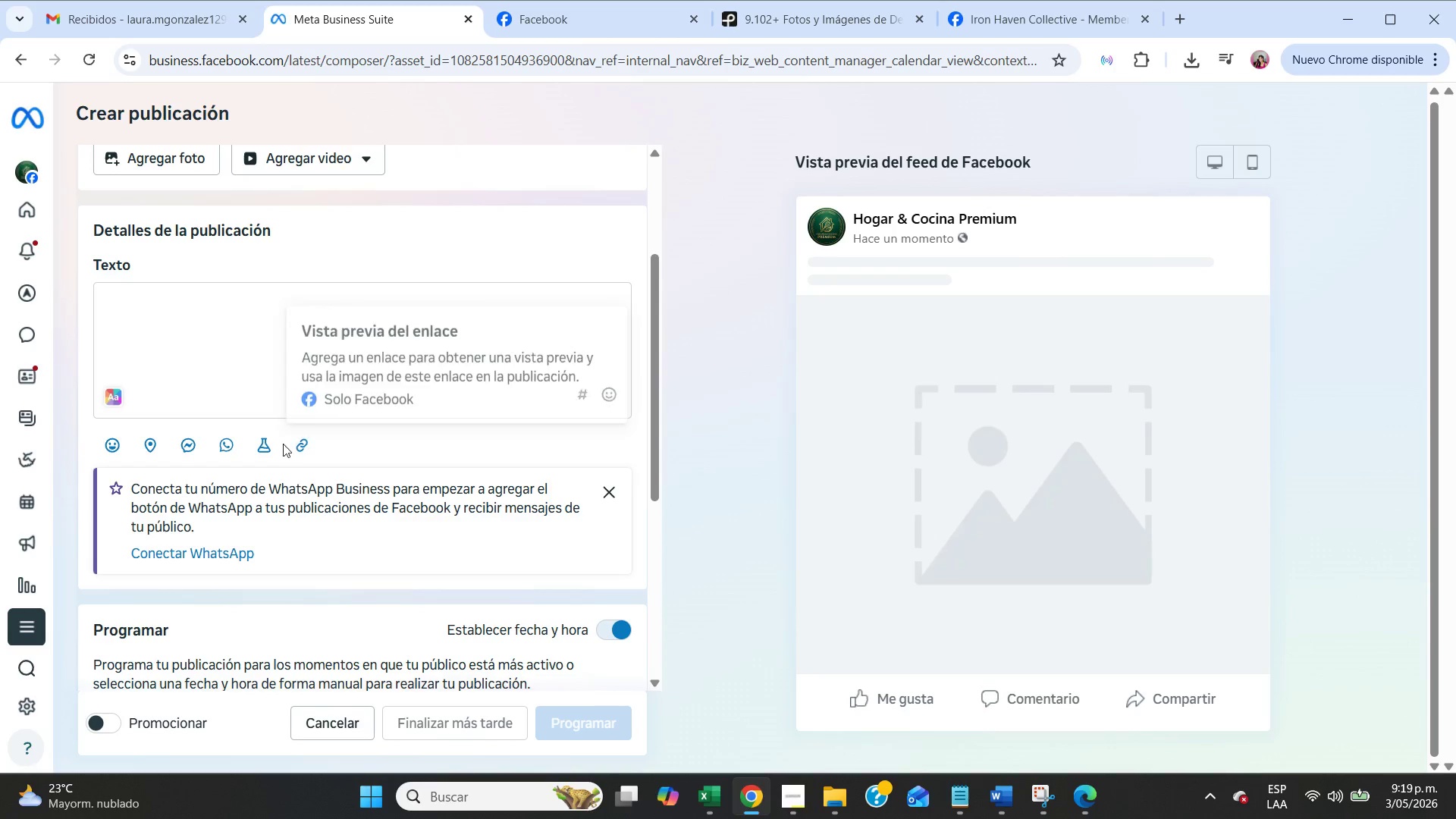 
mouse_move([216, 441])
 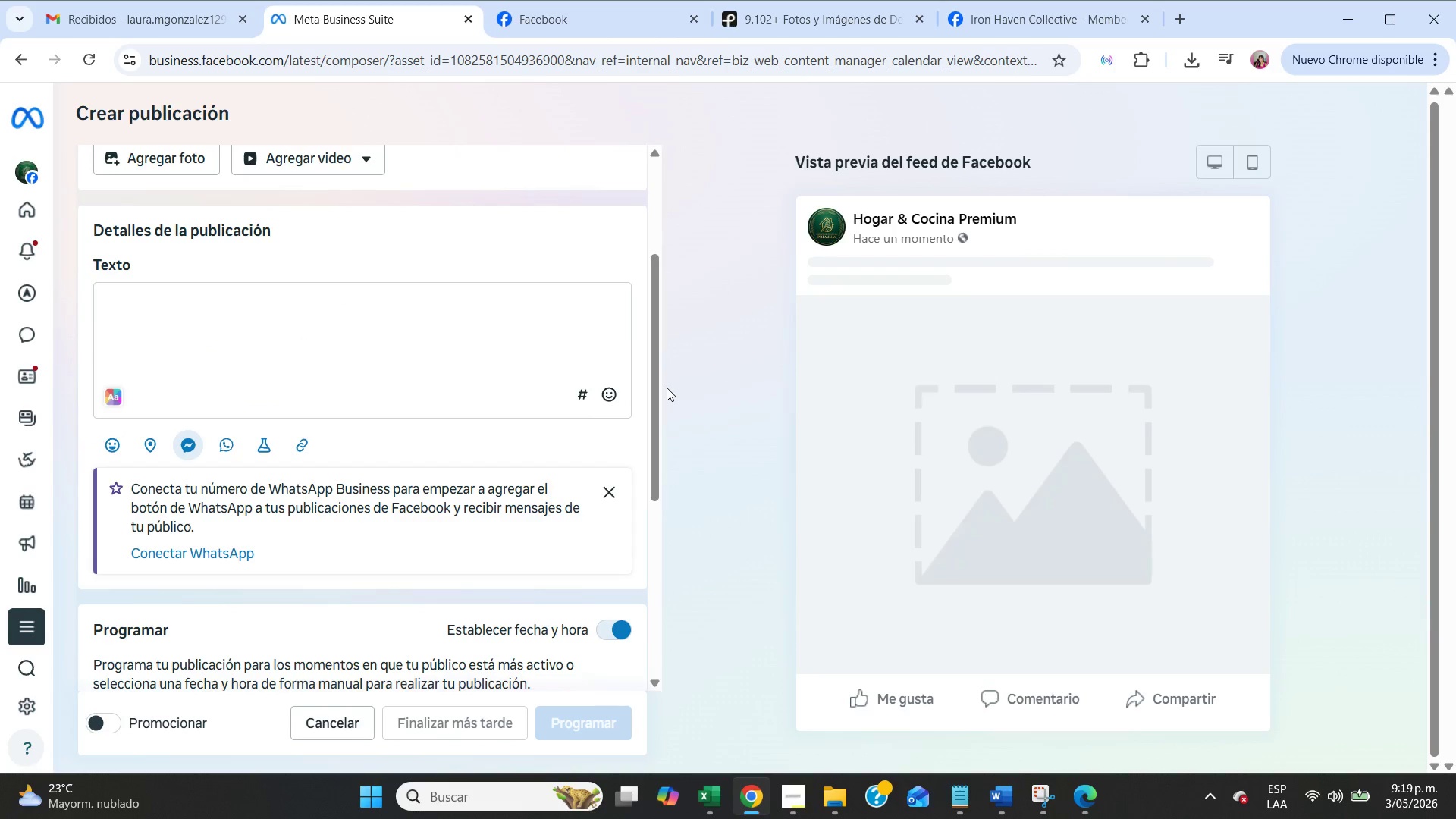 
left_click([610, 397])
 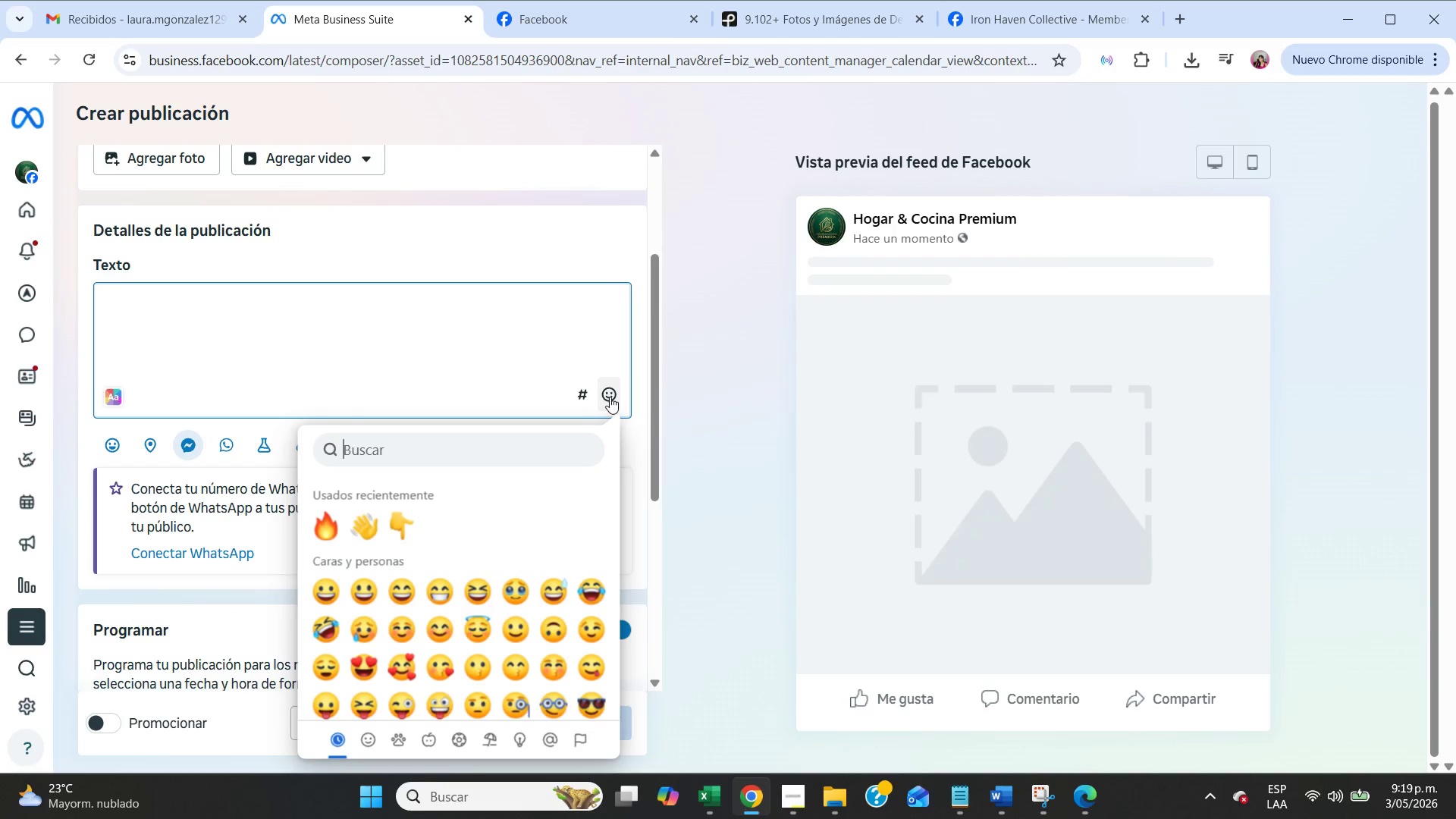 
left_click([488, 360])
 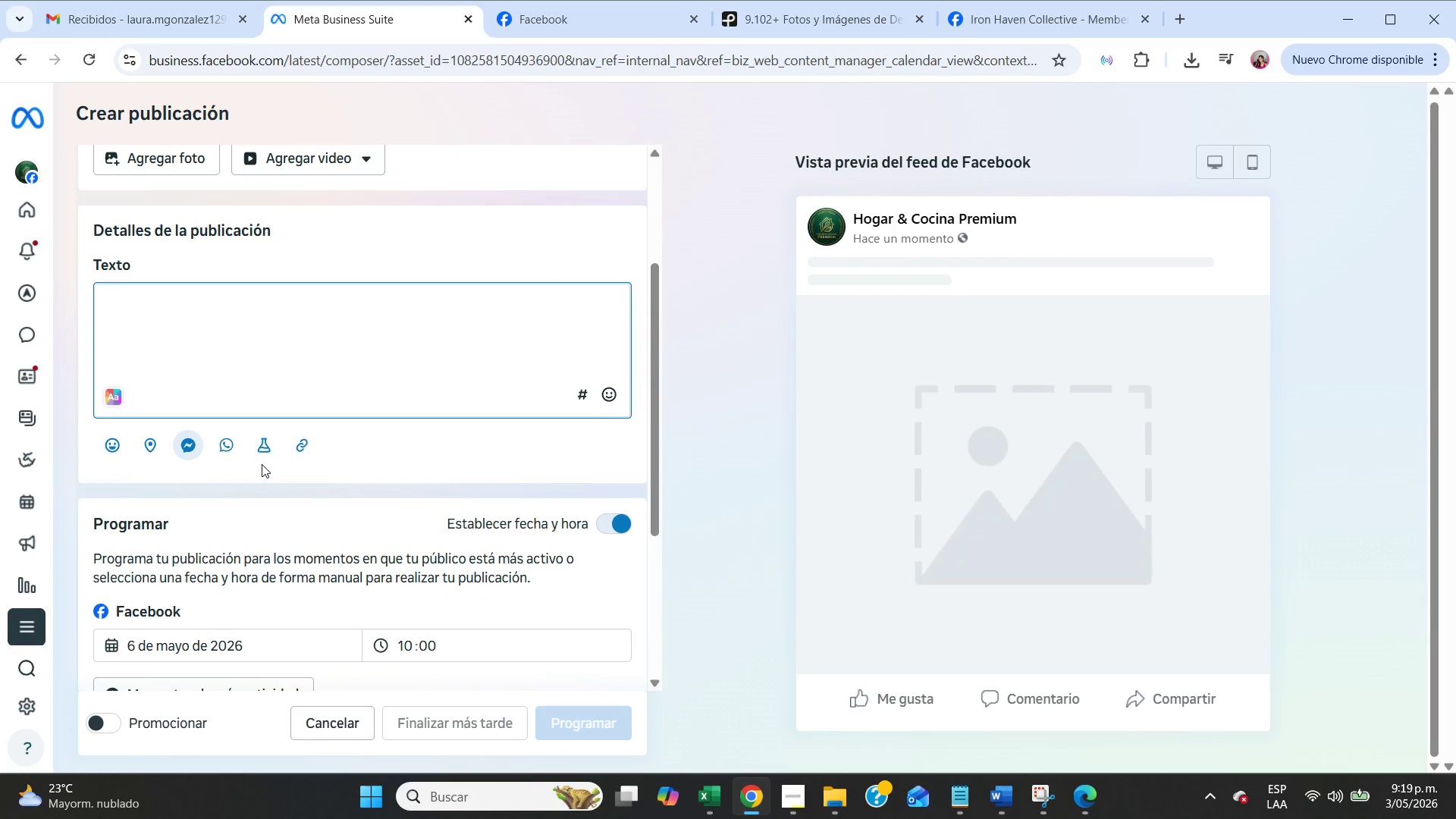 
mouse_move([273, 449])
 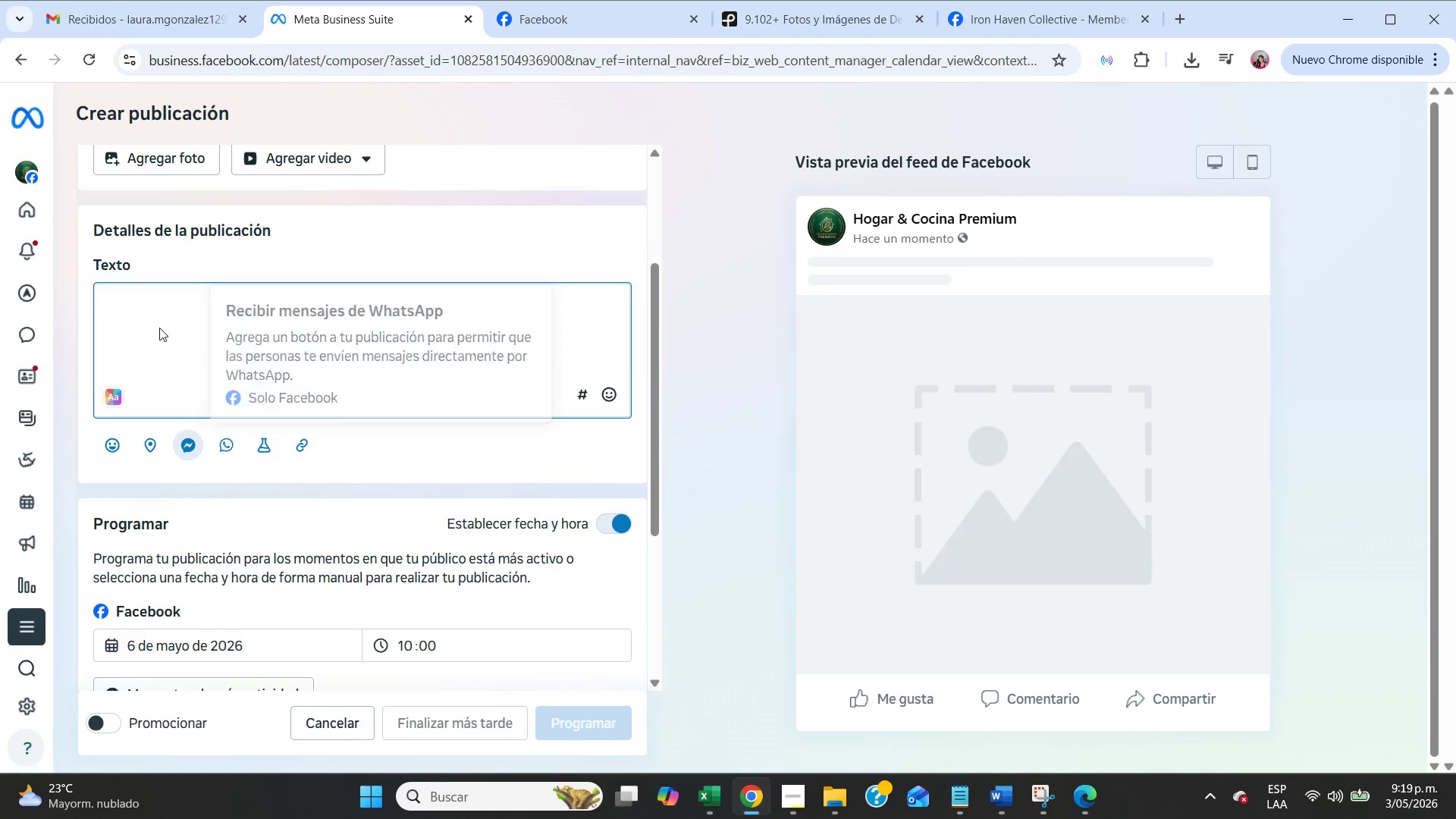 
left_click([159, 327])
 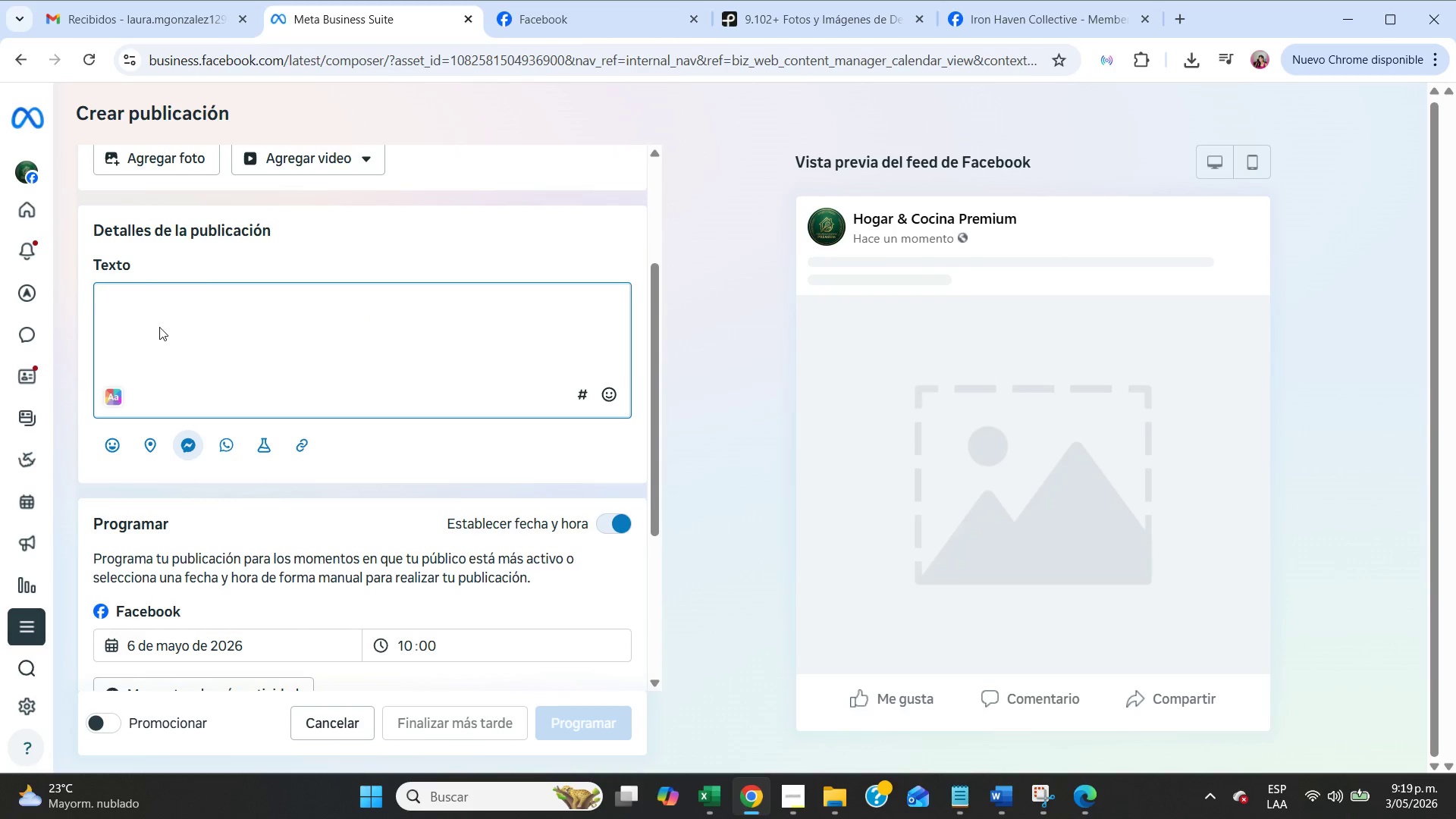 
wait(9.86)
 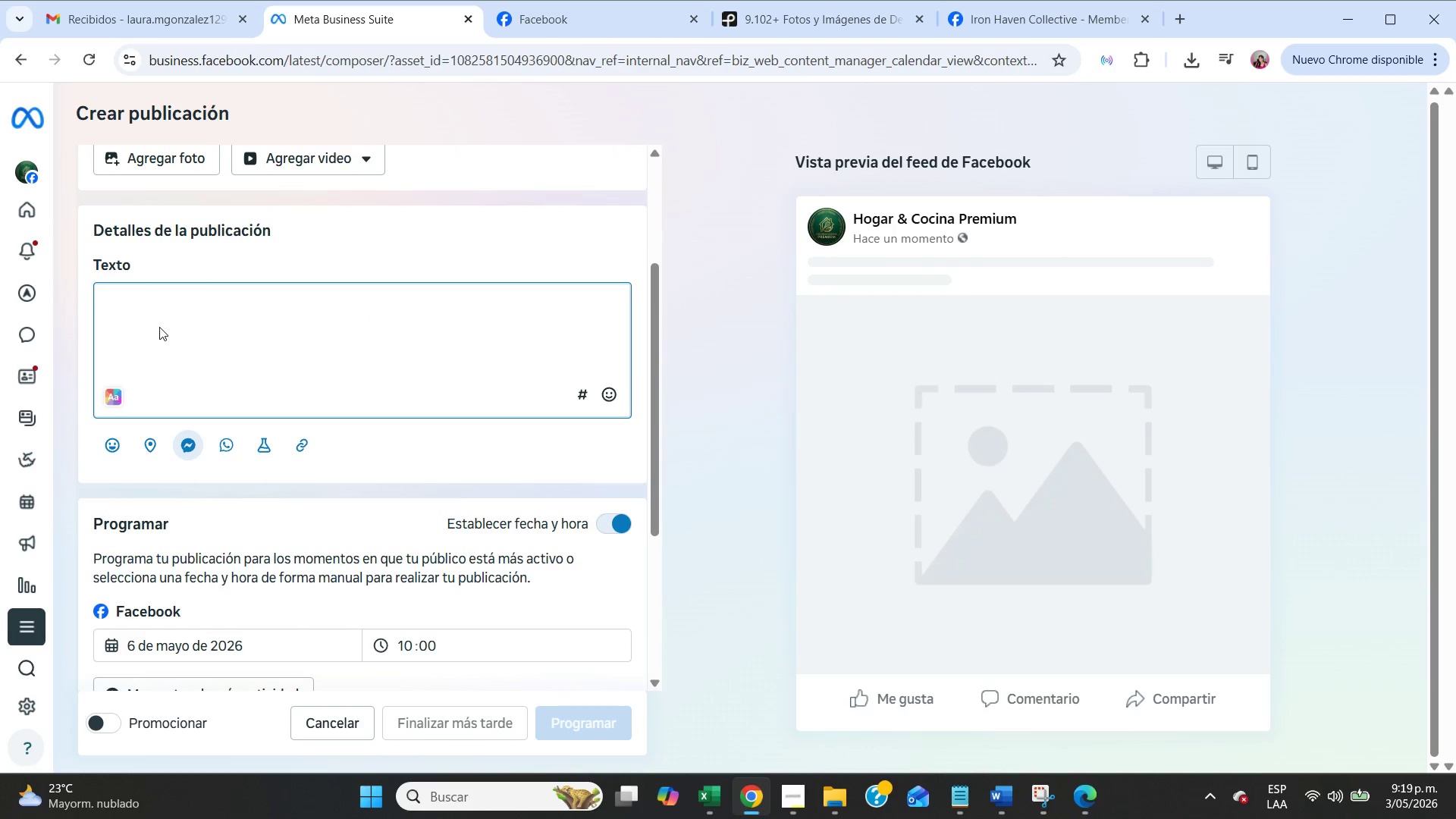 
left_click([111, 402])
 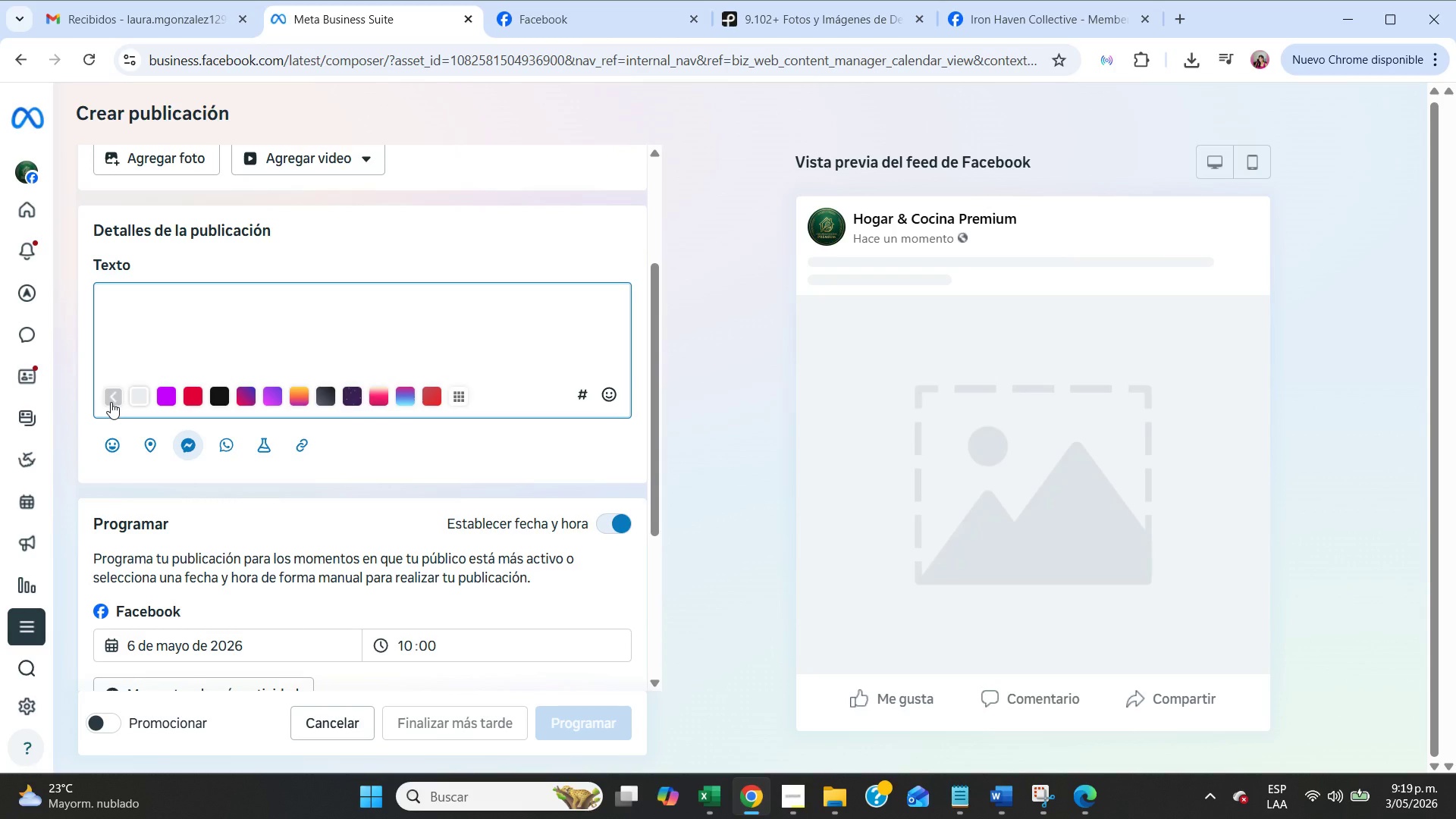 
left_click([111, 402])
 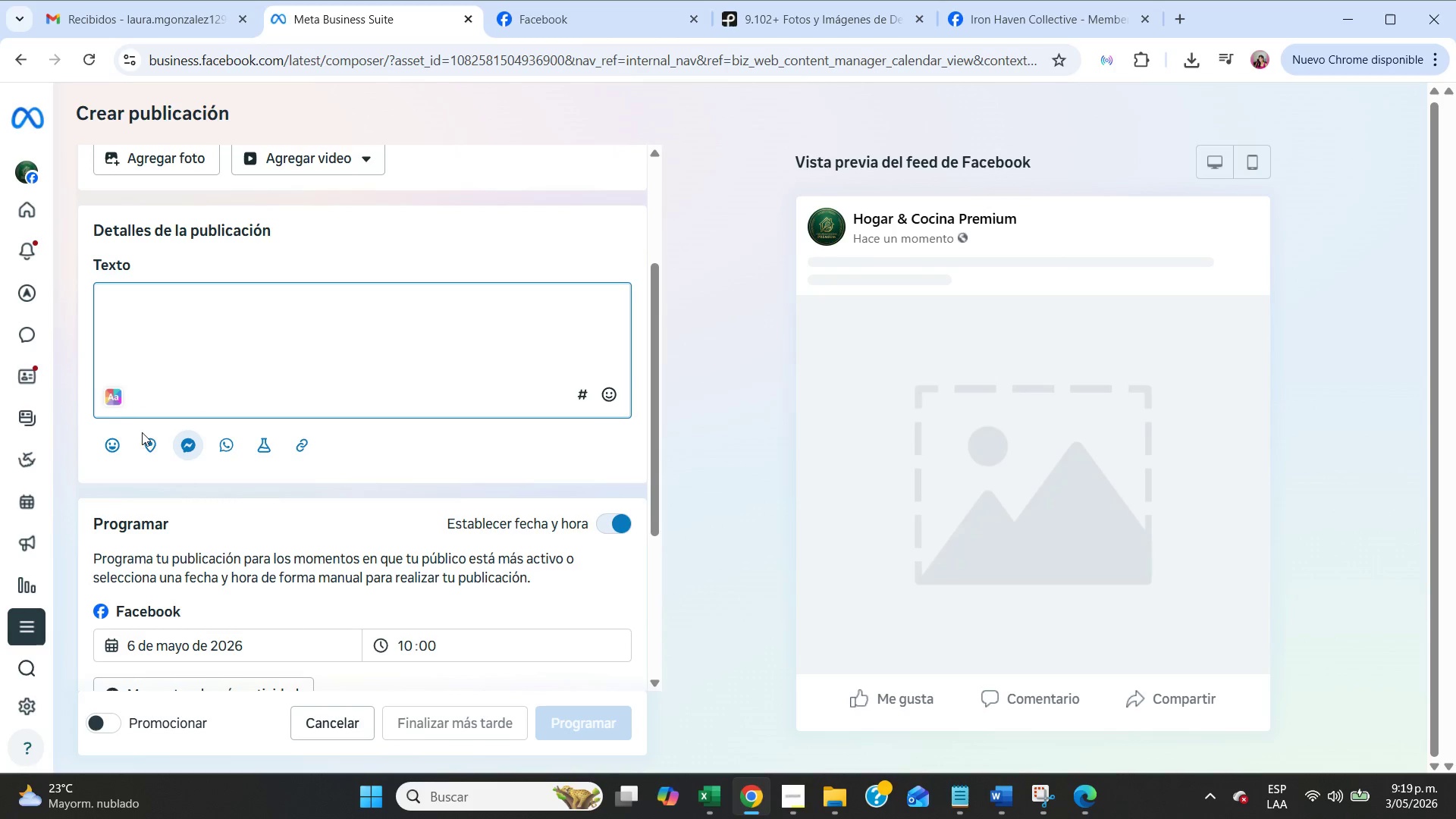 
left_click([149, 439])
 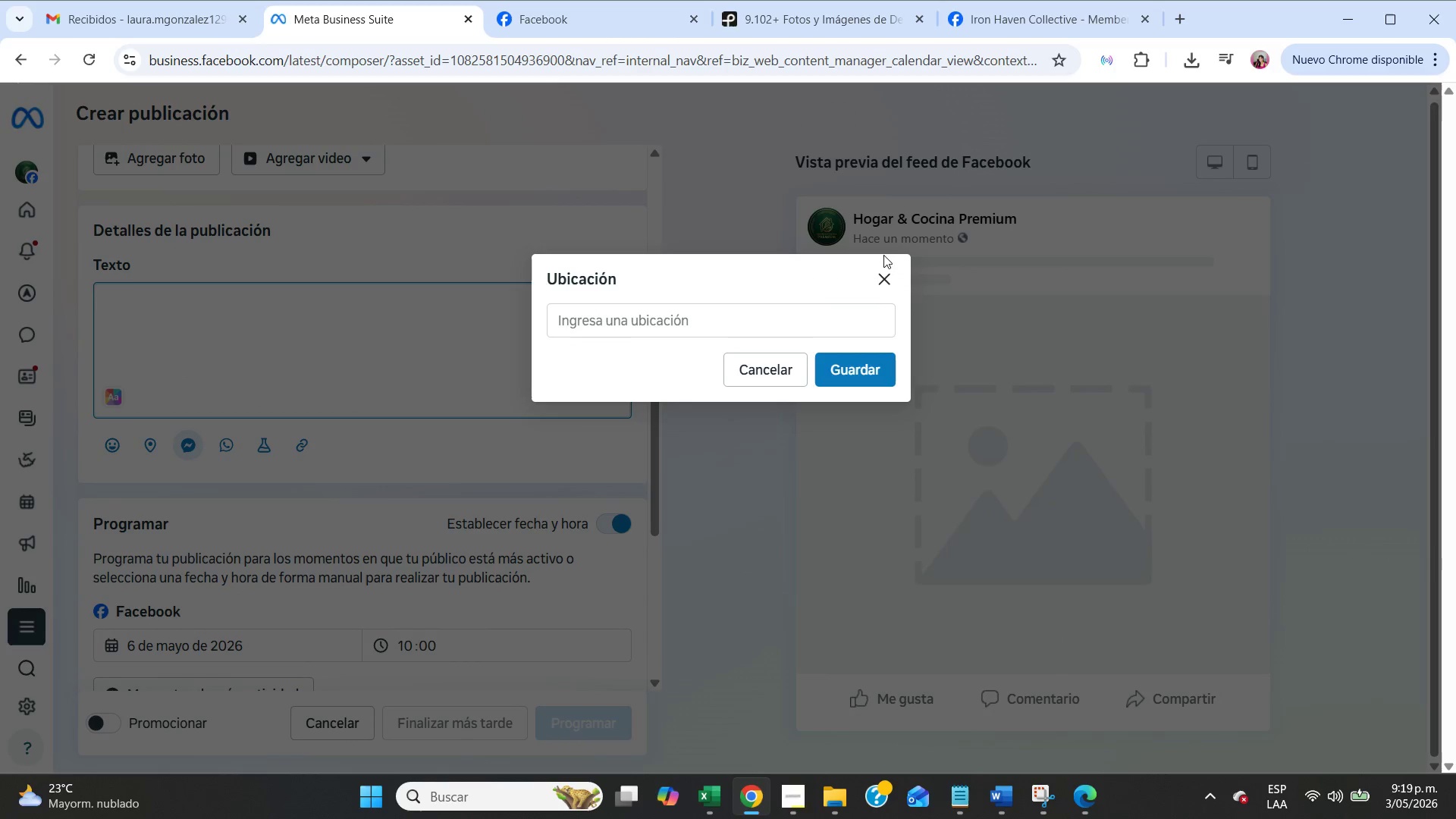 
left_click([886, 278])
 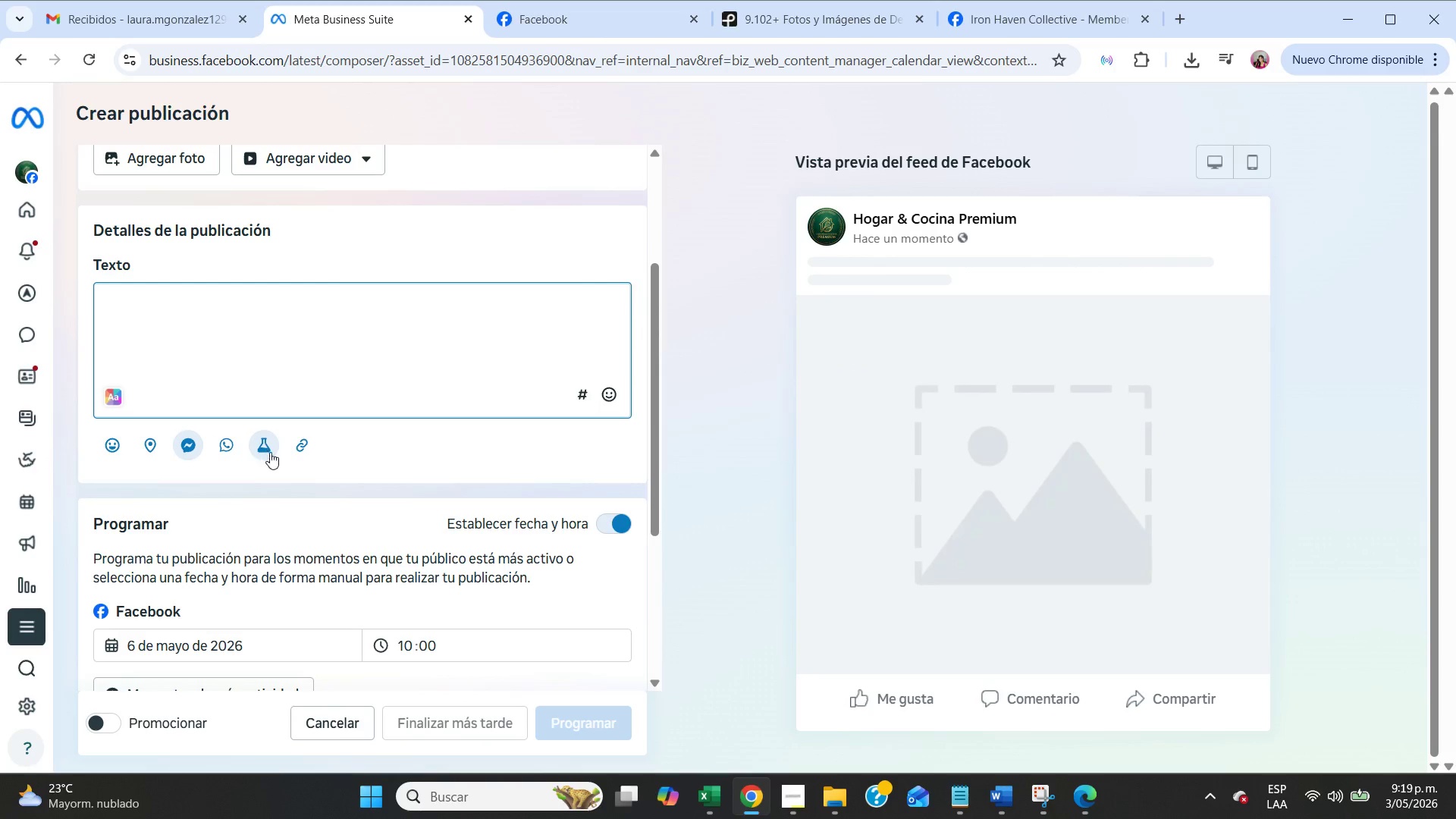 
mouse_move([278, 450])
 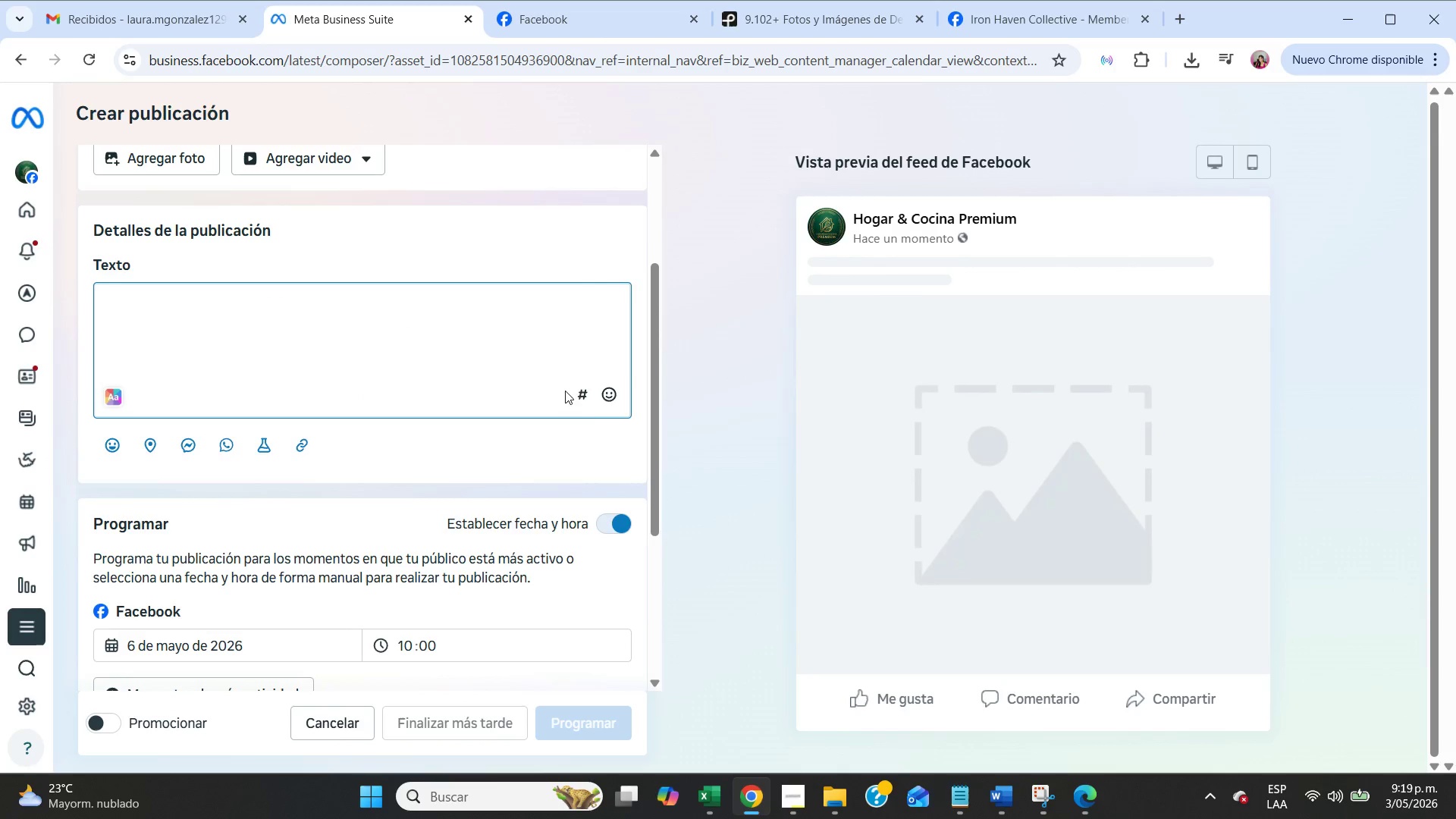 
left_click([603, 403])
 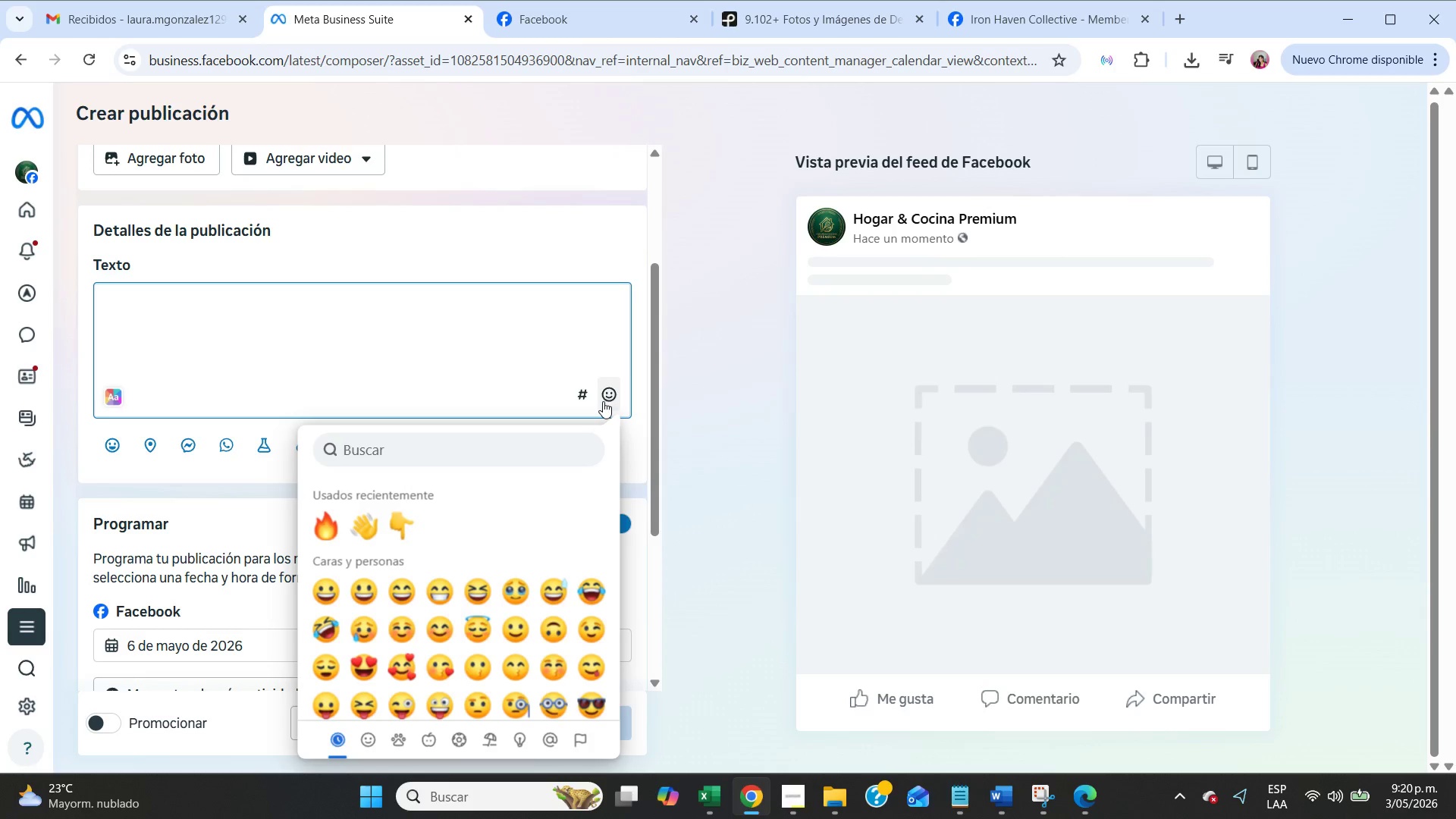 
wait(66.36)
 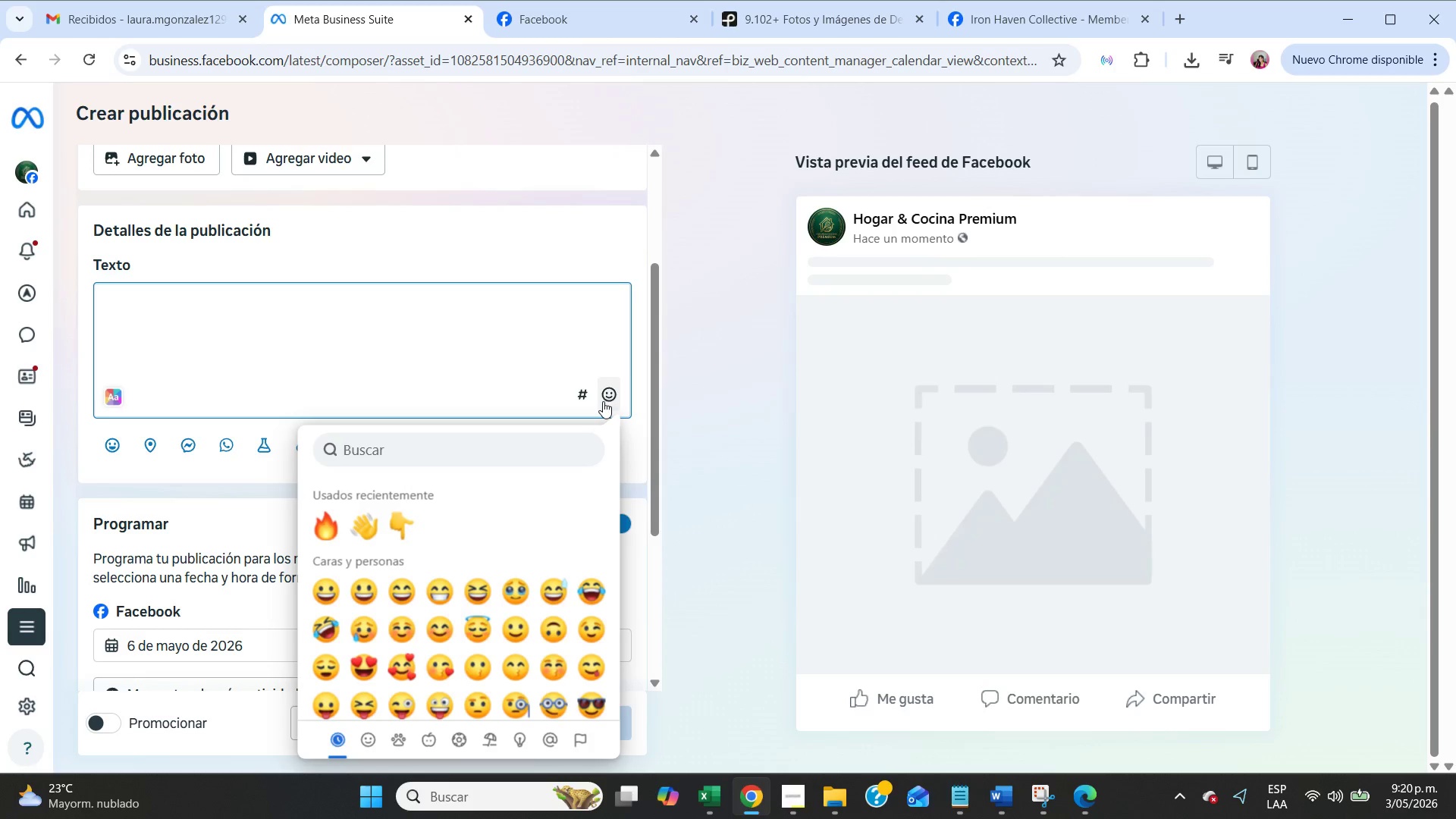 
left_click([288, 349])
 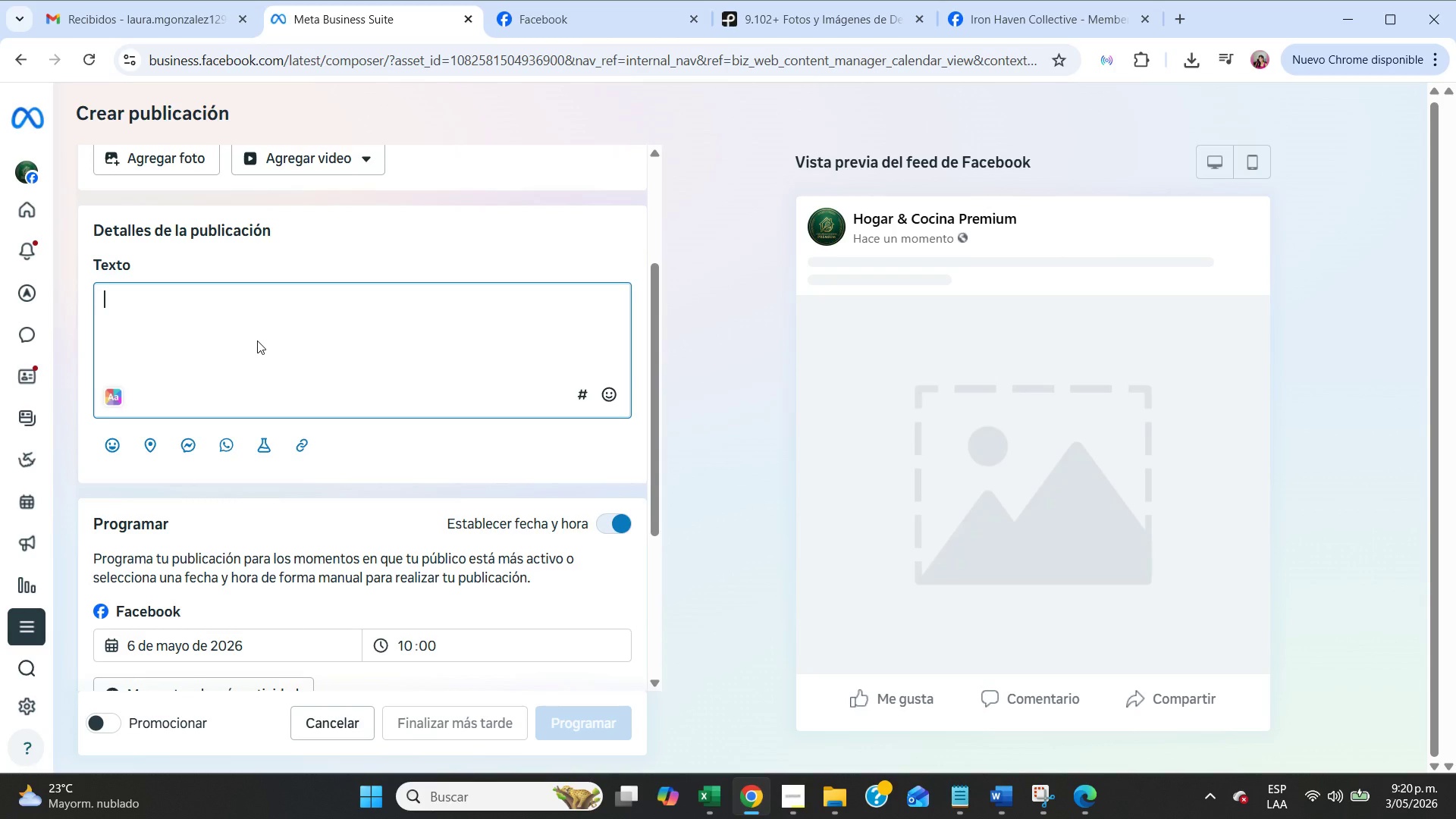 
wait(15.94)
 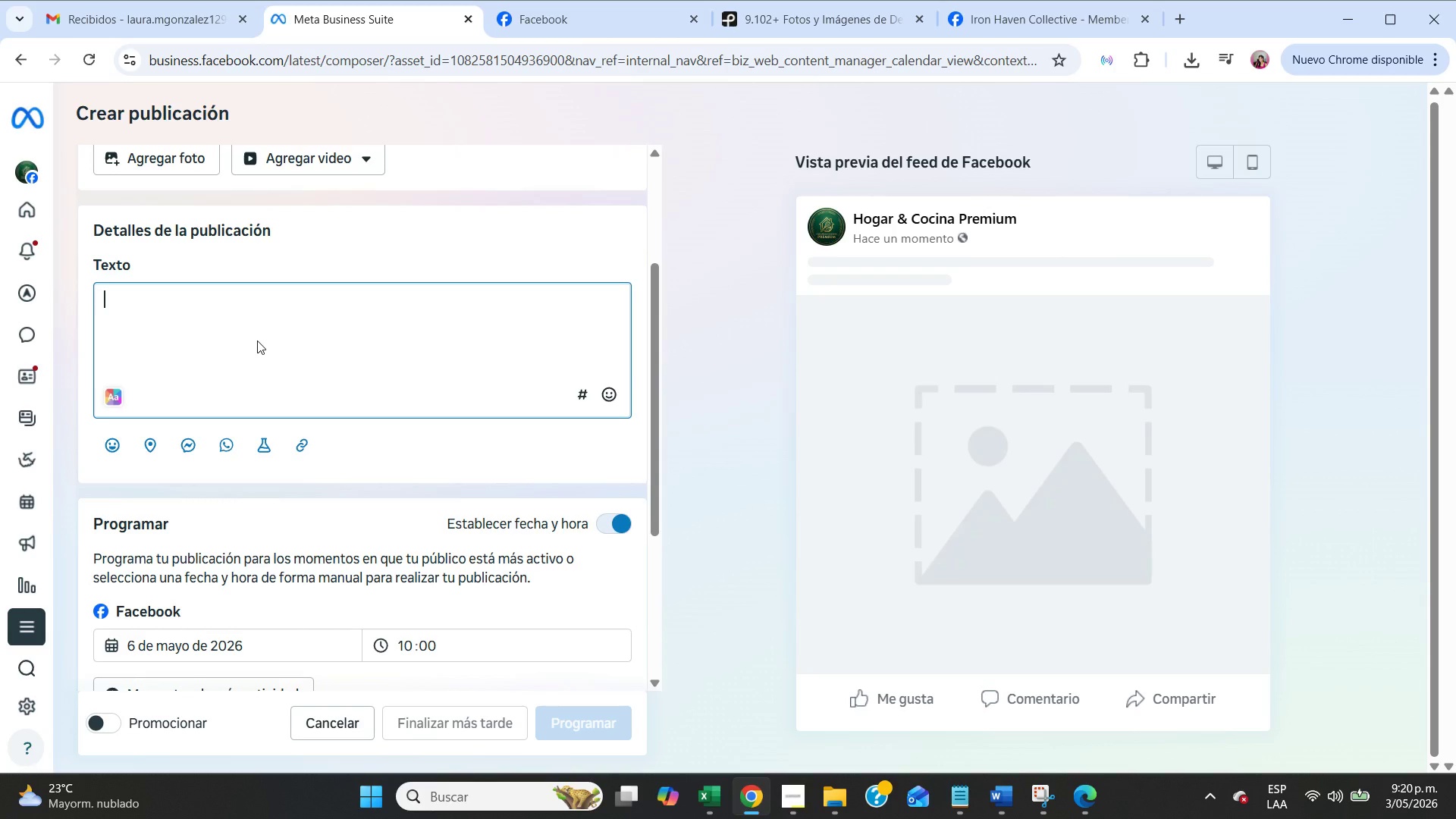 
type(Sti)
key(Backspace)
type(uck un a )
key(Backspace)
key(Backspace)
key(Backspace)
key(Backspace)
key(Backspace)
type(in a plateau{)
 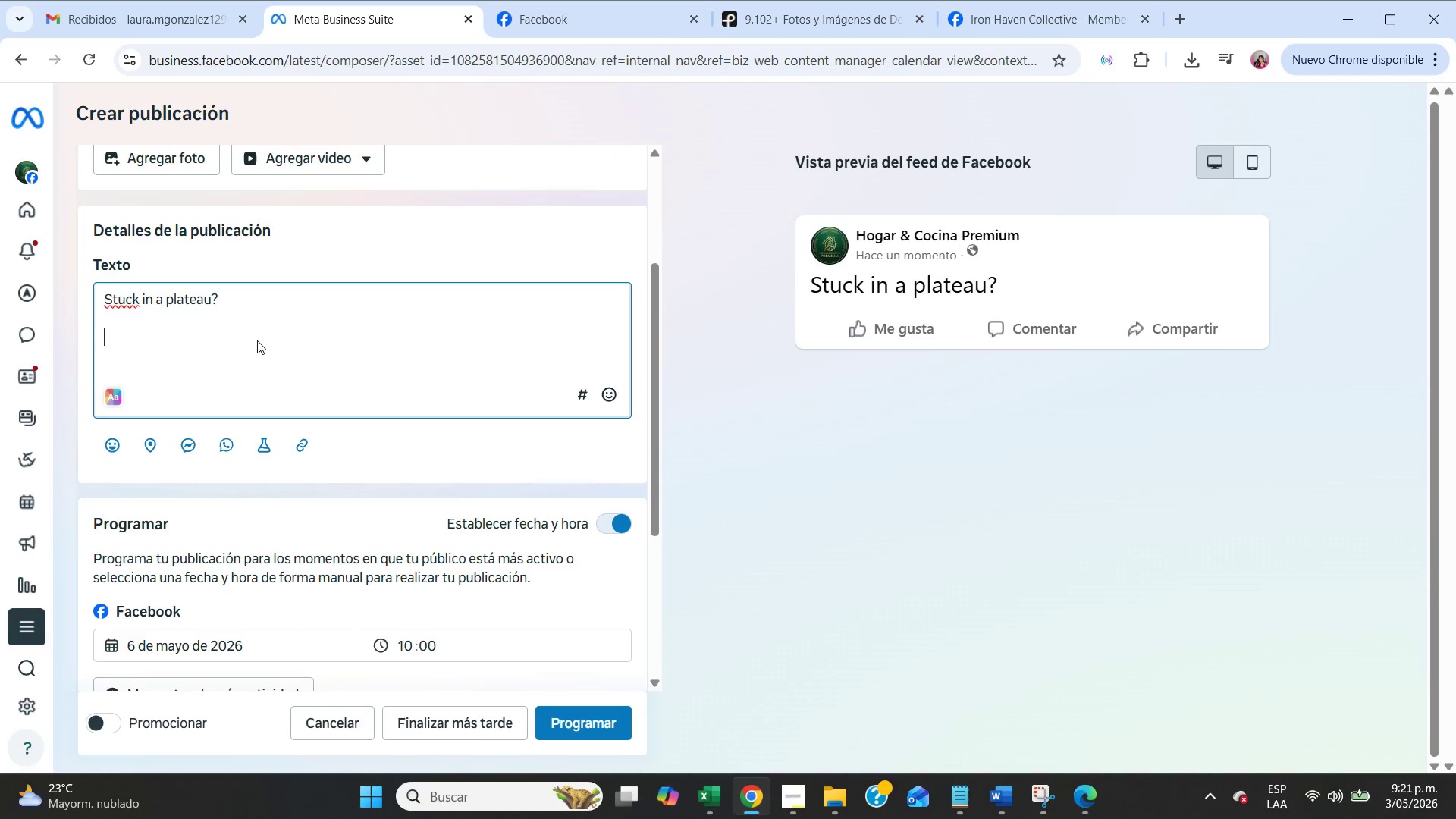 
 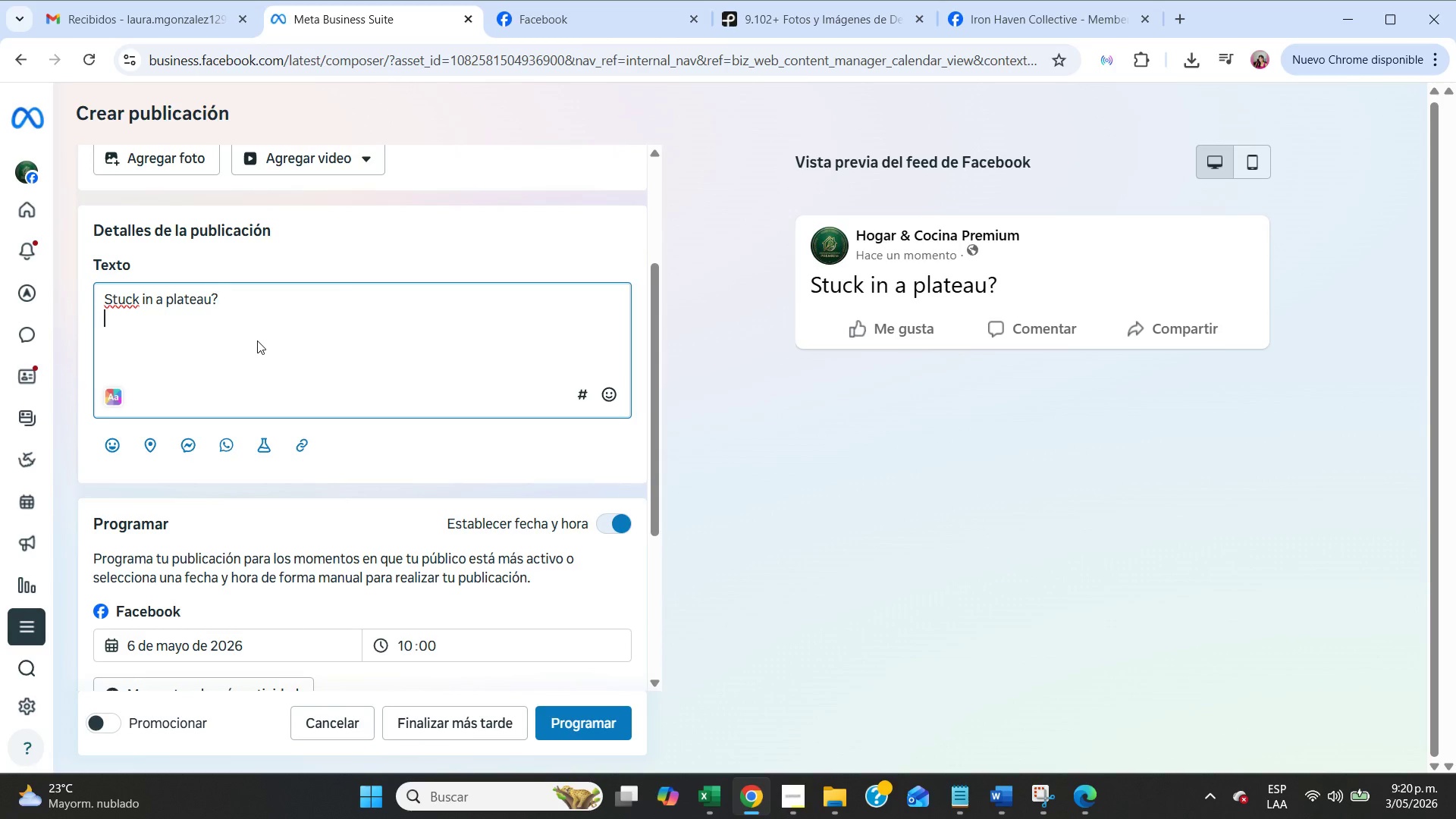 
key(Enter)
 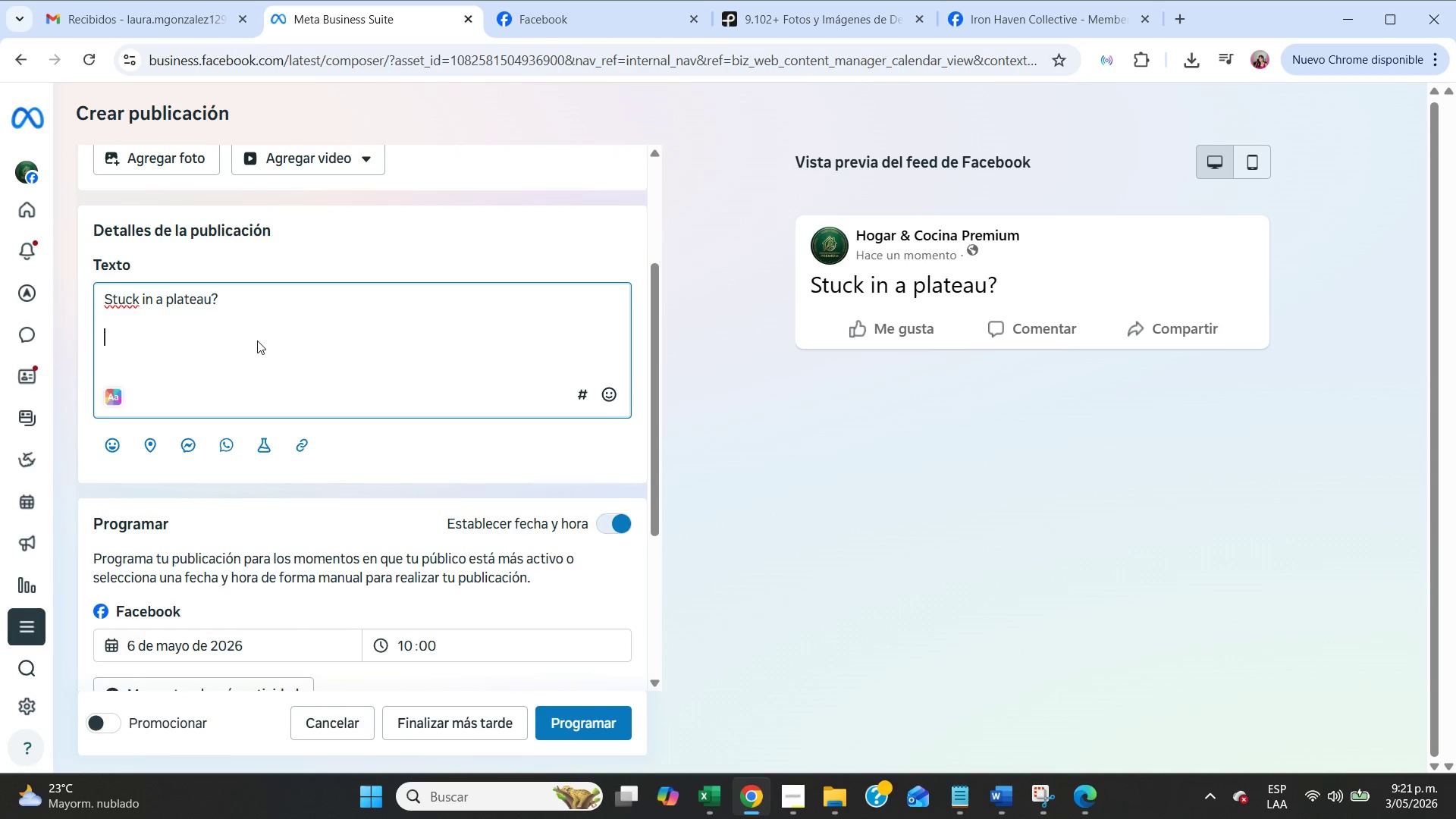 
key(Enter)
 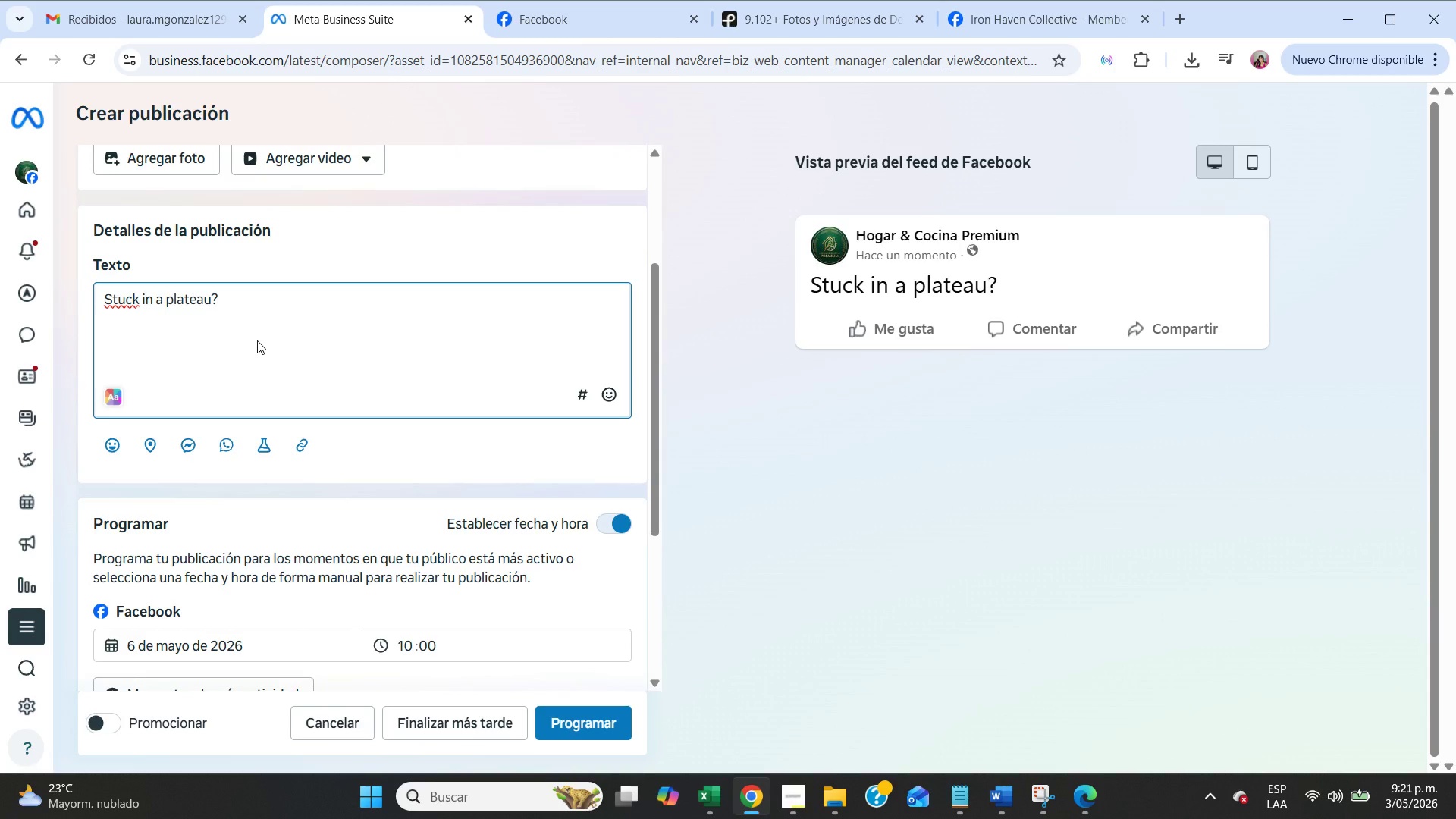 
type(You[re not aloe.)
key(Backspace)
key(Backspace)
type(ne.)
 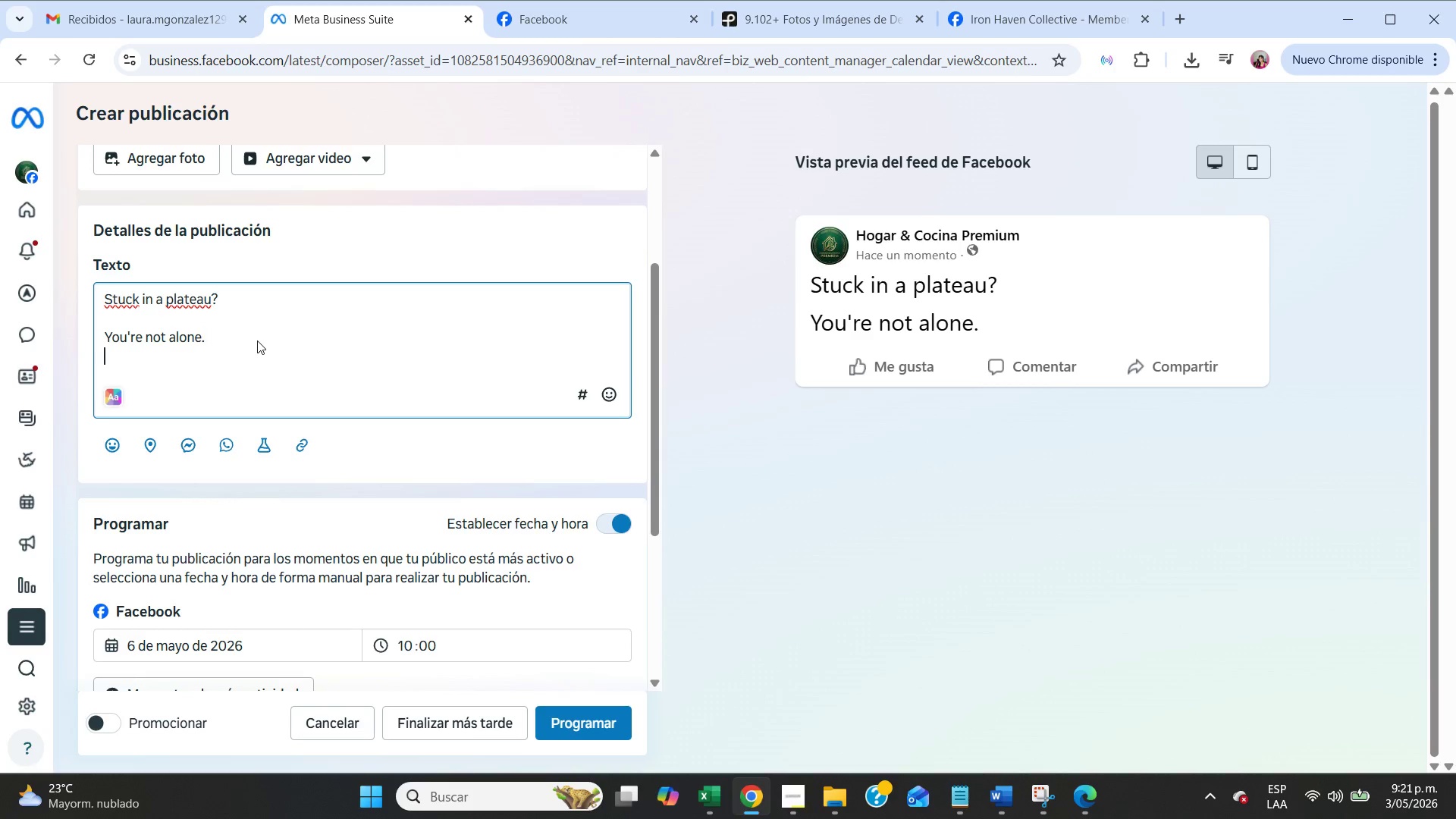 
key(Enter)
 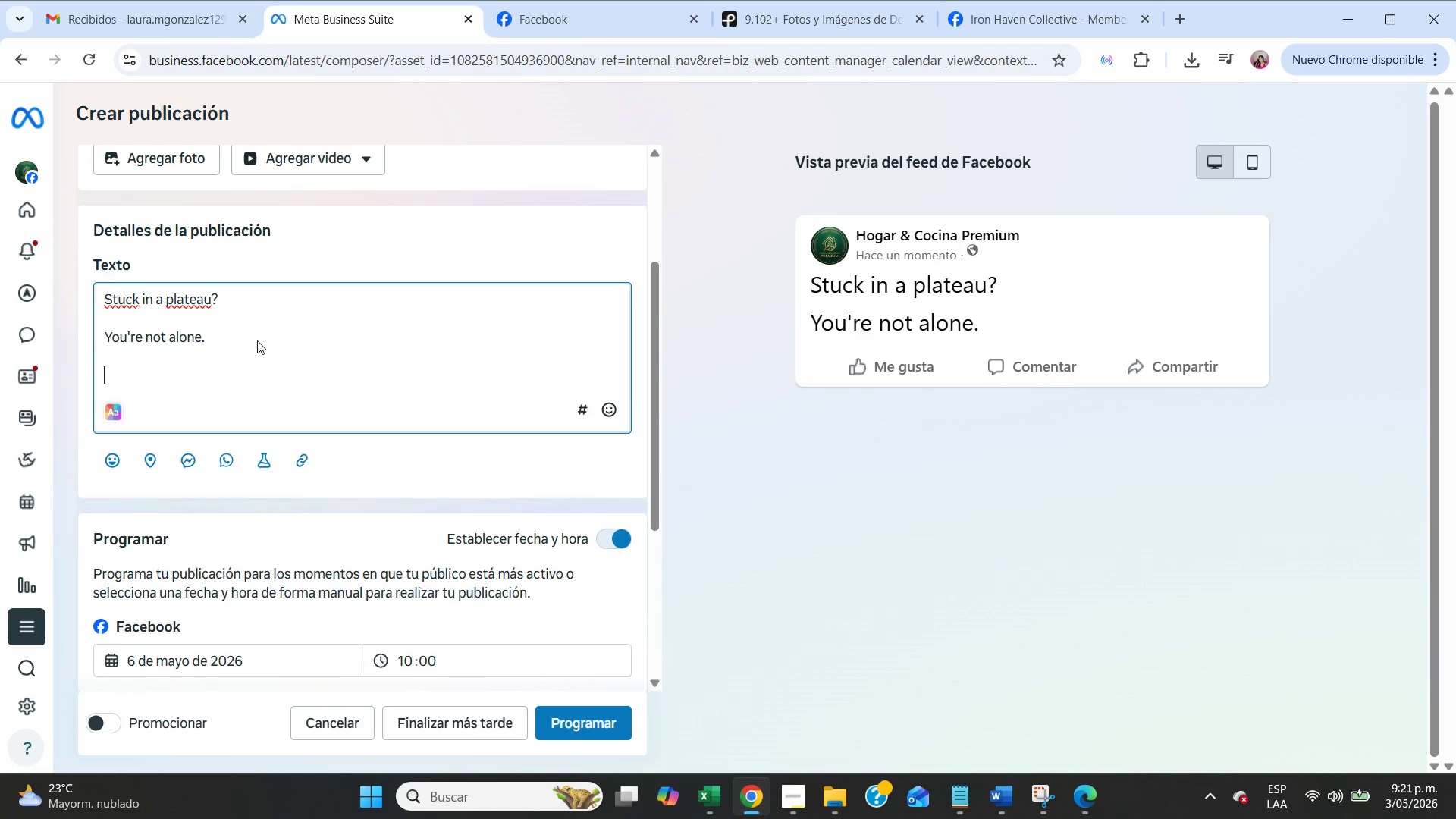 
key(Enter)
 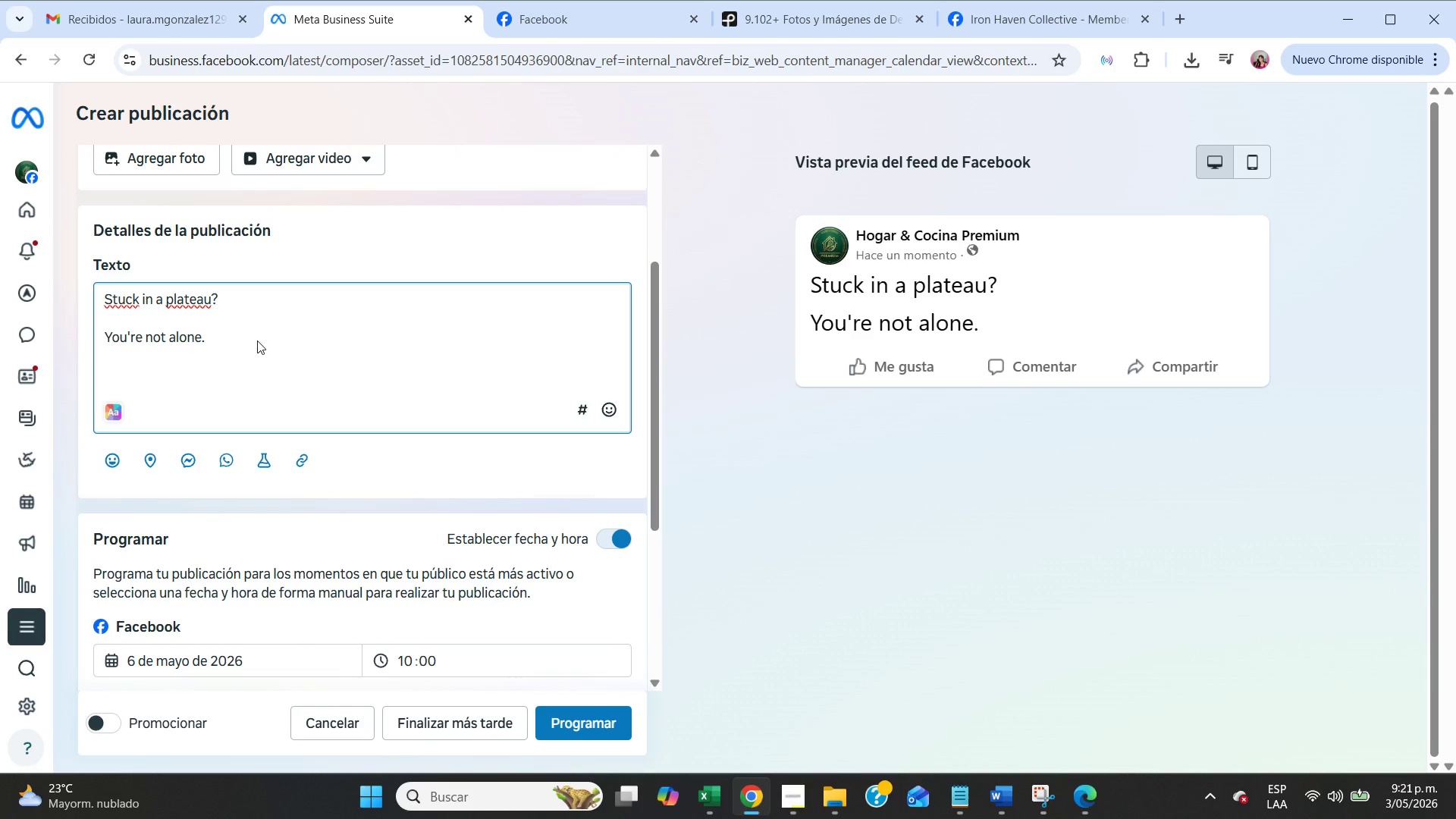 
type(SOmetimes the problem isn[t training harder... it[s recovering smarter.)
 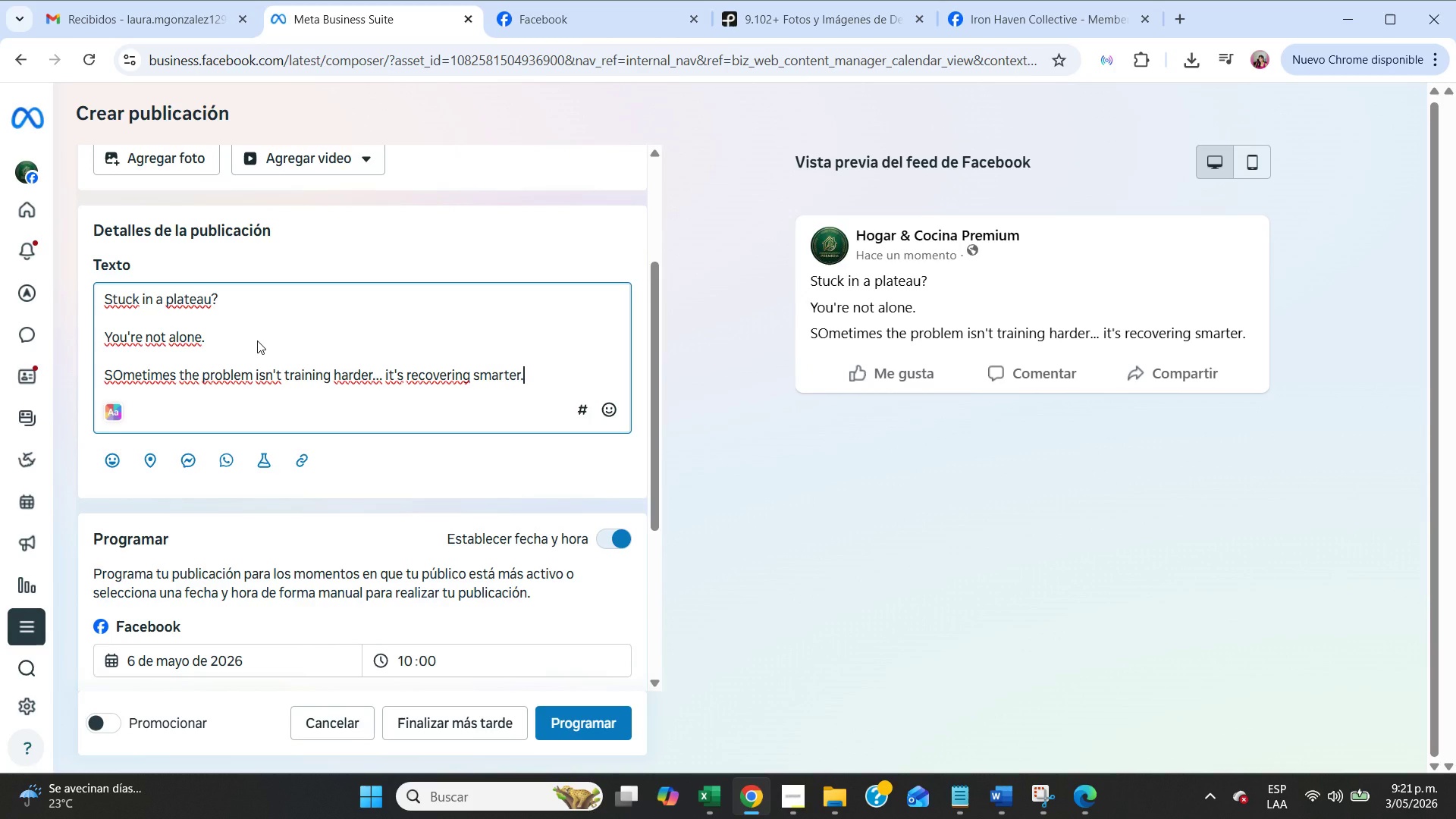 
key(Enter)
 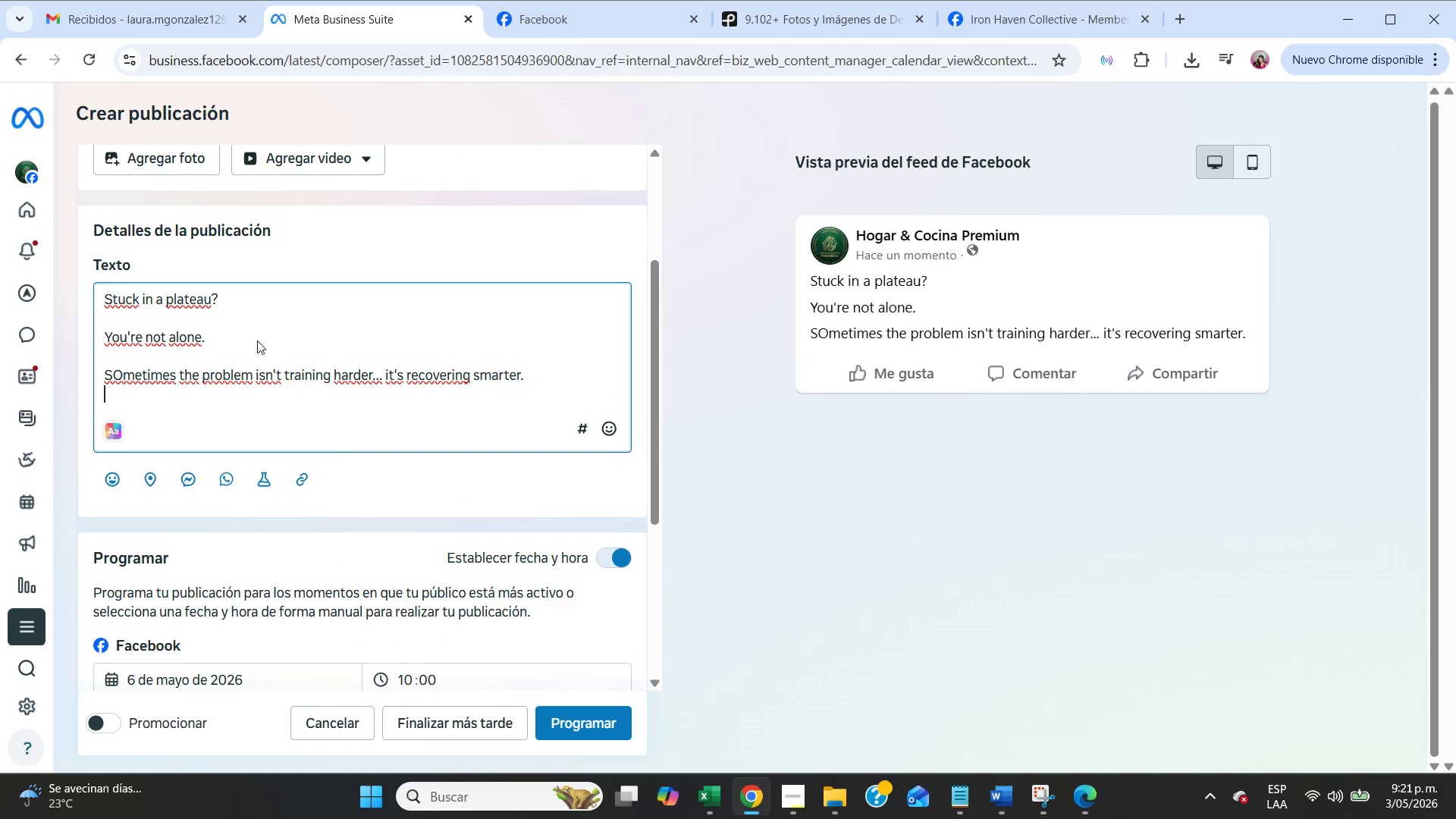 
key(Enter)
 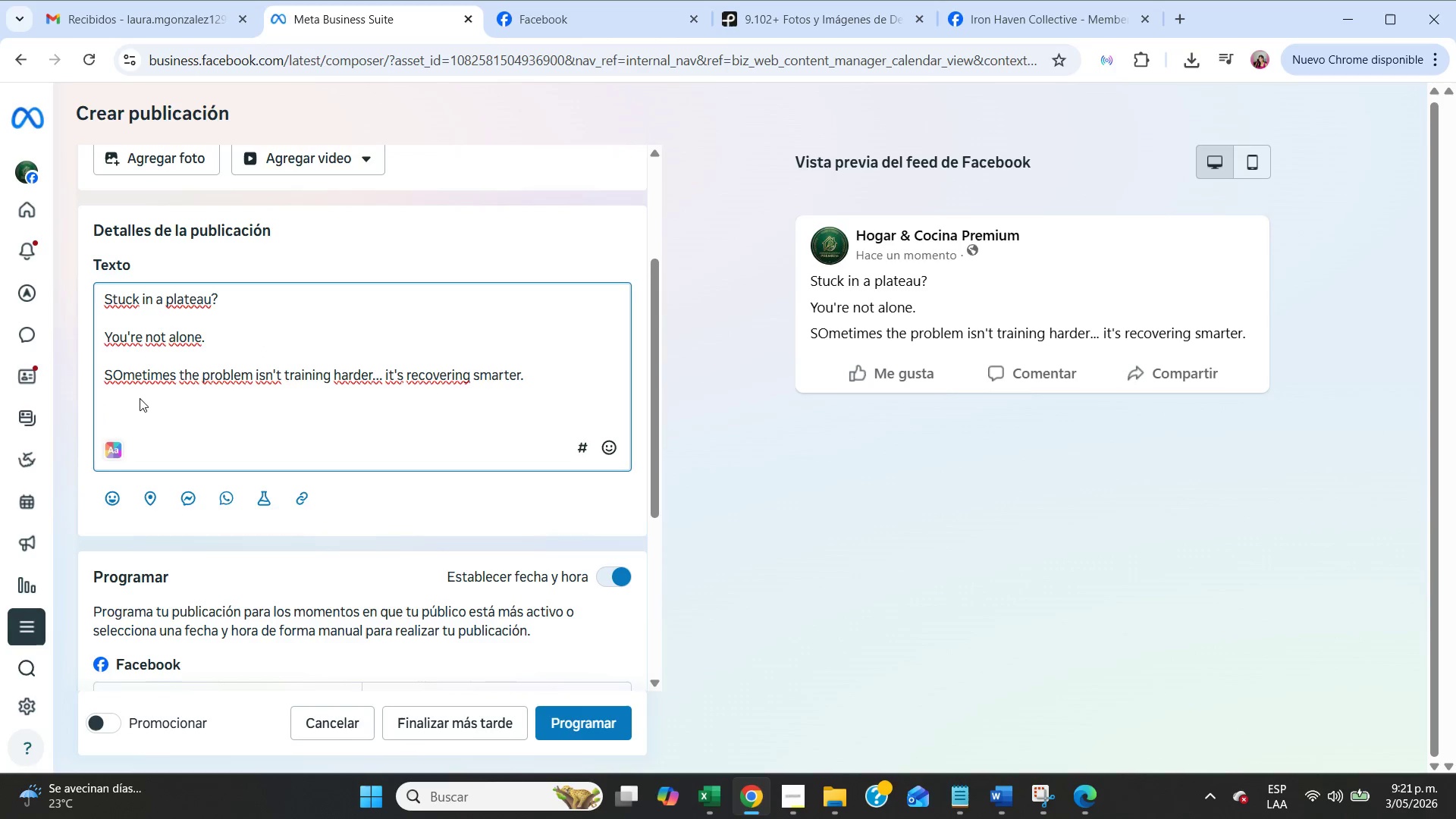 
left_click([123, 381])
 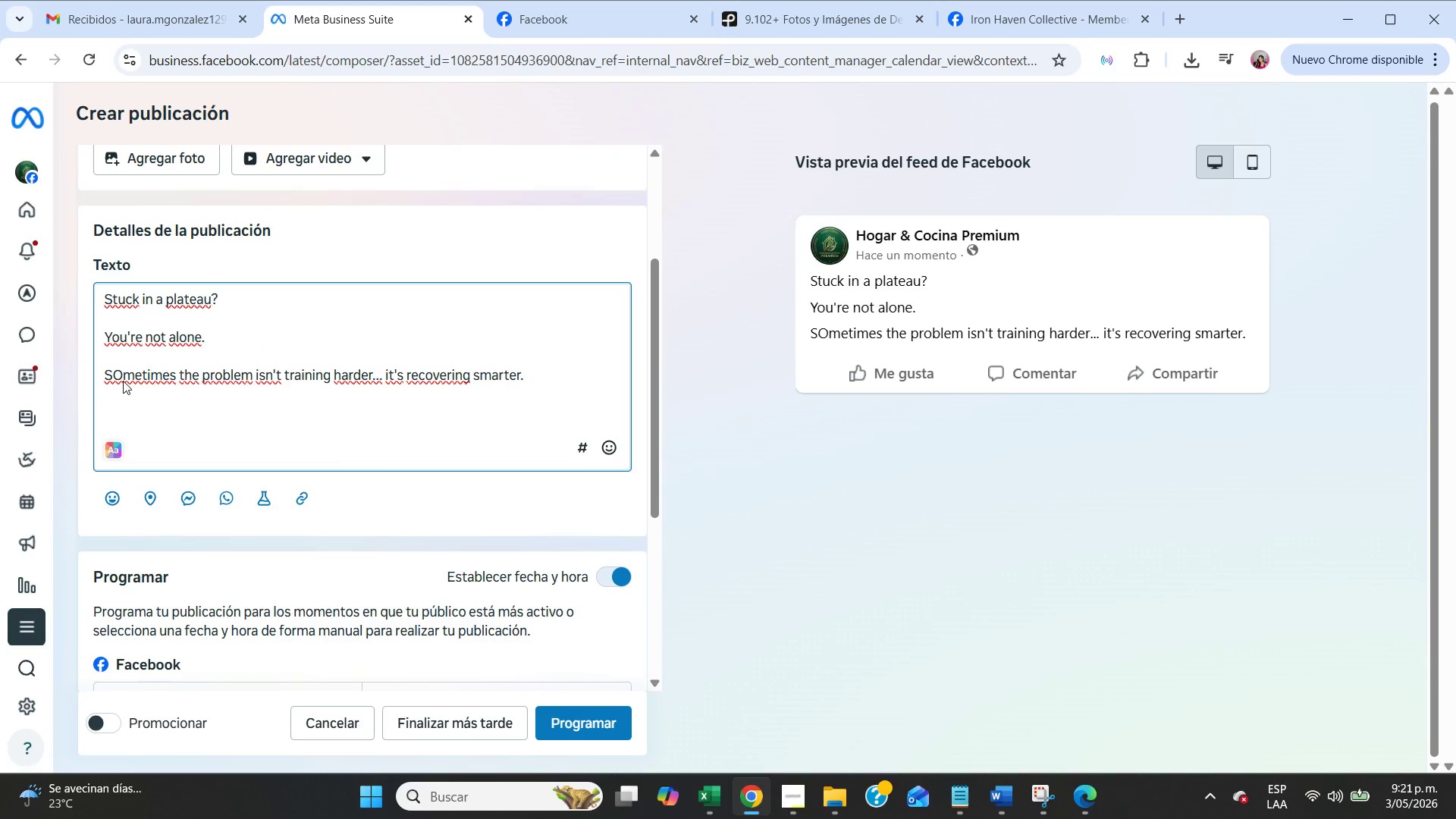 
key(Backspace)
 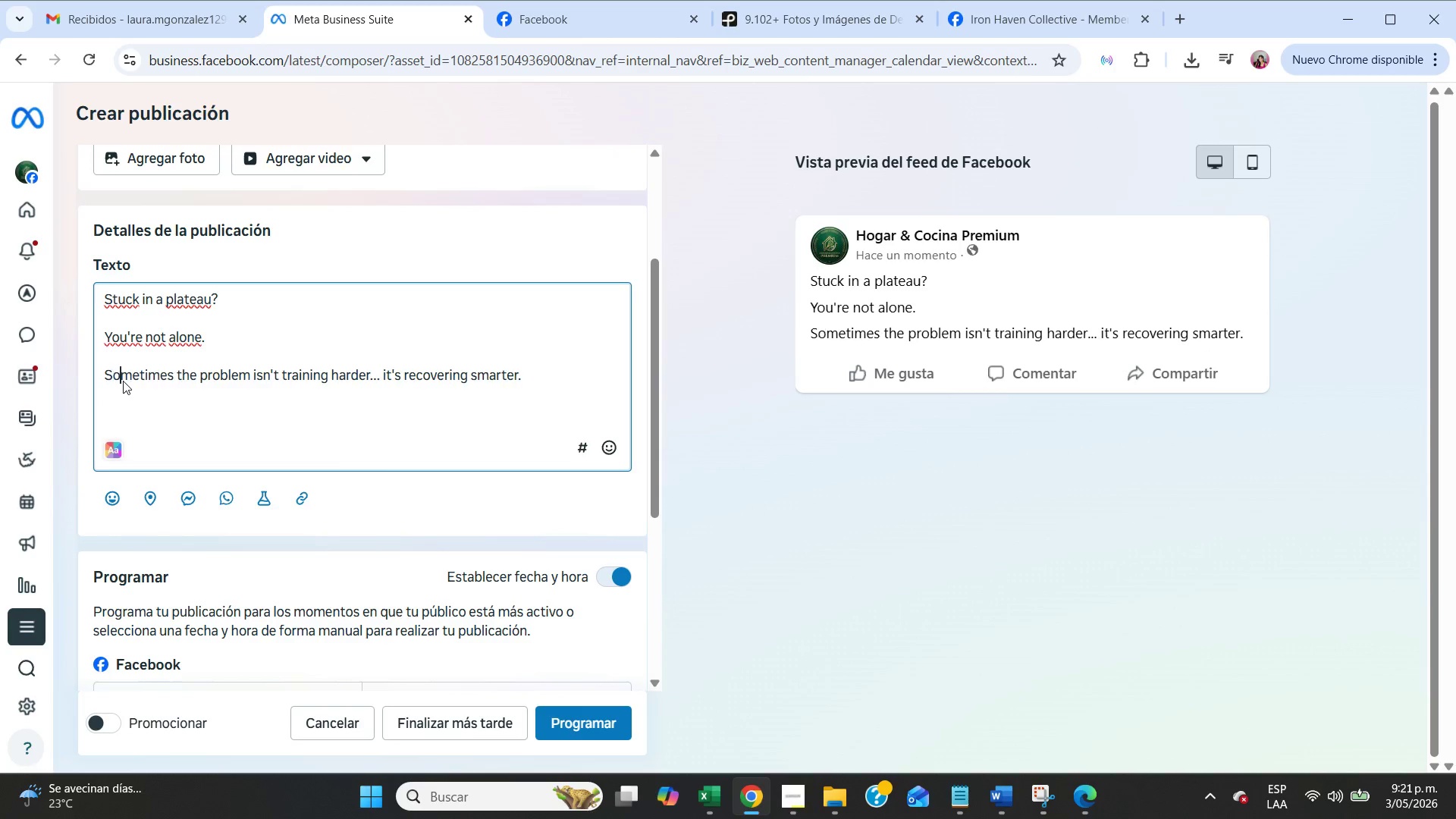 
key(O)
 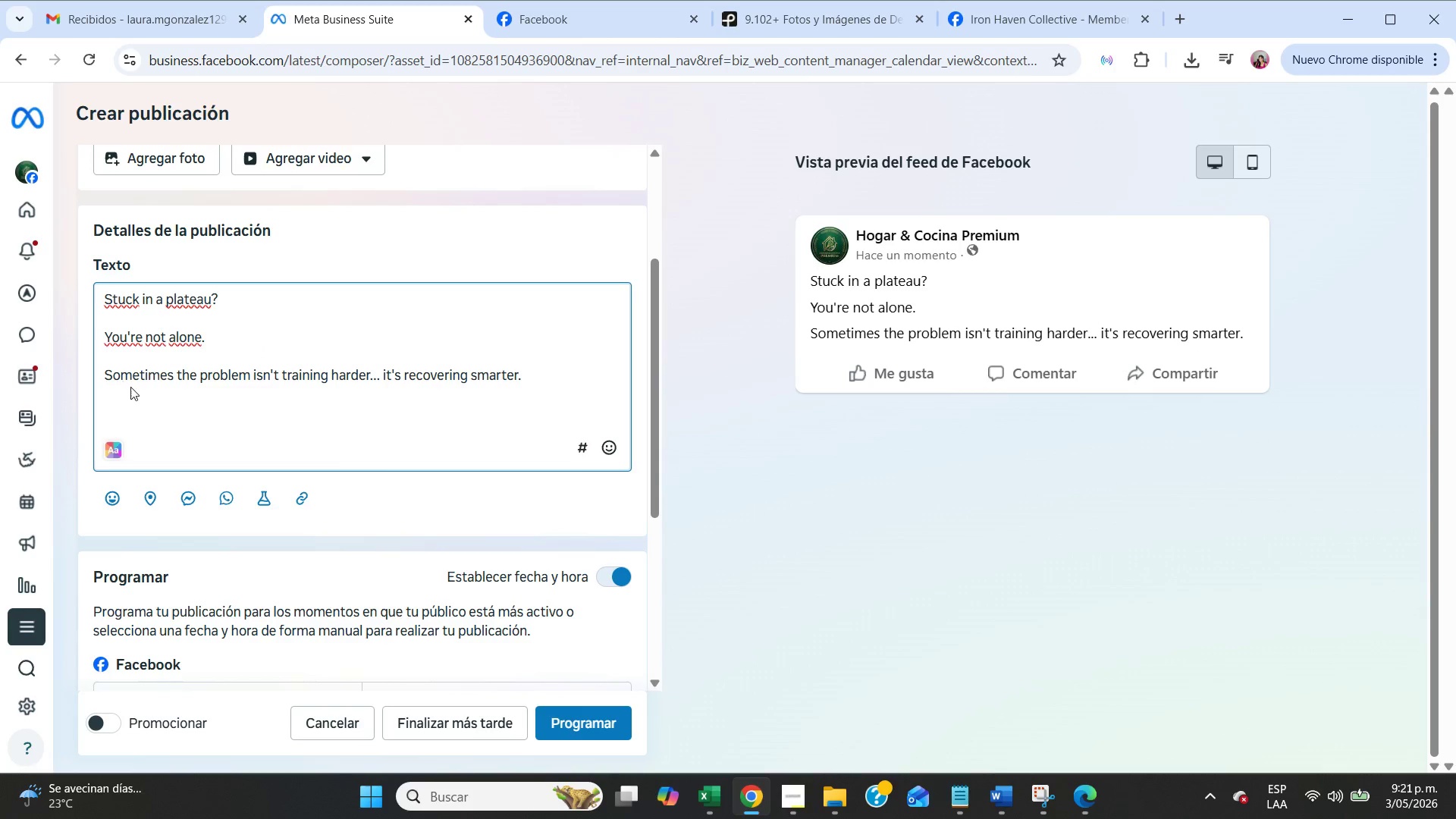 
left_click([136, 392])
 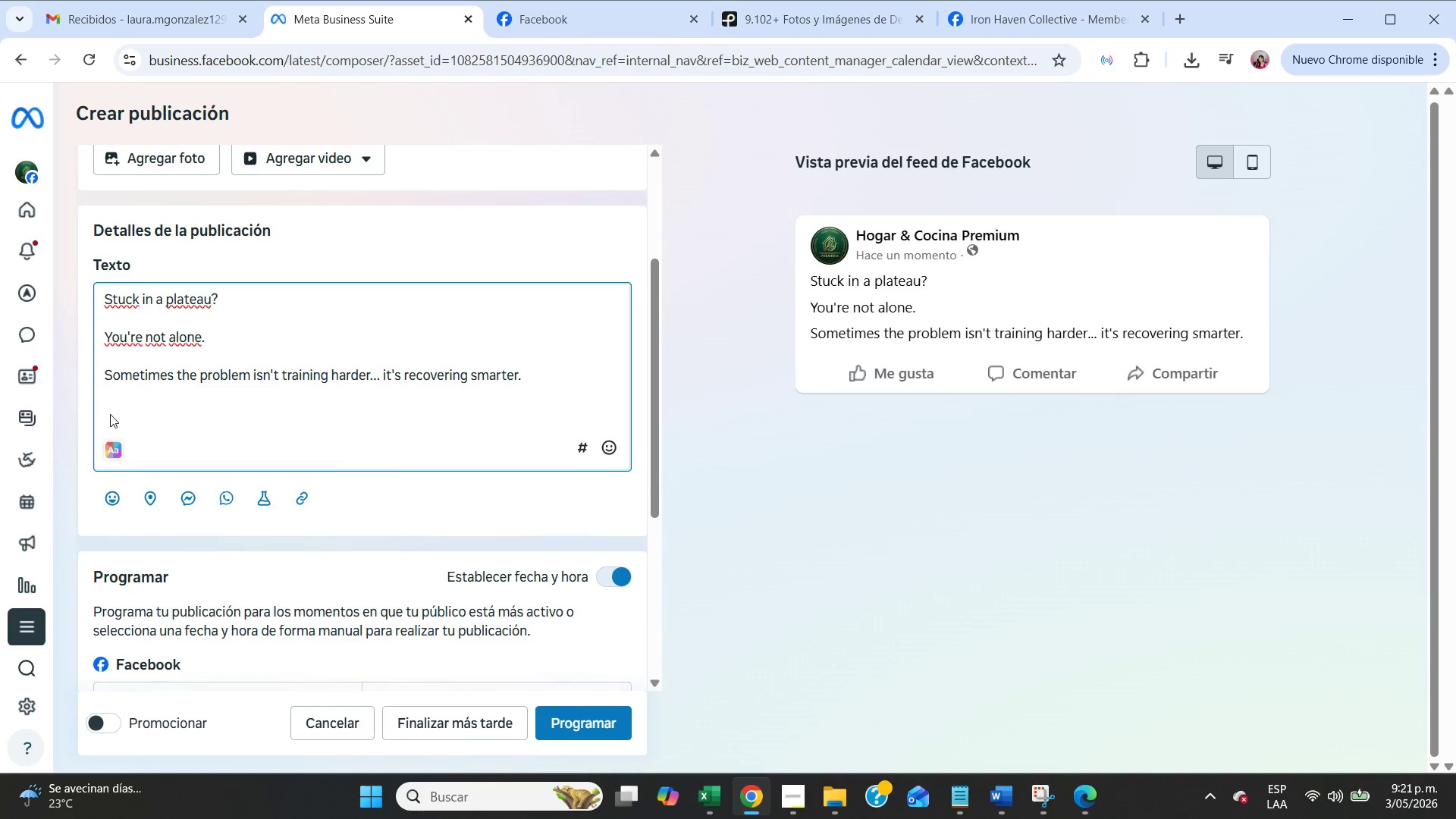 
left_click([110, 414])
 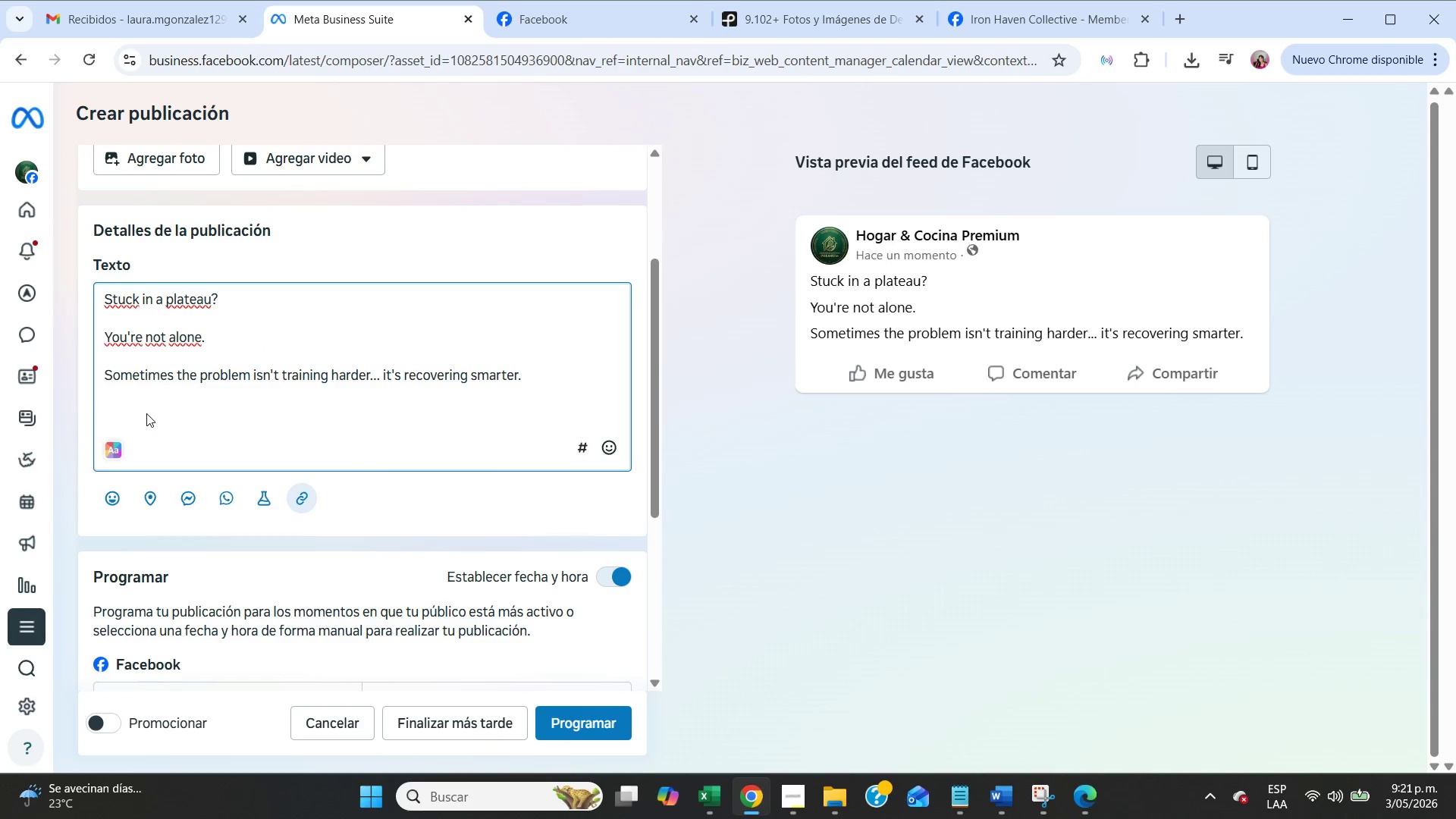 
type(Dave hit a plateau during his 50 lb weight loss journey - until he adjusted his recovery and training intensity *RPE(.)
 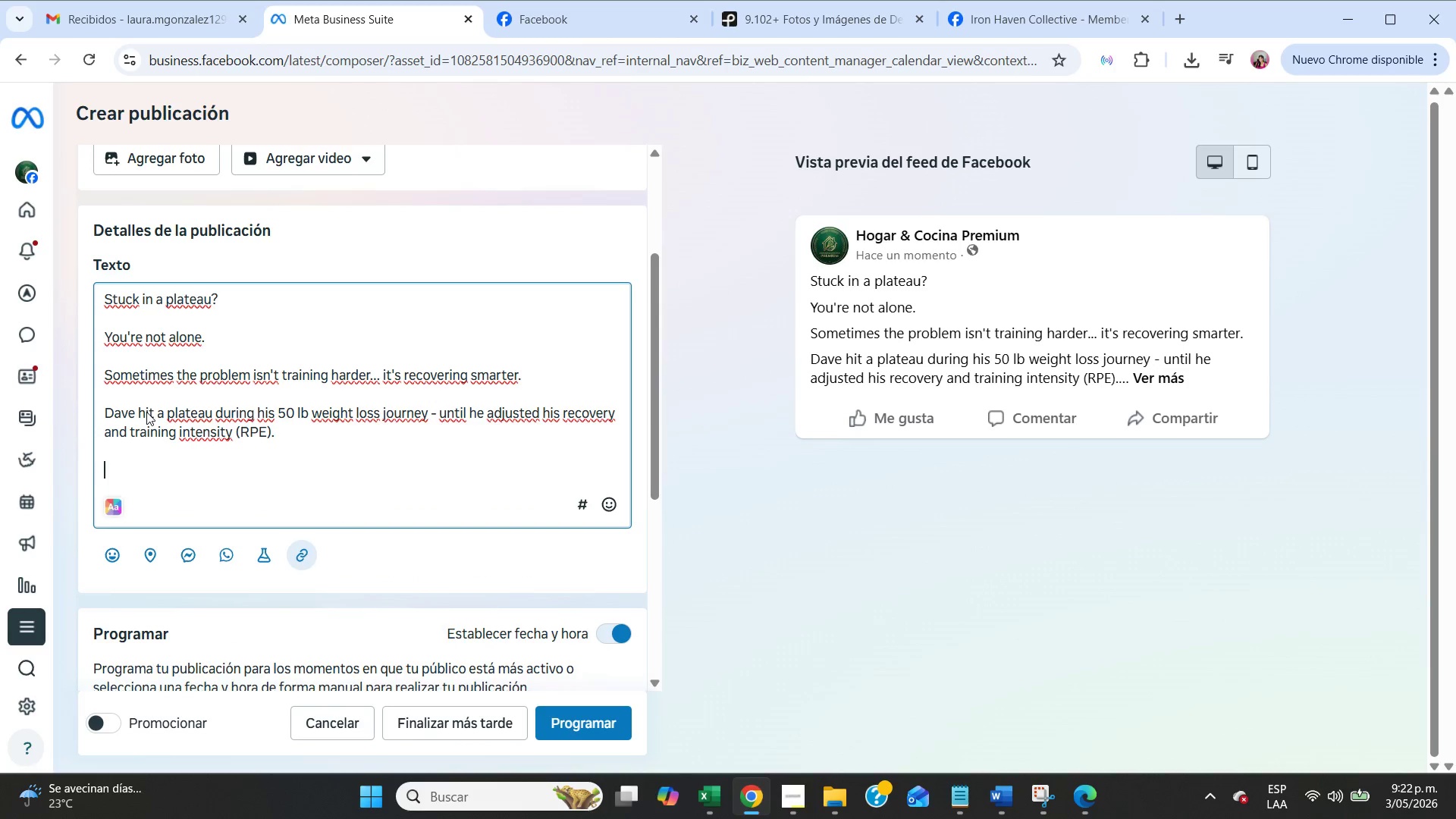 
 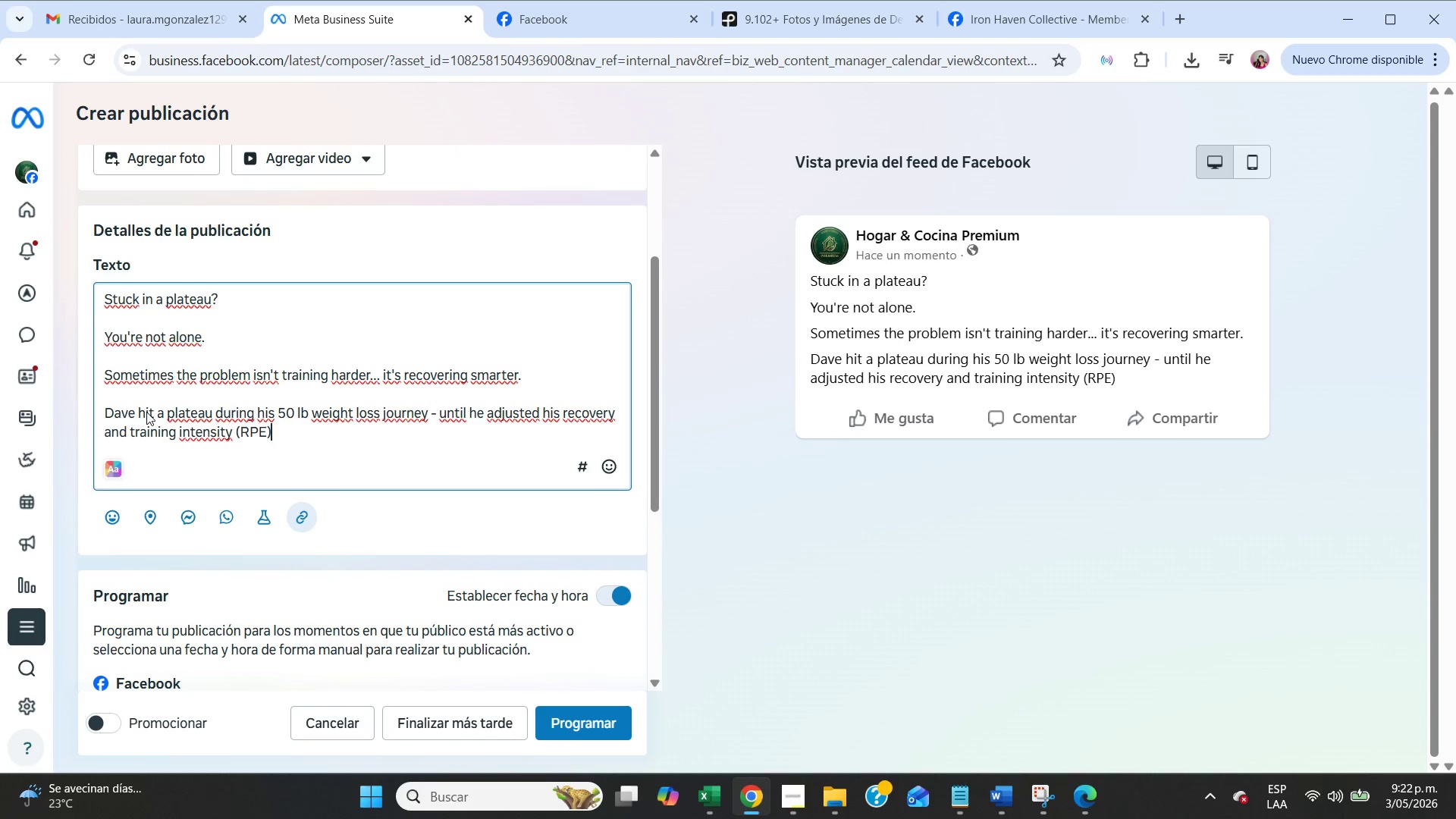 
key(Enter)
 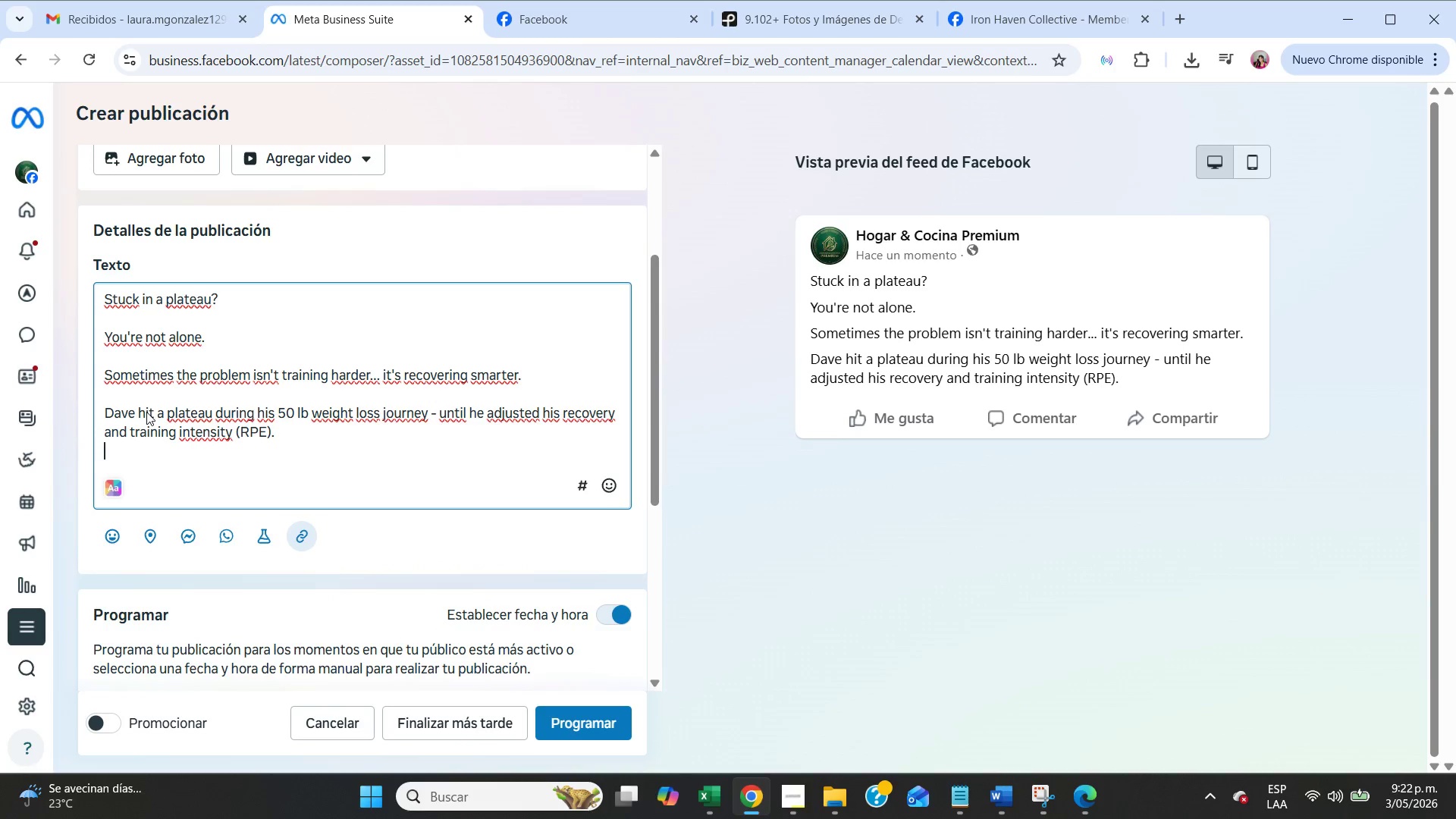 
key(Enter)
 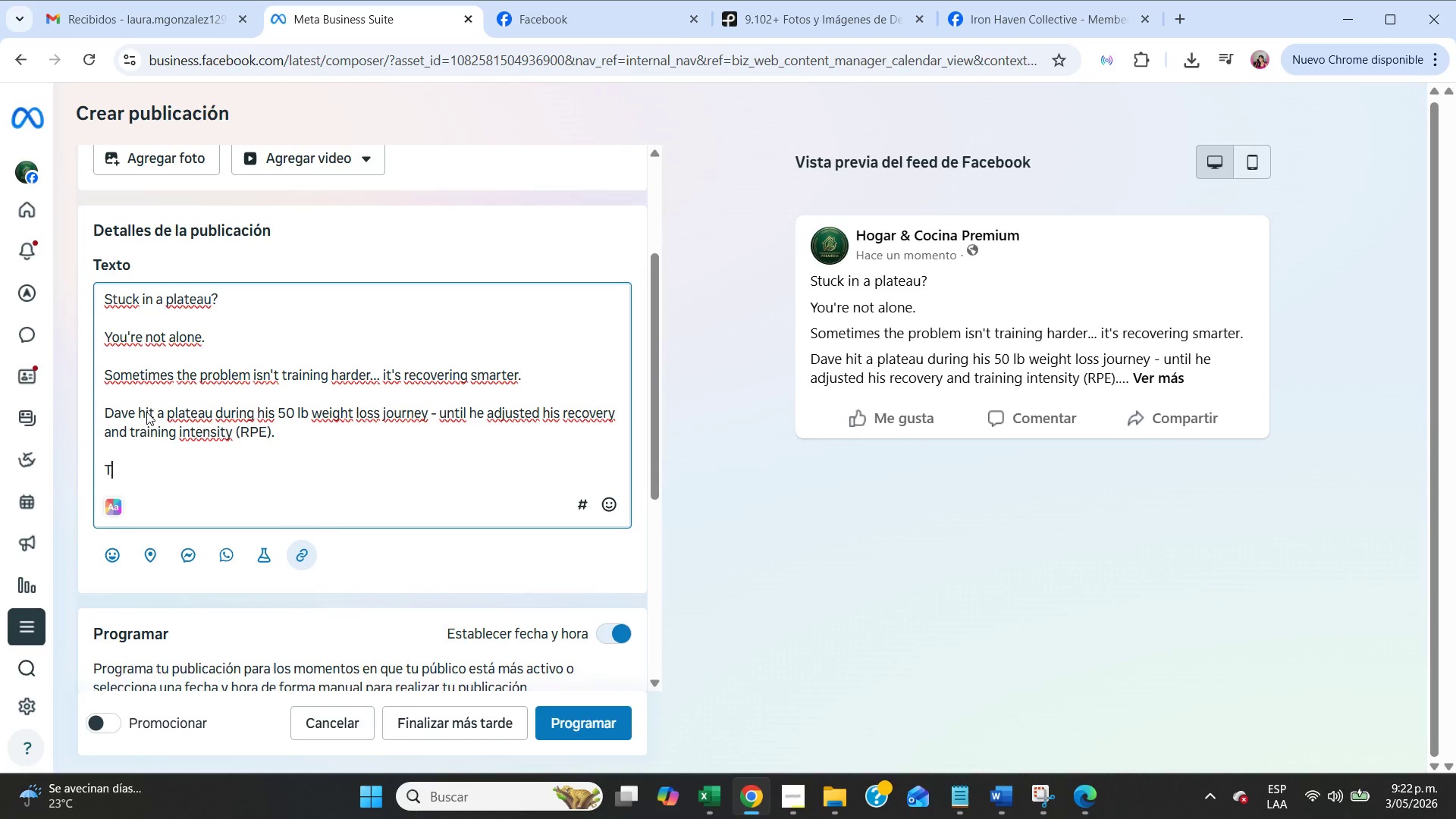 
type(That[s when things h)
key(Backspace)
type(changed.)
 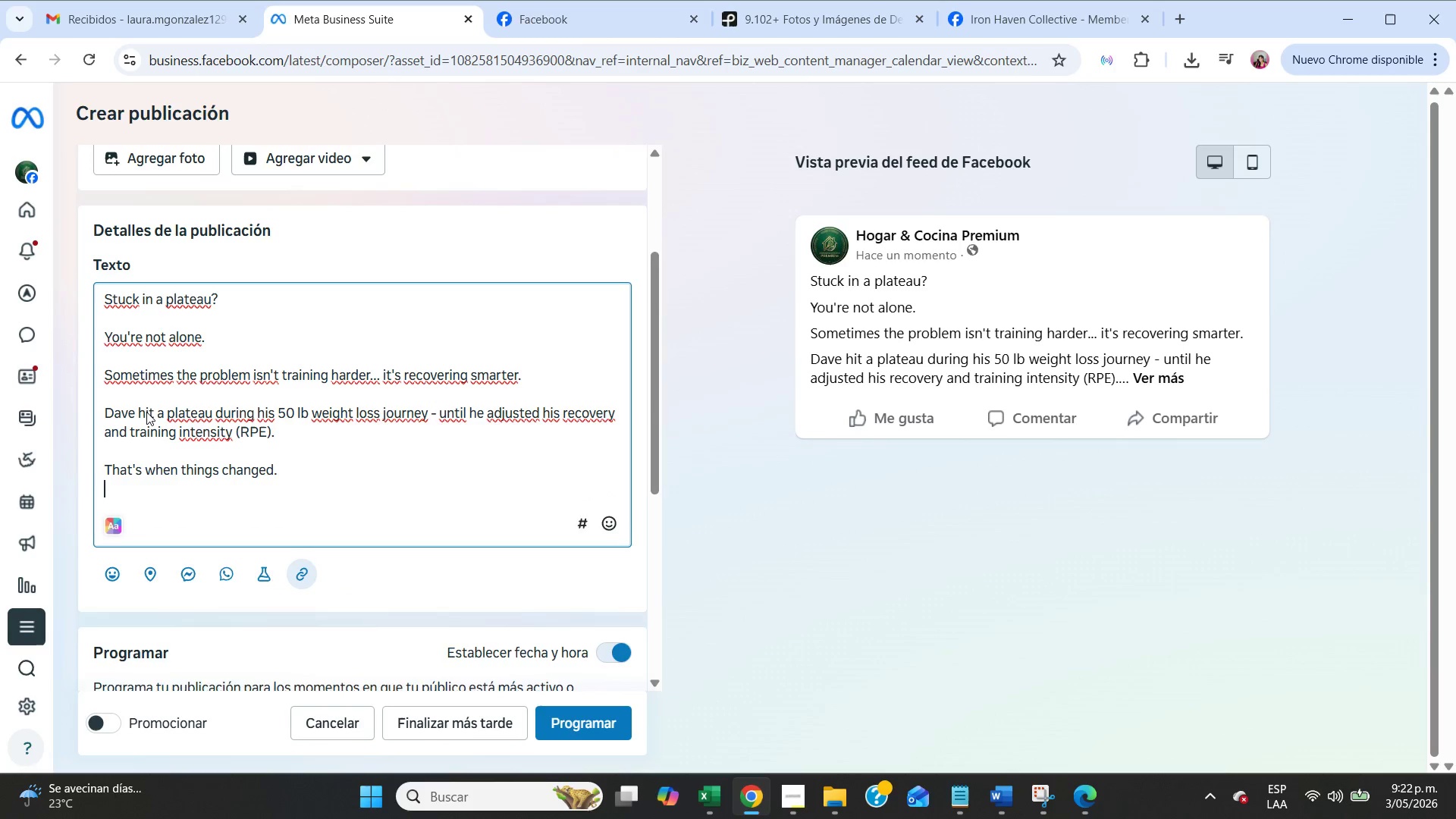 
key(Enter)
 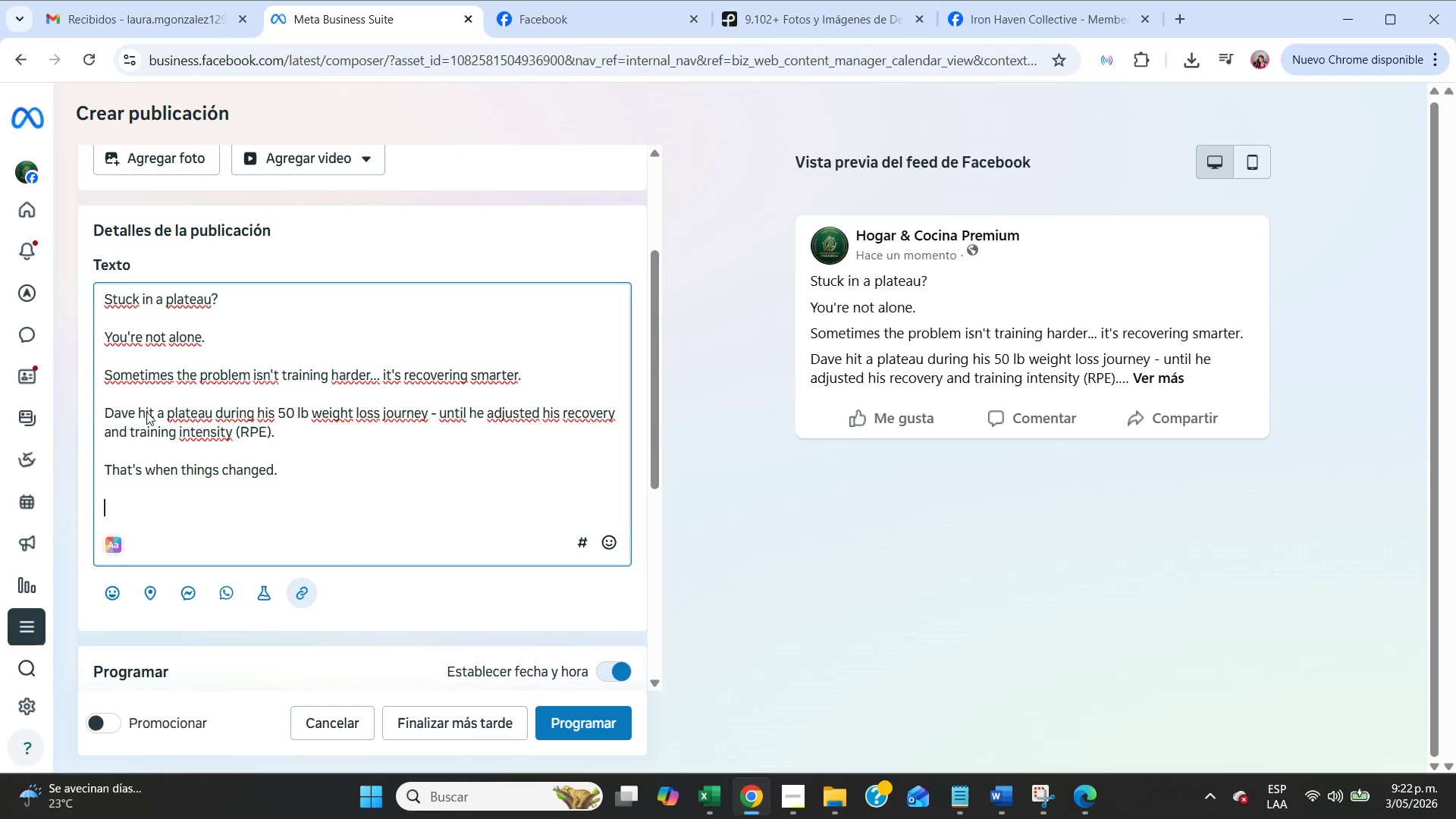 
key(Enter)
 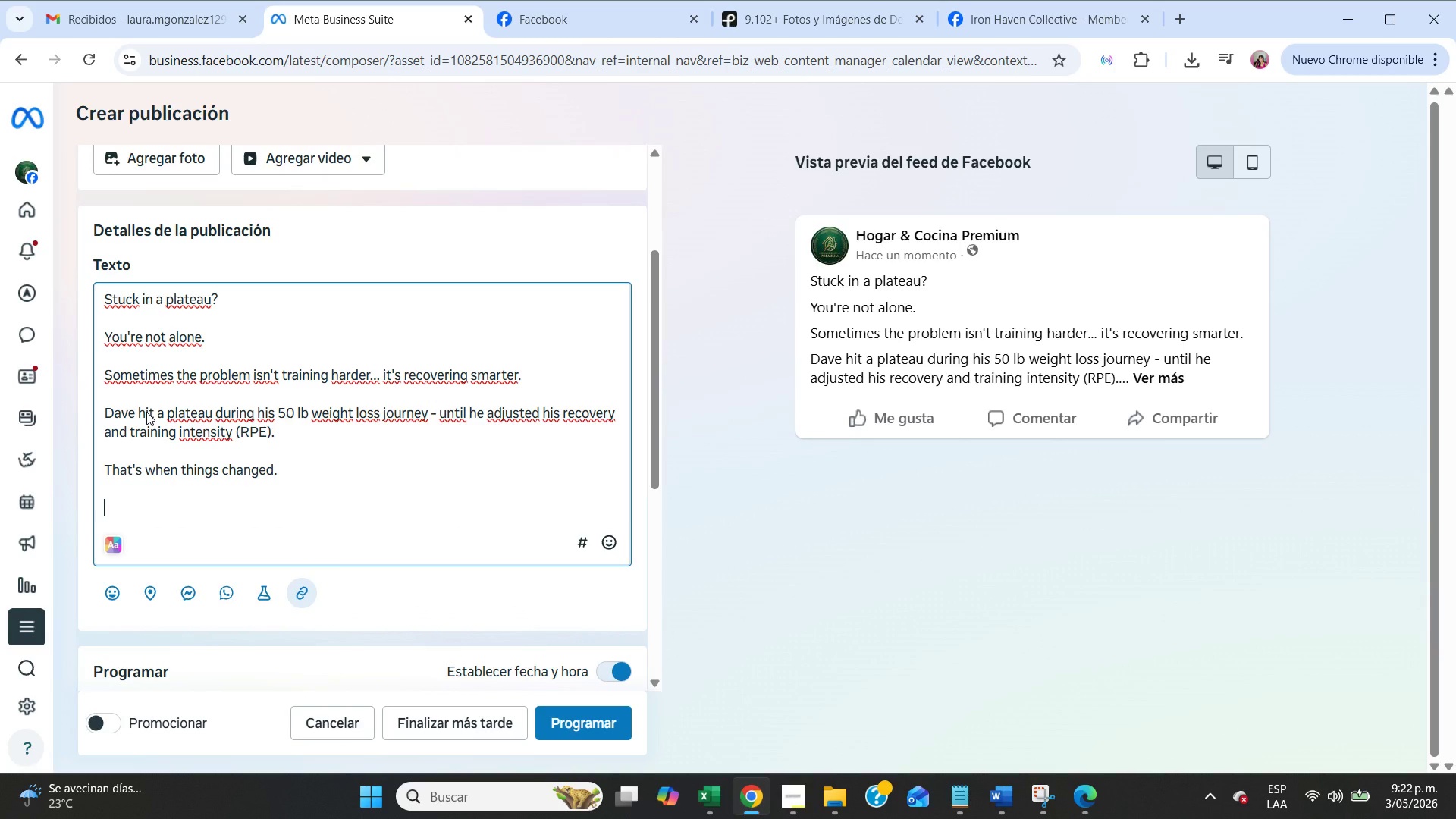 
type(Which recovery method works best for you{)
 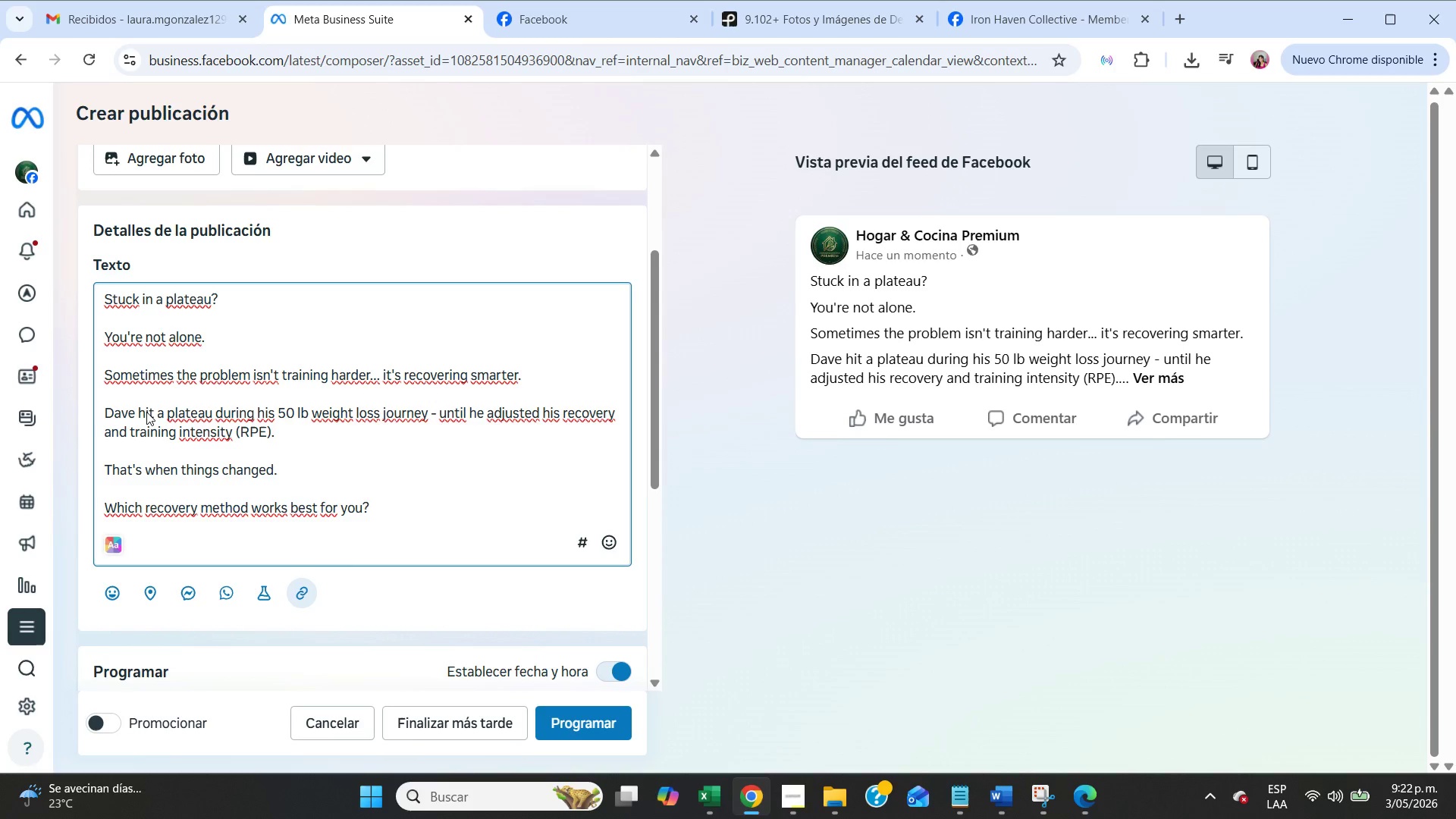 
wait(92.5)
 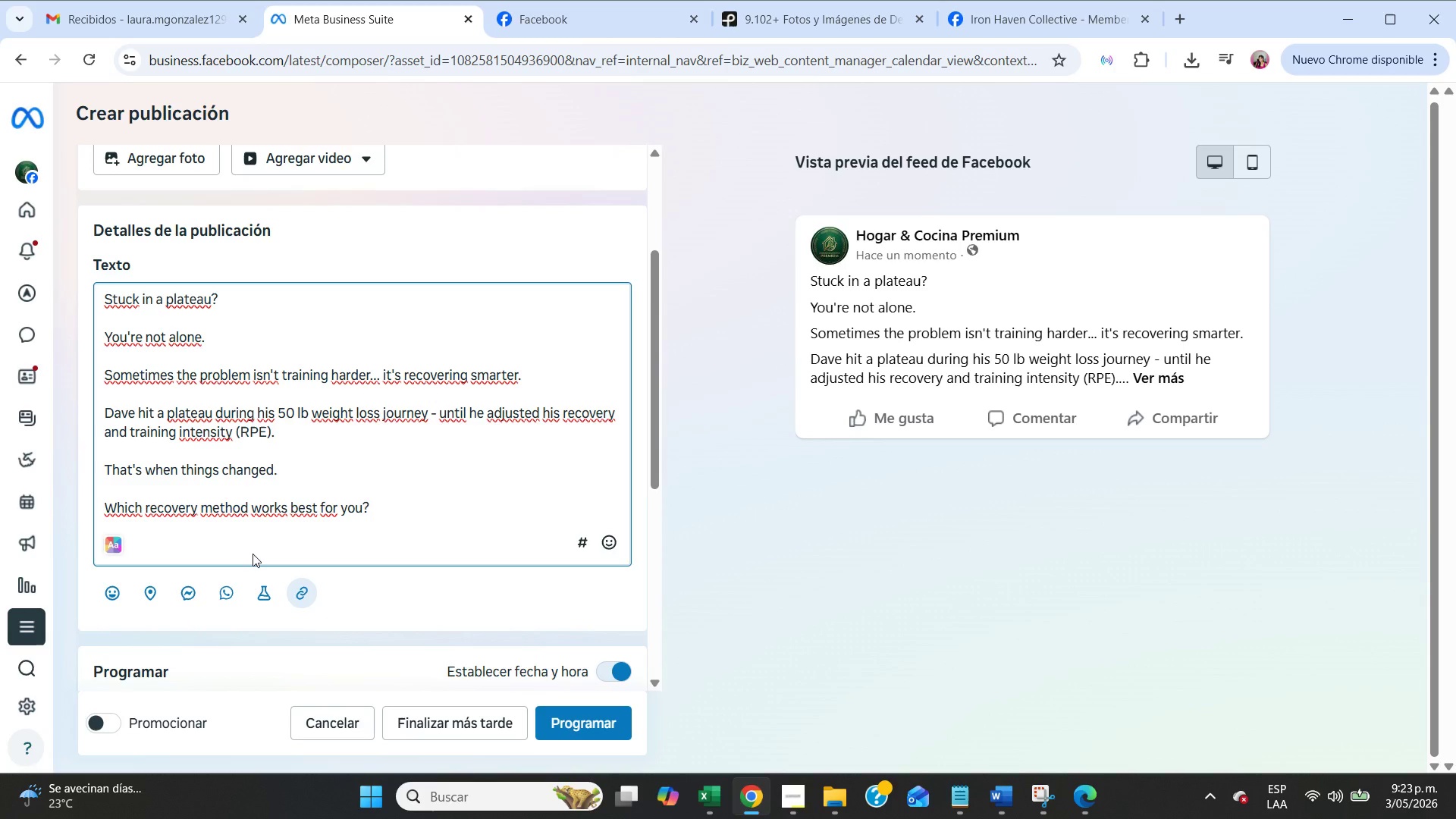 
key(NumpadEnter)
key(NumpadEnter)
type(A( Sleep)
 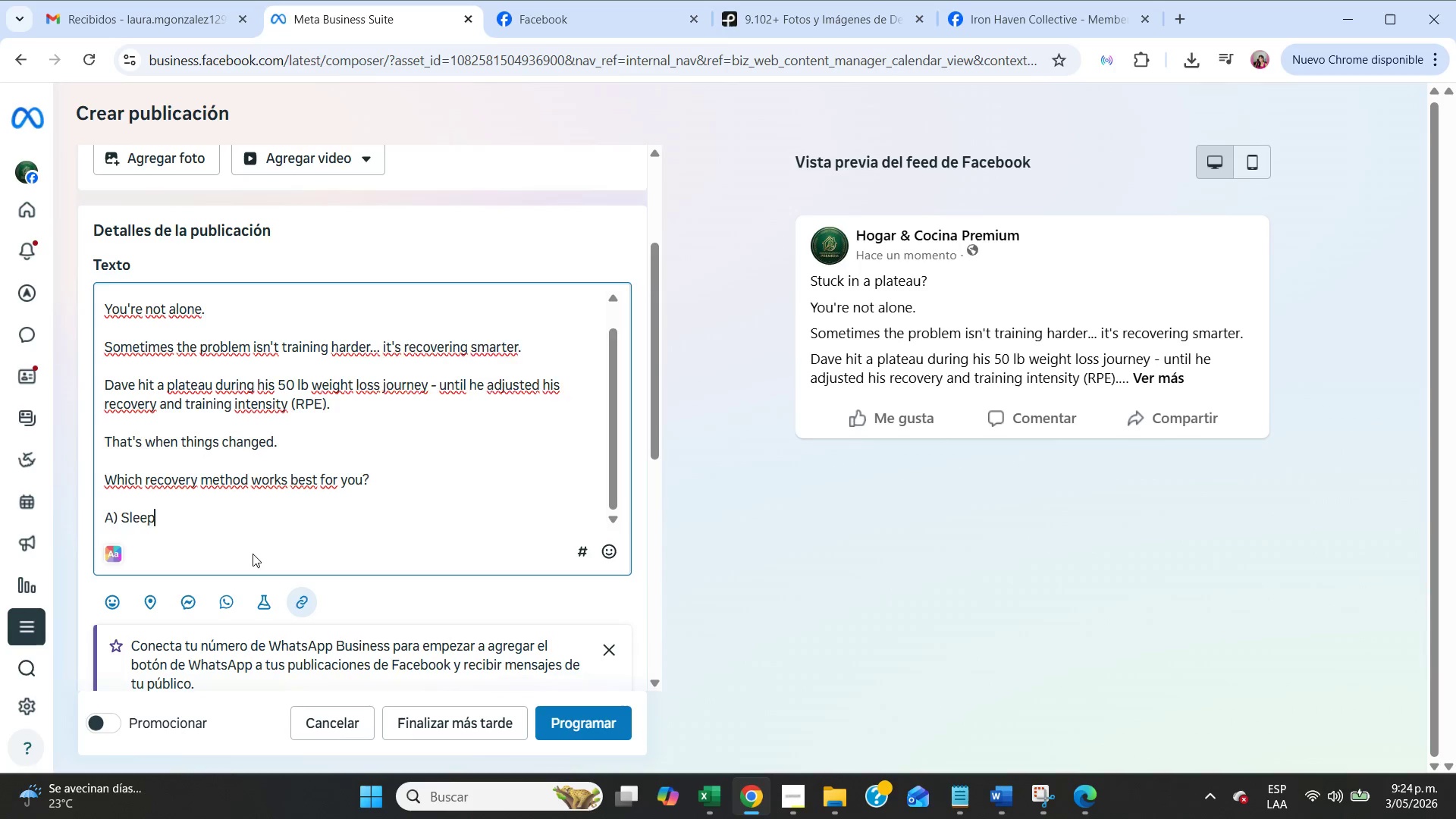 
key(Enter)
 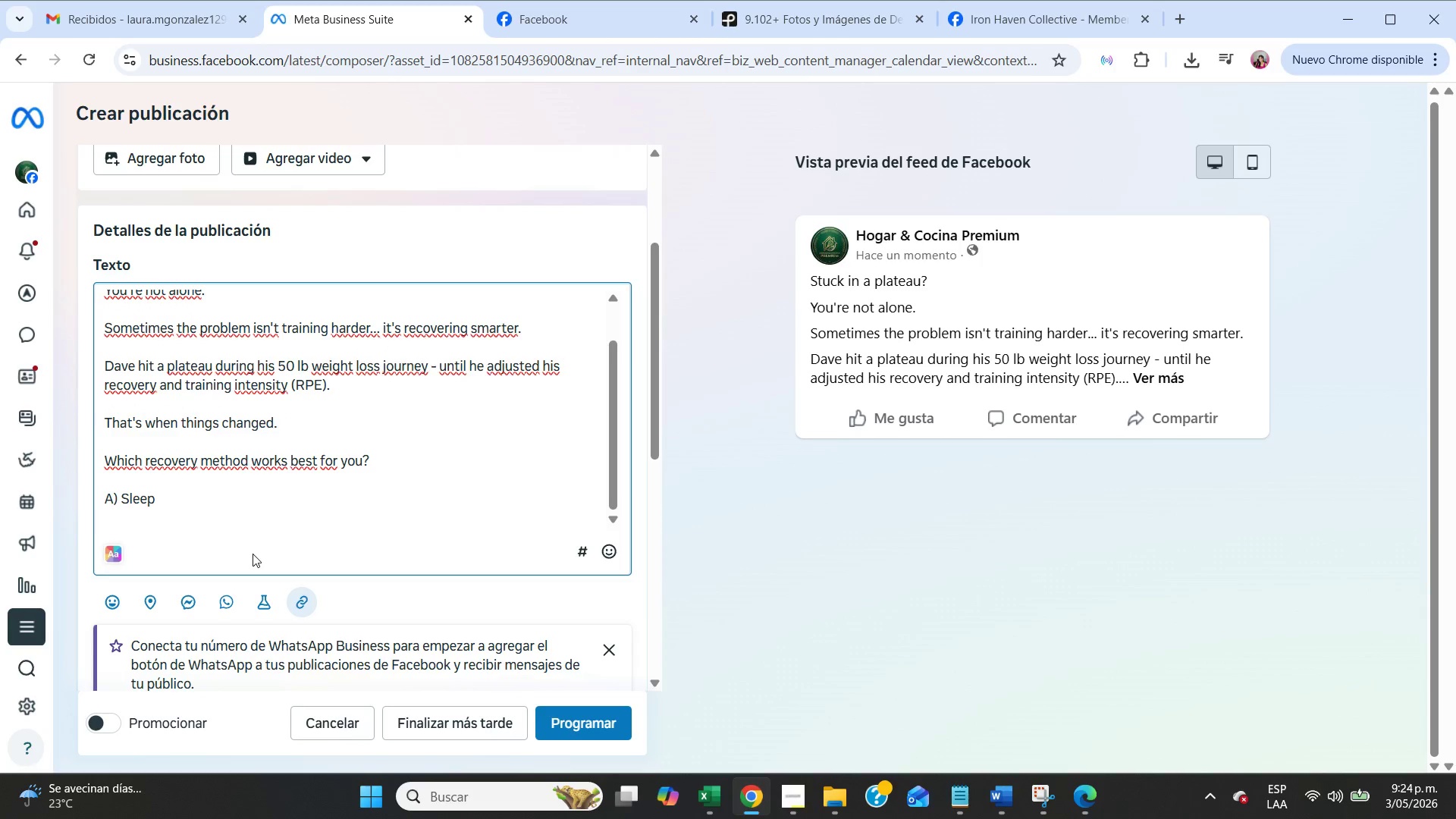 
type(B( Str)
key(Backspace)
type(ertch)
key(Backspace)
key(Backspace)
key(Backspace)
key(Backspace)
key(Backspace)
type(retching)
 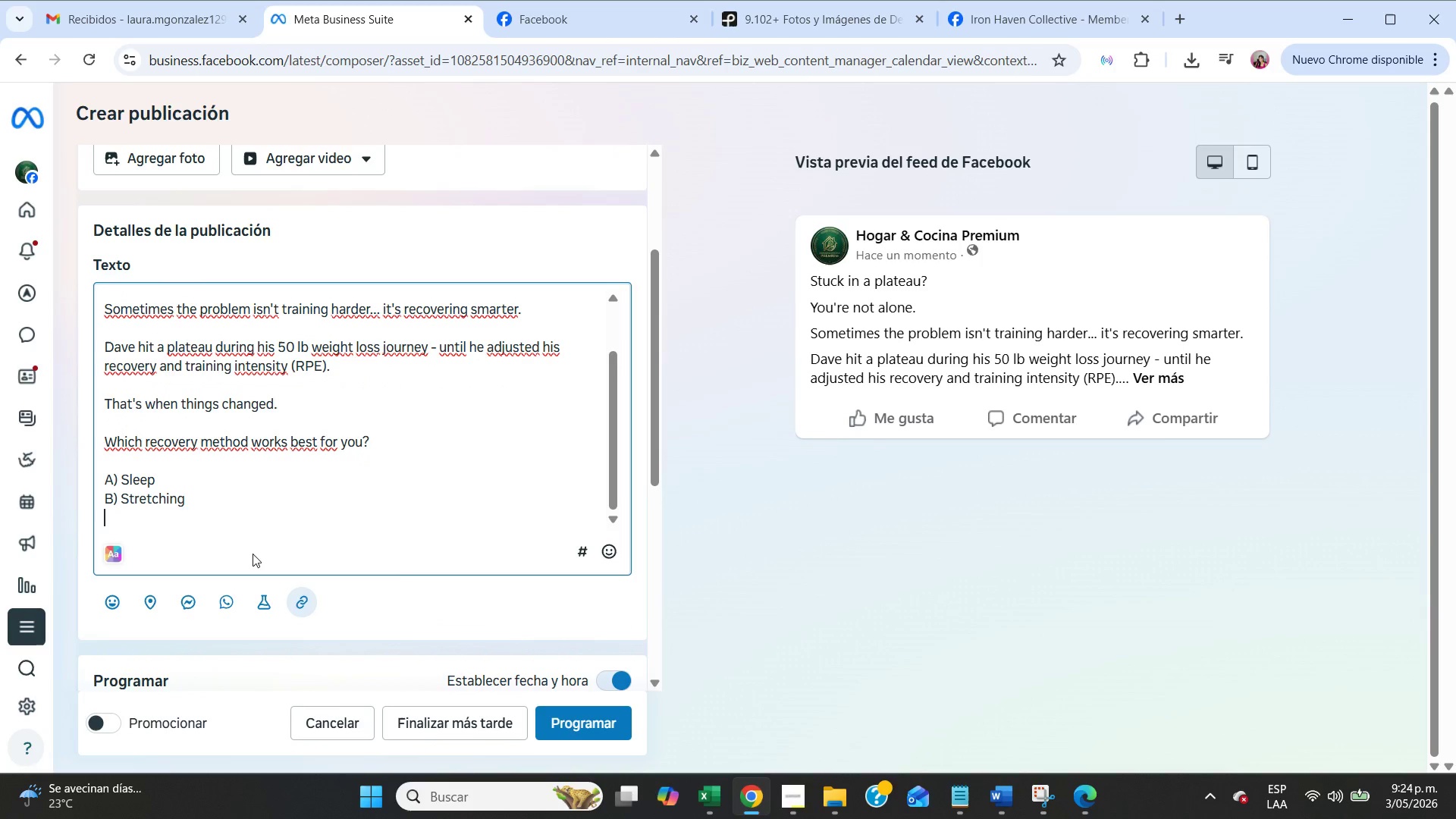 
 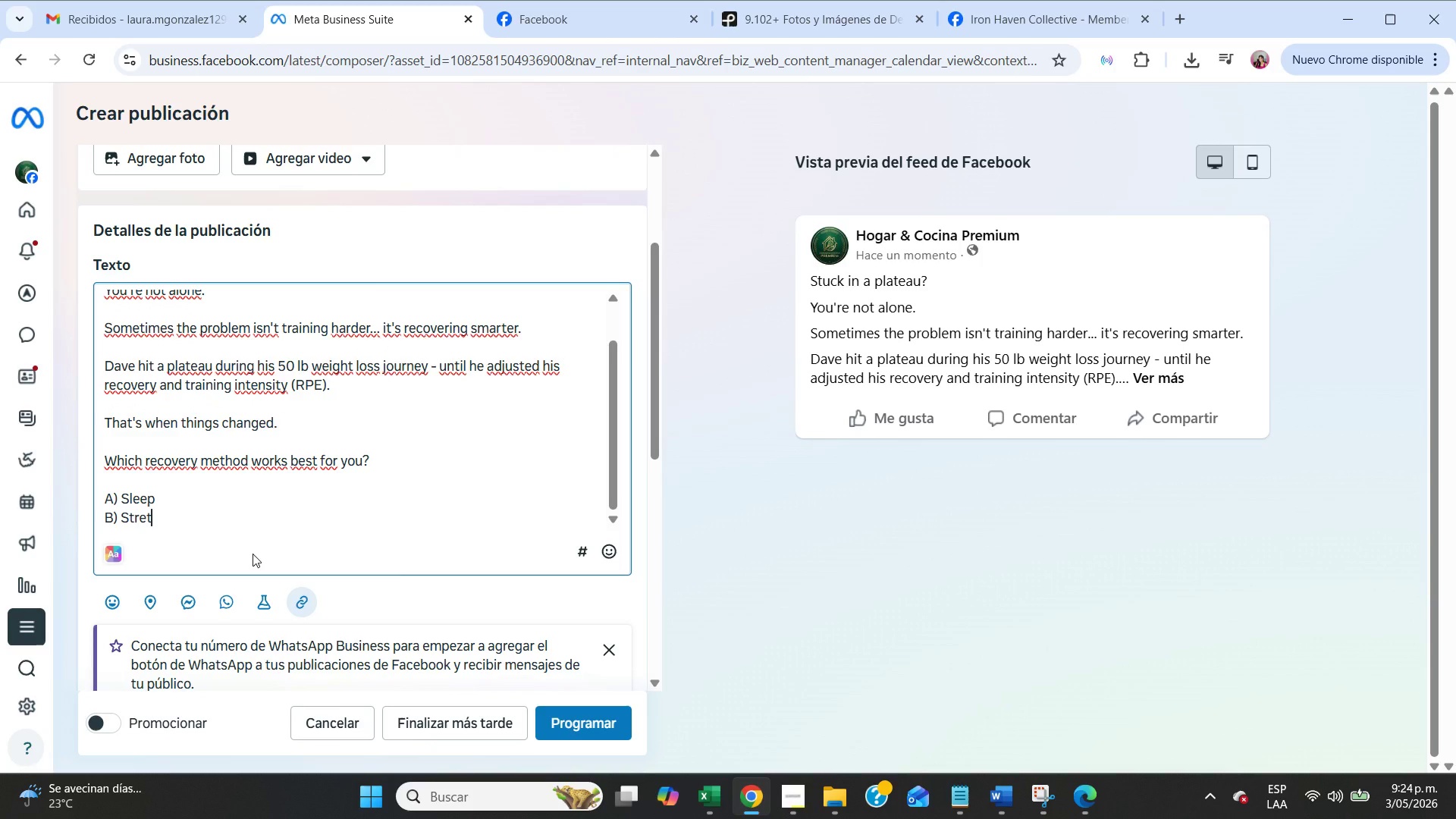 
key(Enter)
 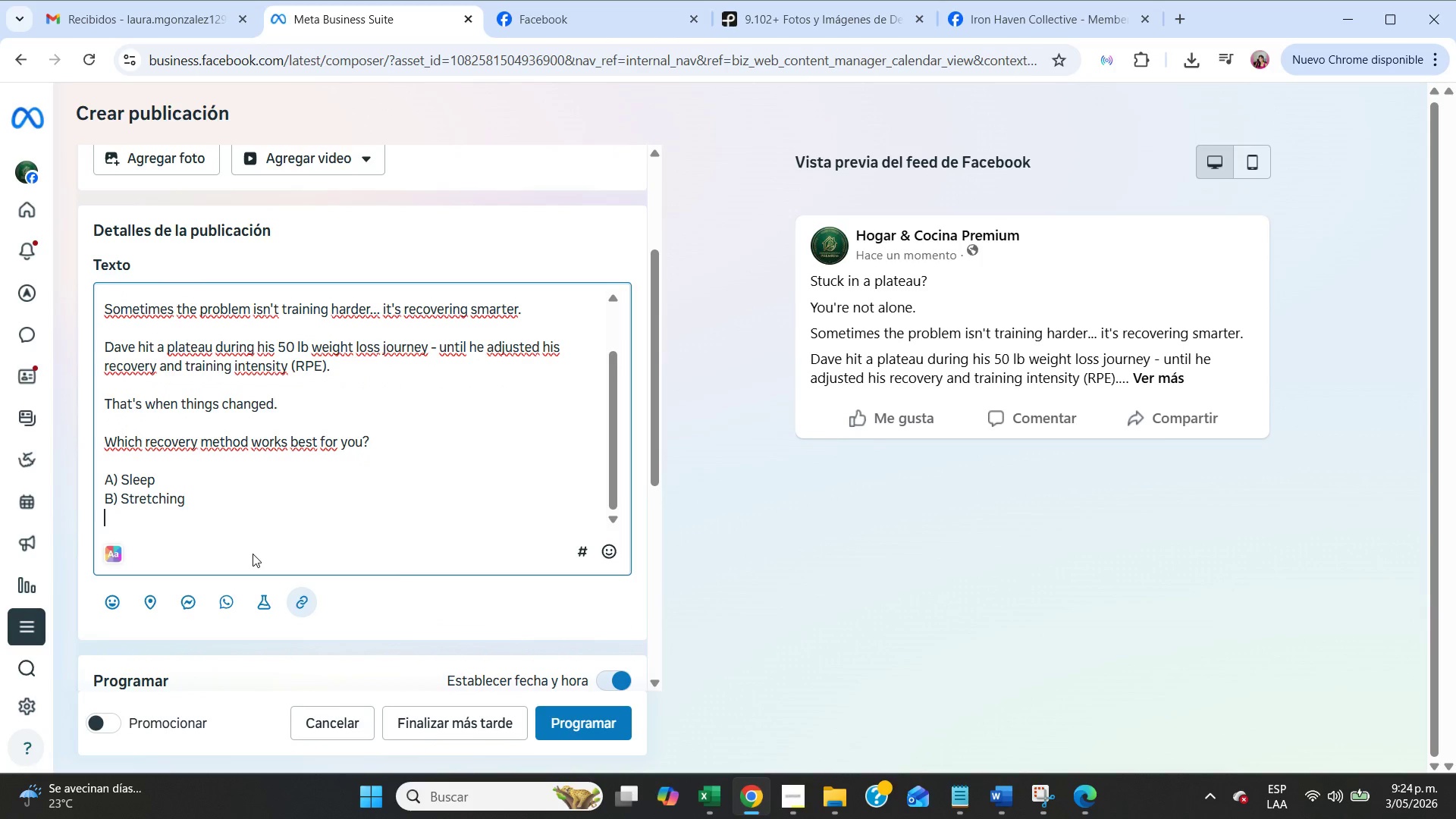 
type(C( Rest days)
 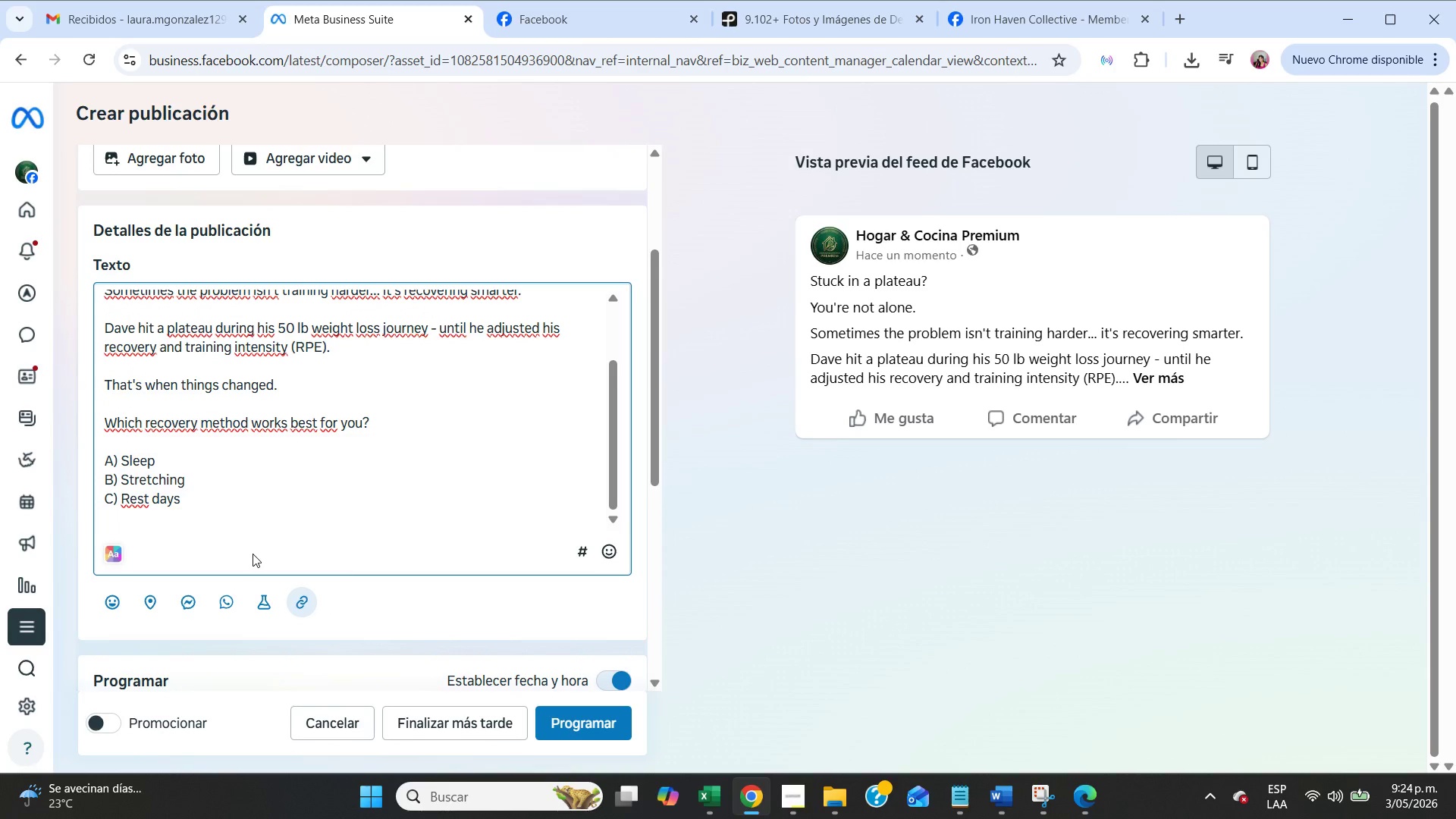 
 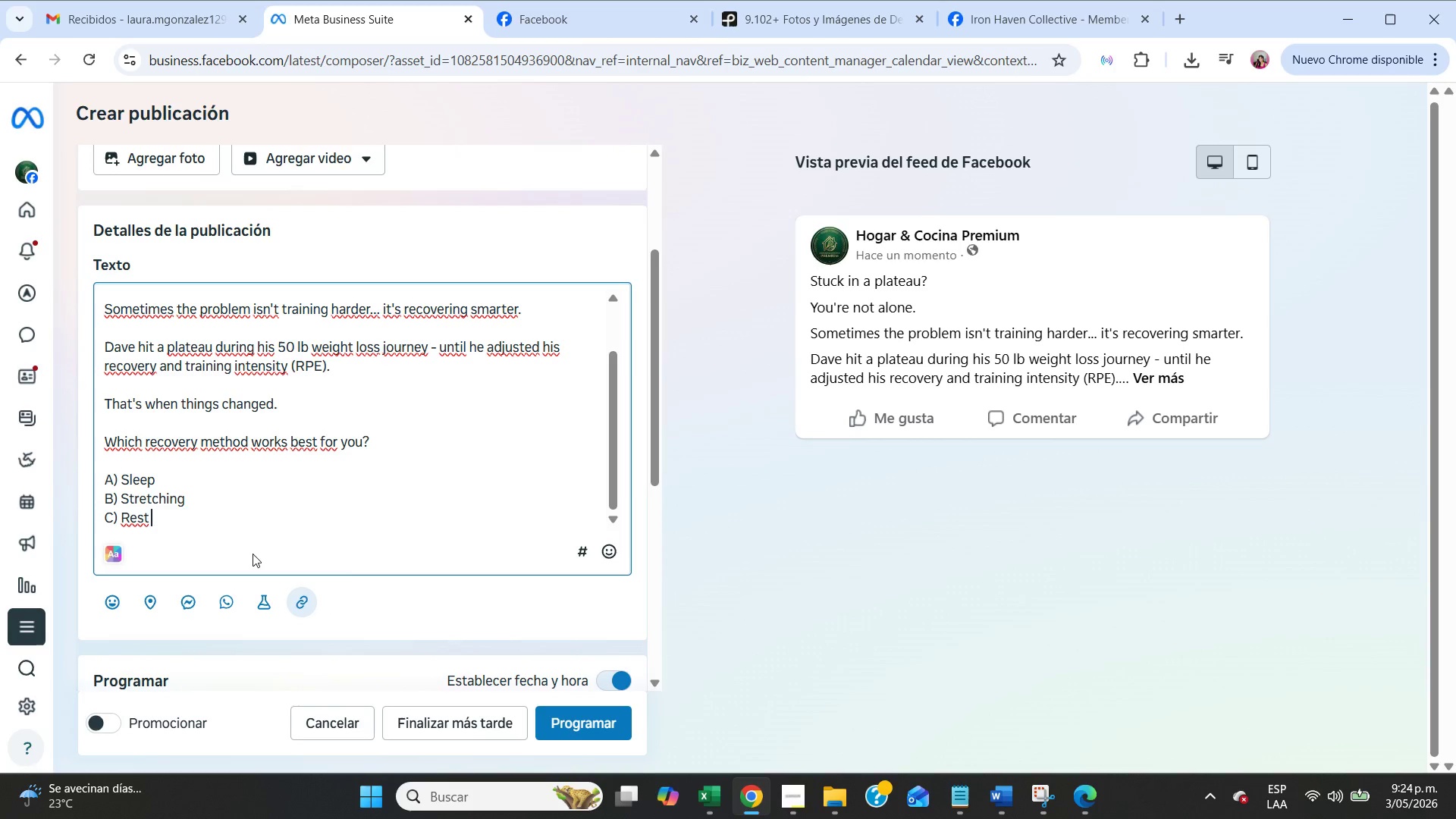 
key(Enter)
 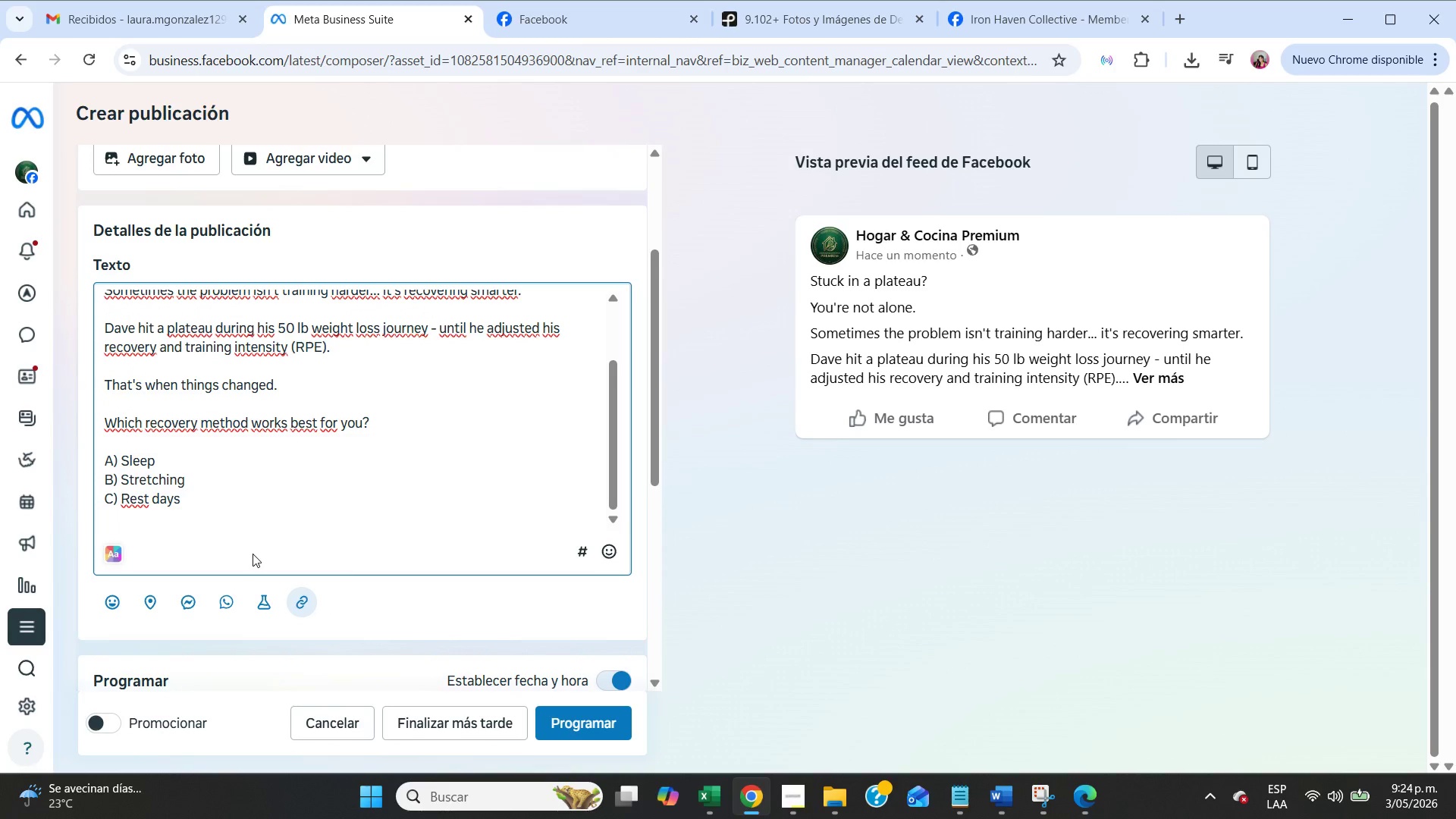 
type(D( Nutrition)
 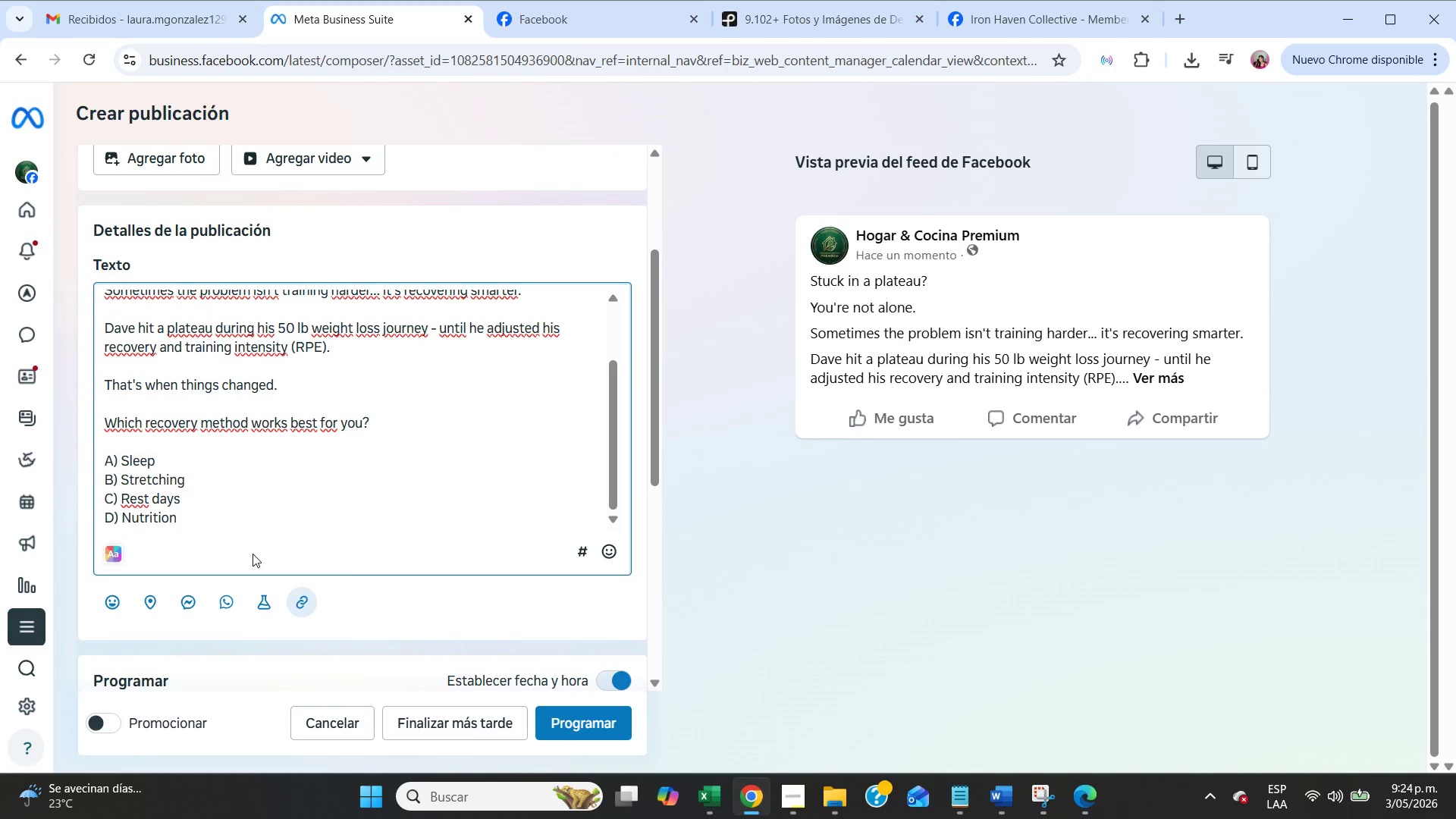 
wait(18.69)
 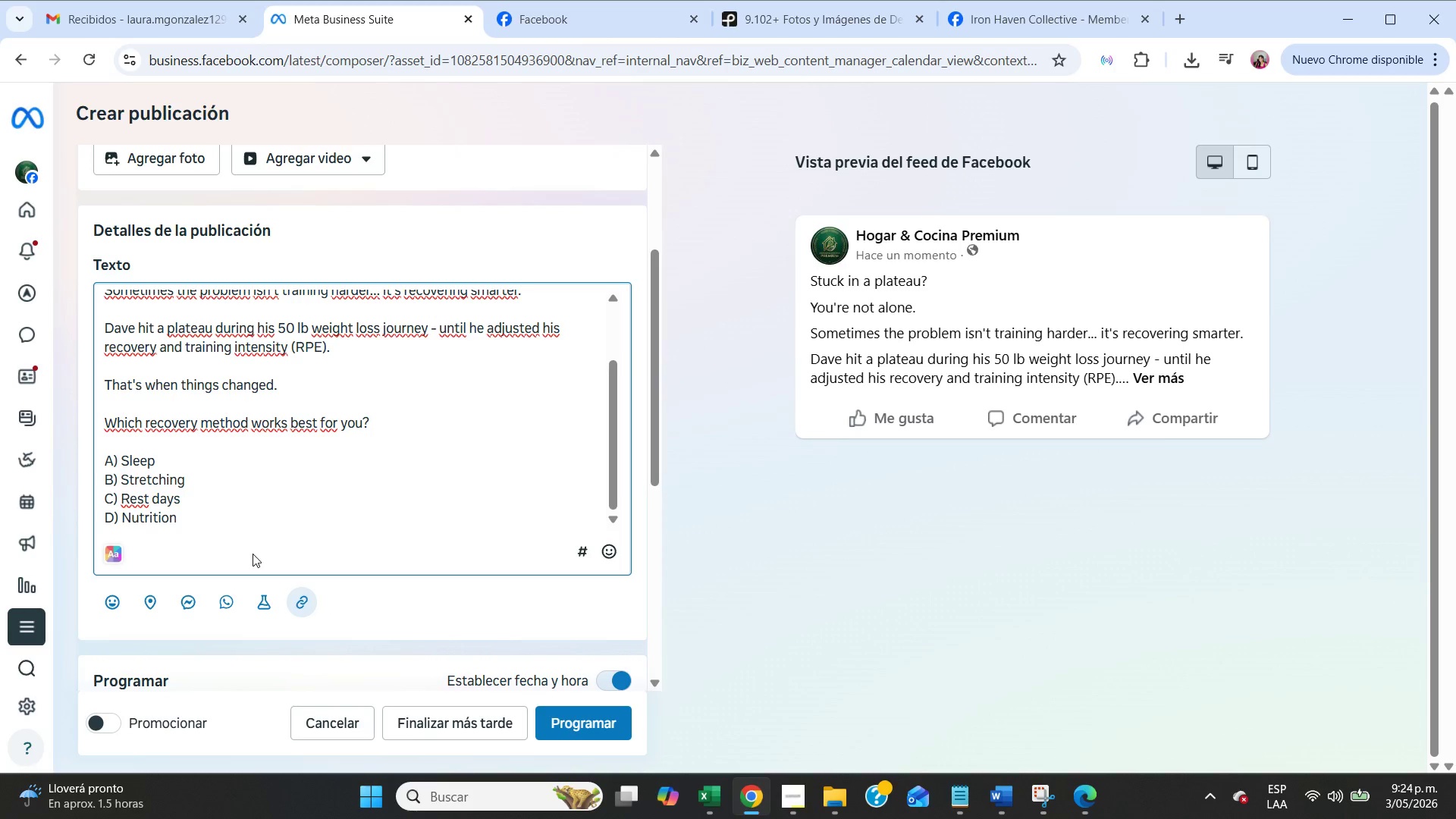 
left_click([165, 456])
 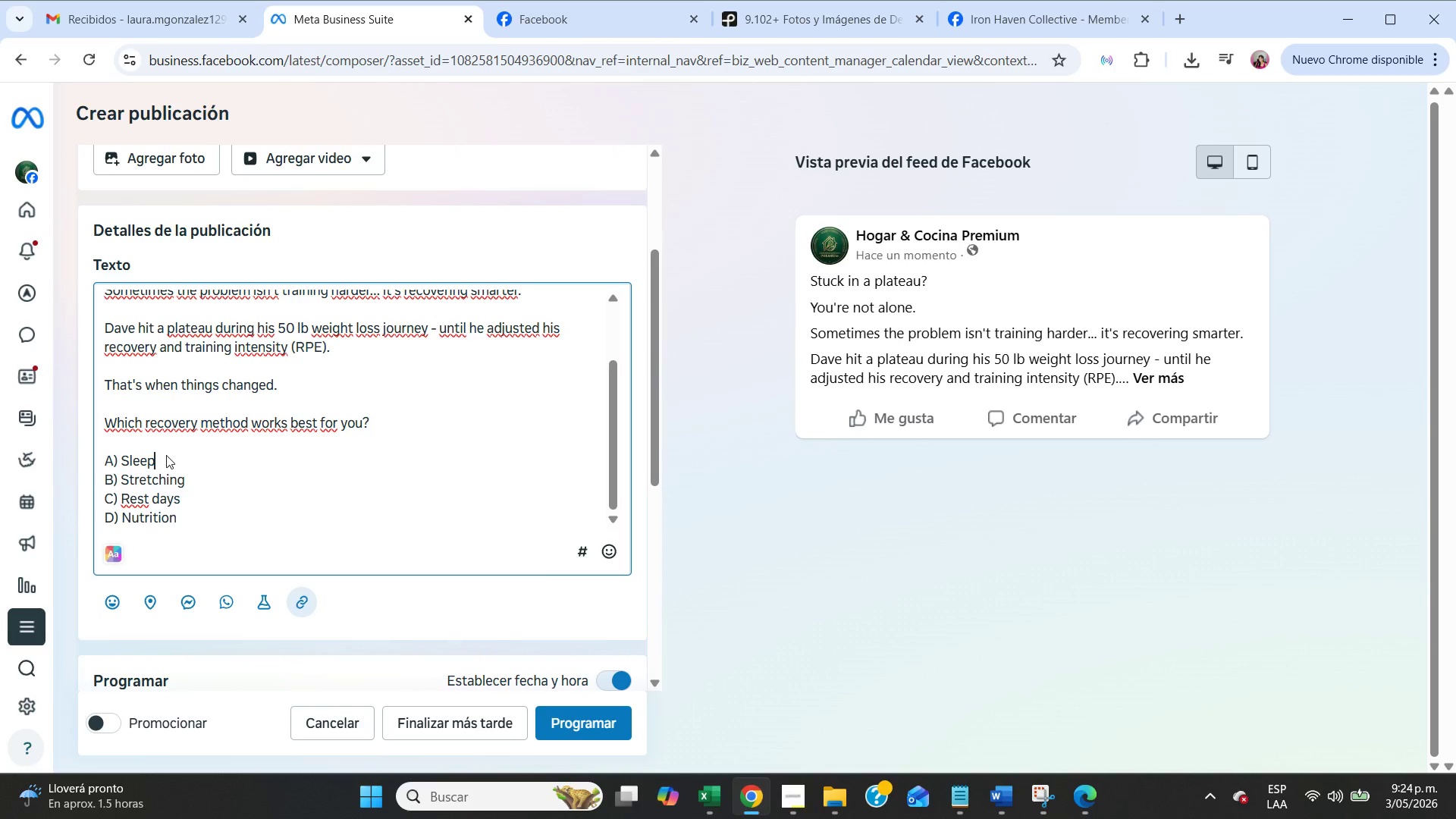 
key(Space)
 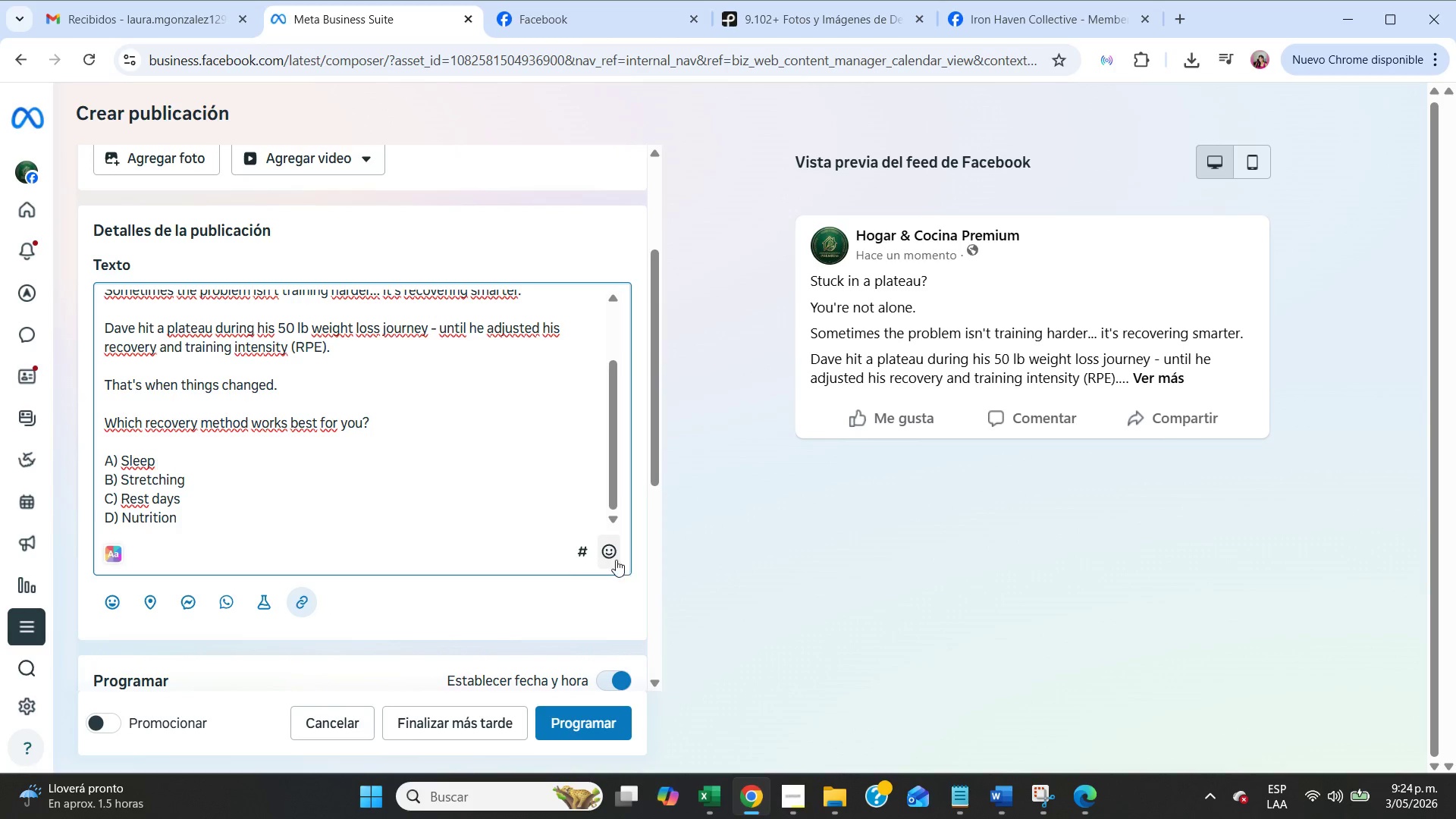 
left_click([608, 551])
 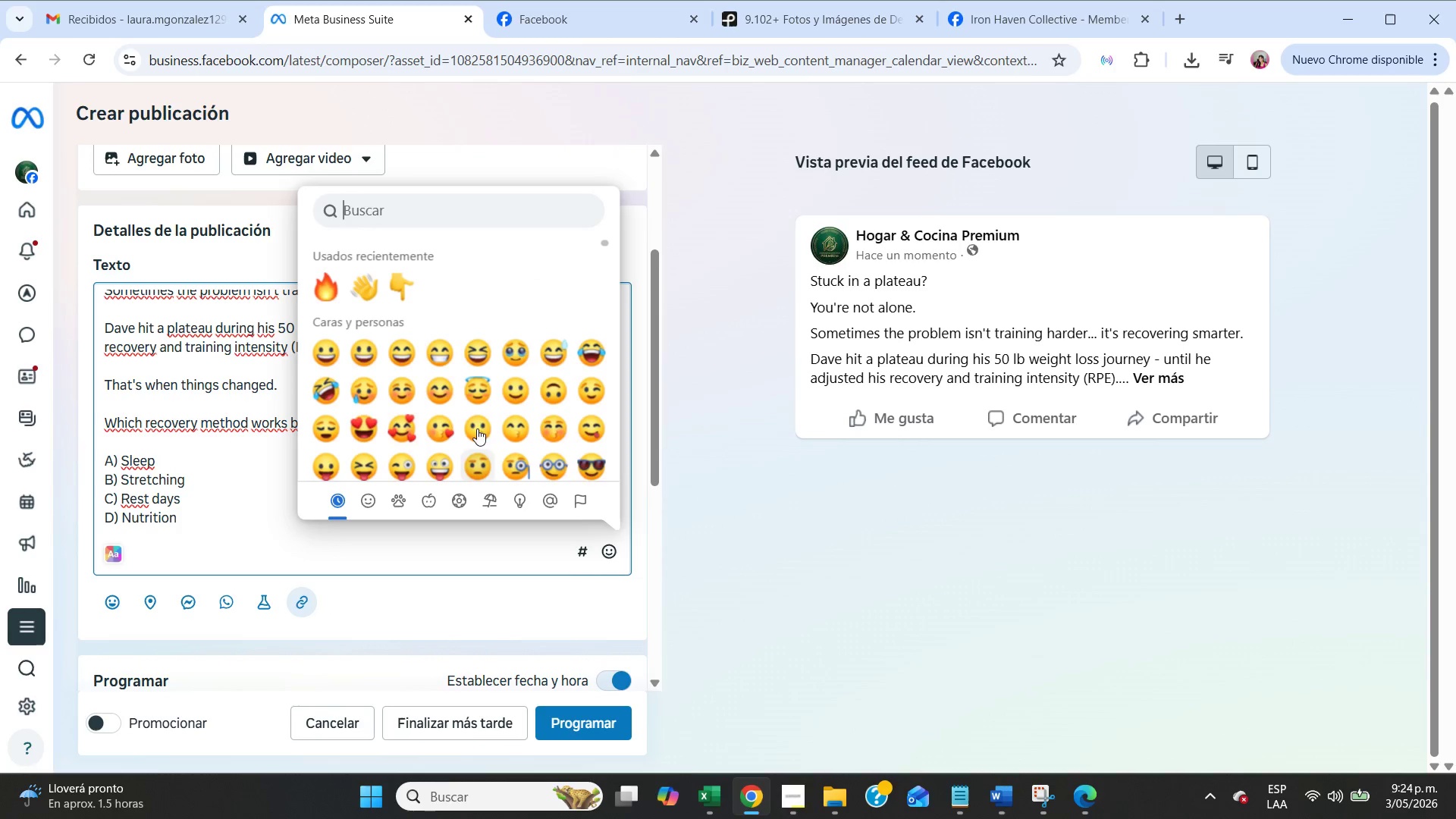 
scroll: coordinate [460, 389], scroll_direction: down, amount: 2.0
 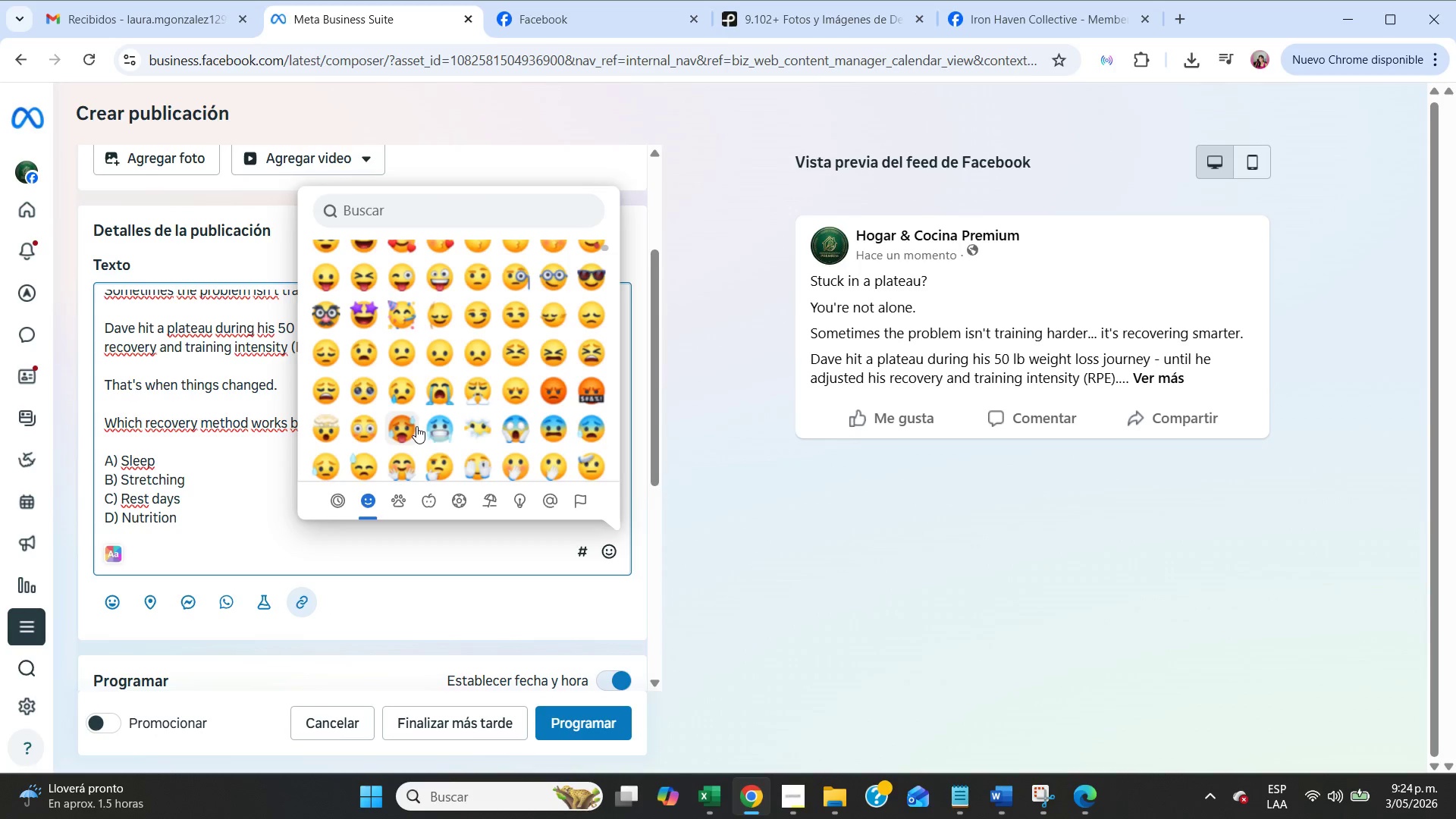 
scroll: coordinate [416, 426], scroll_direction: up, amount: 2.0
 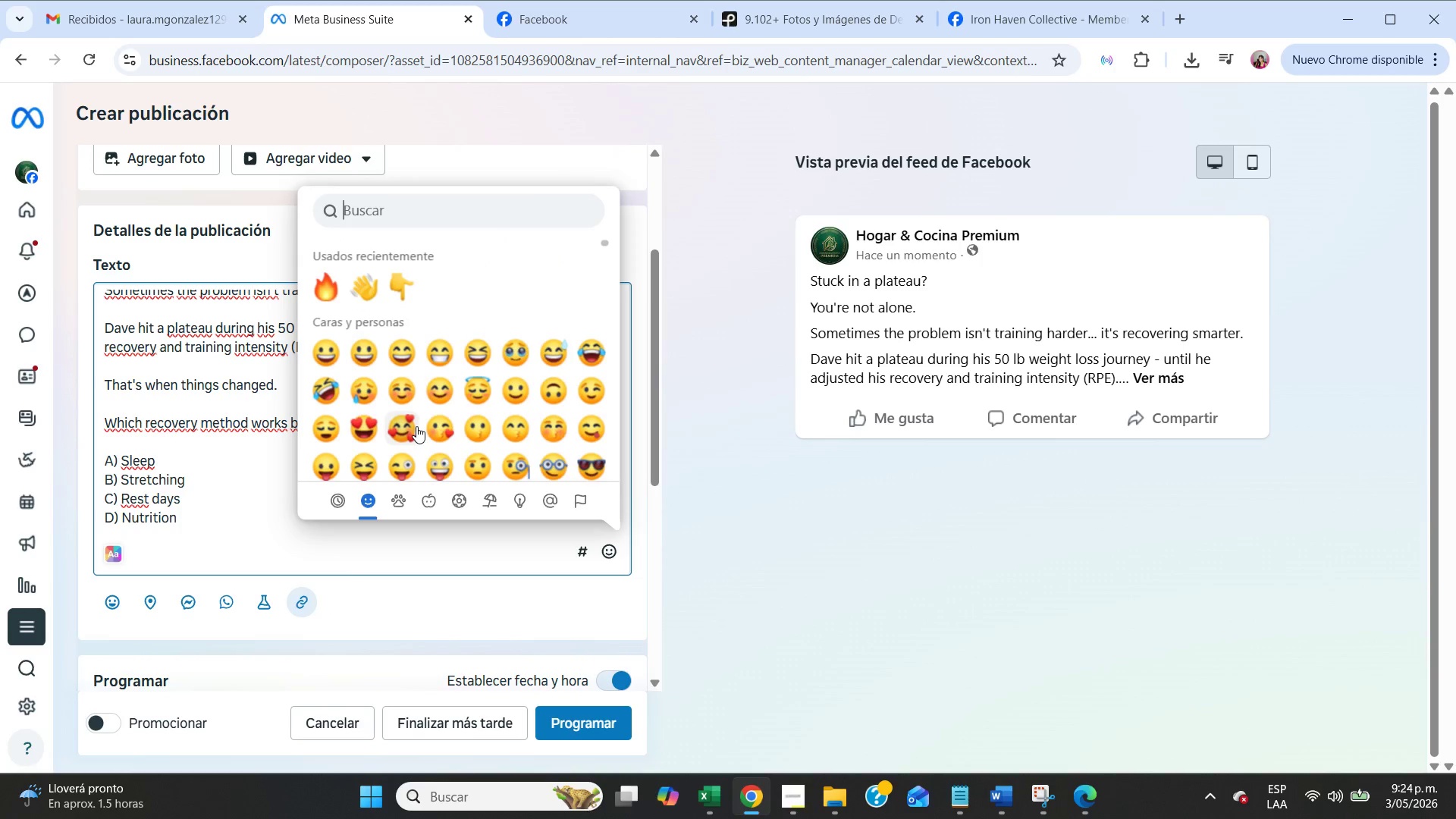 
scroll: coordinate [416, 426], scroll_direction: down, amount: 2.0
 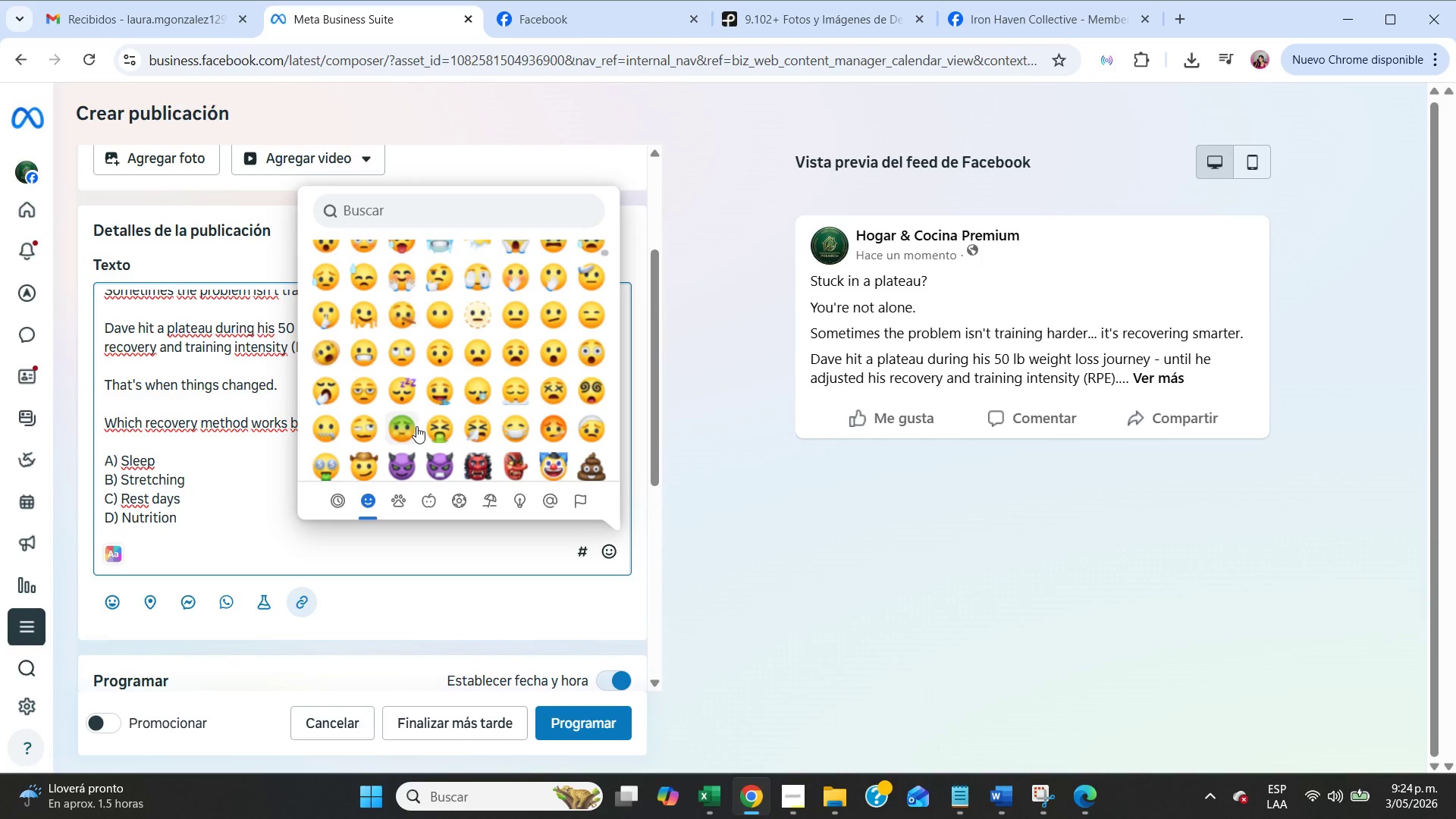 
left_click([399, 386])
 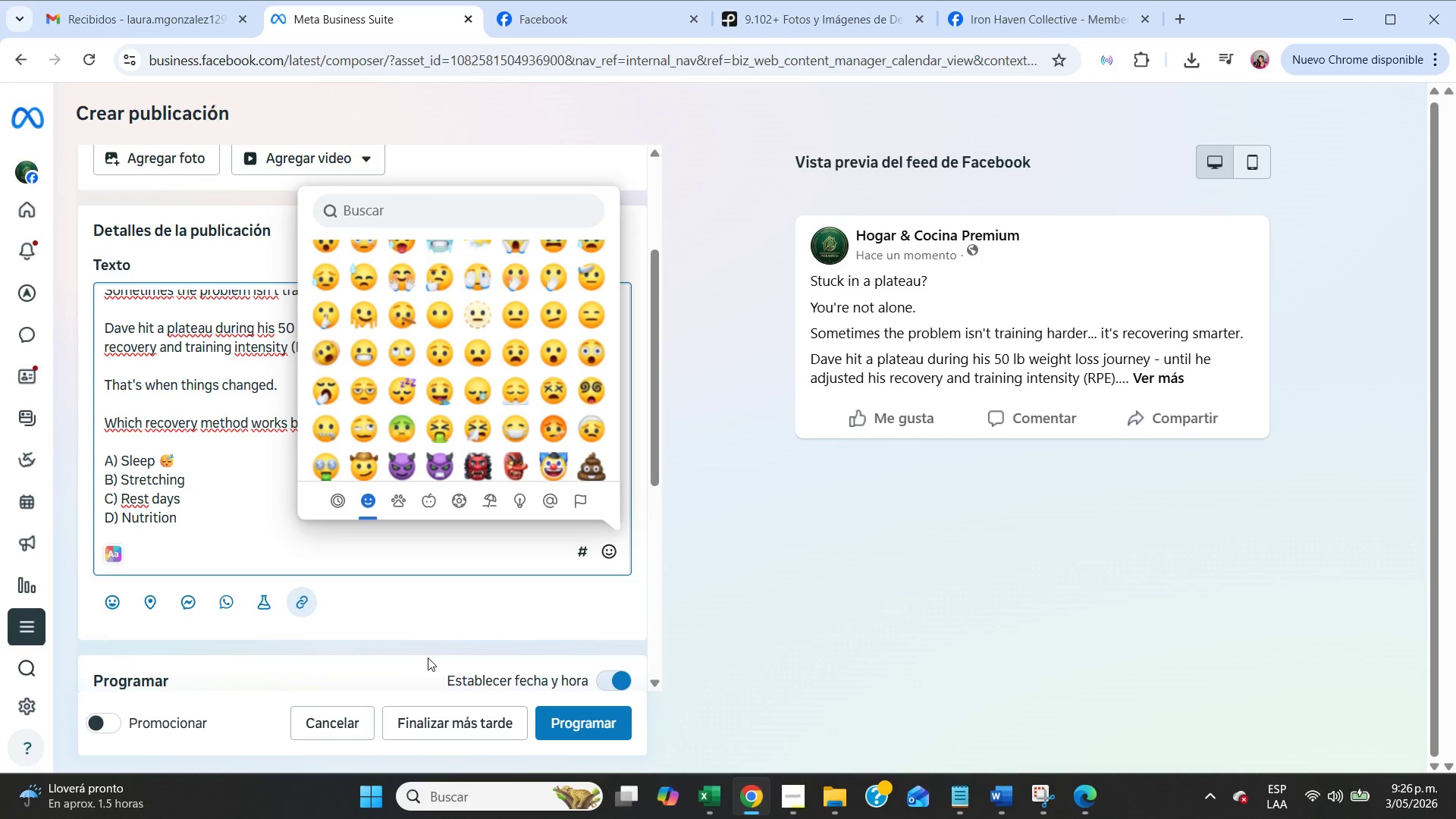 
wait(81.72)
 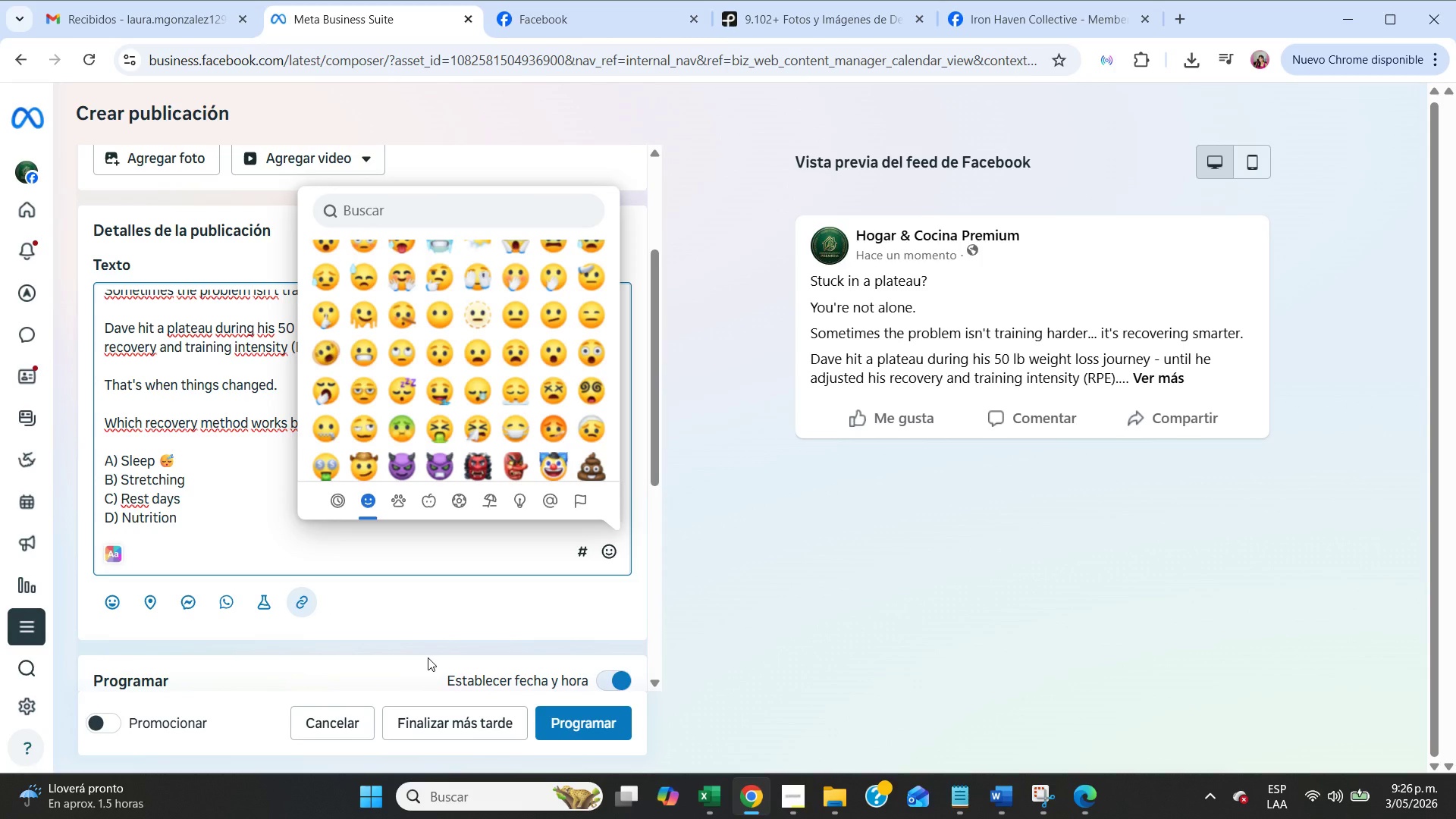 
left_click([215, 488])
 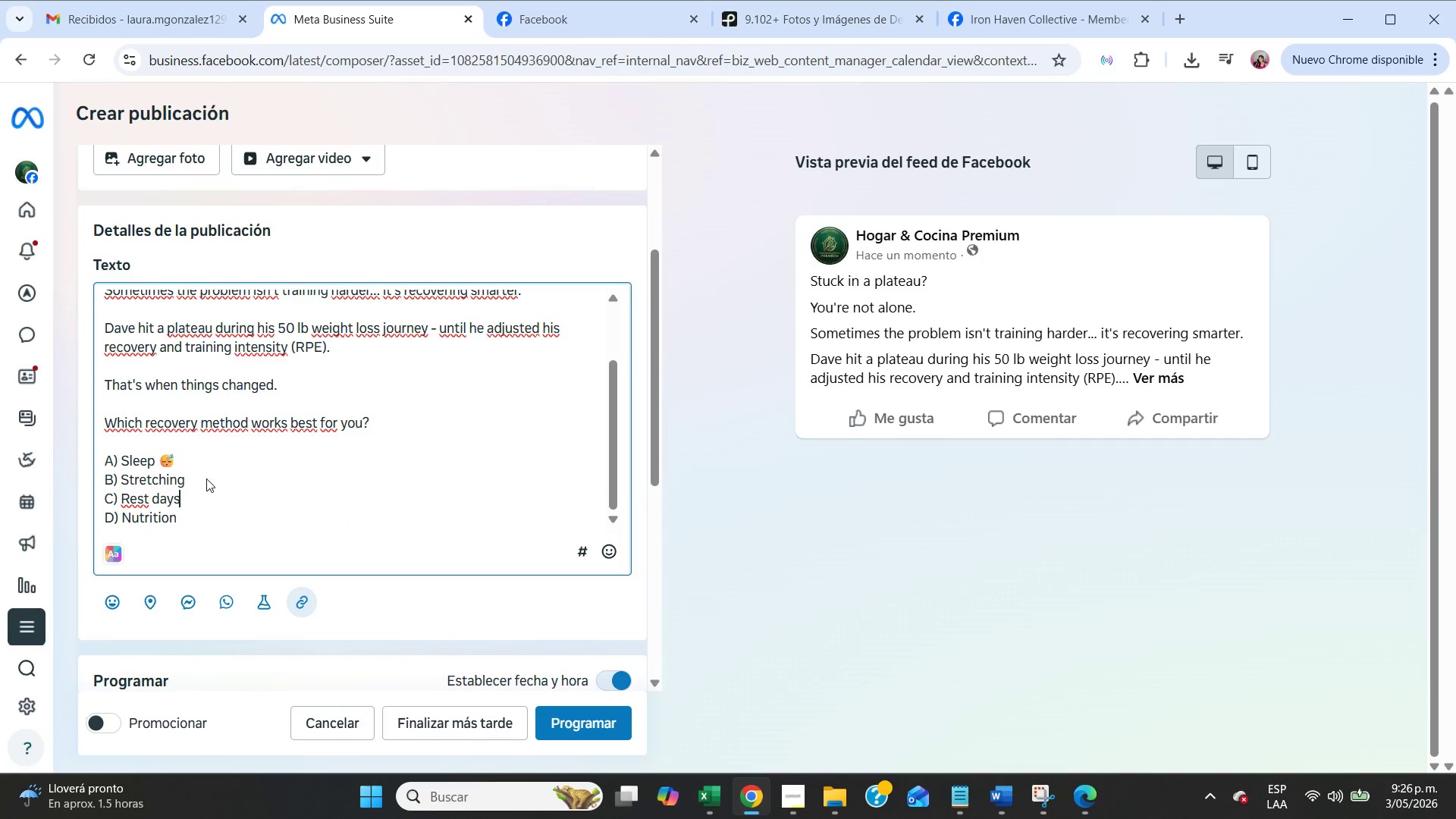 
left_click([204, 476])
 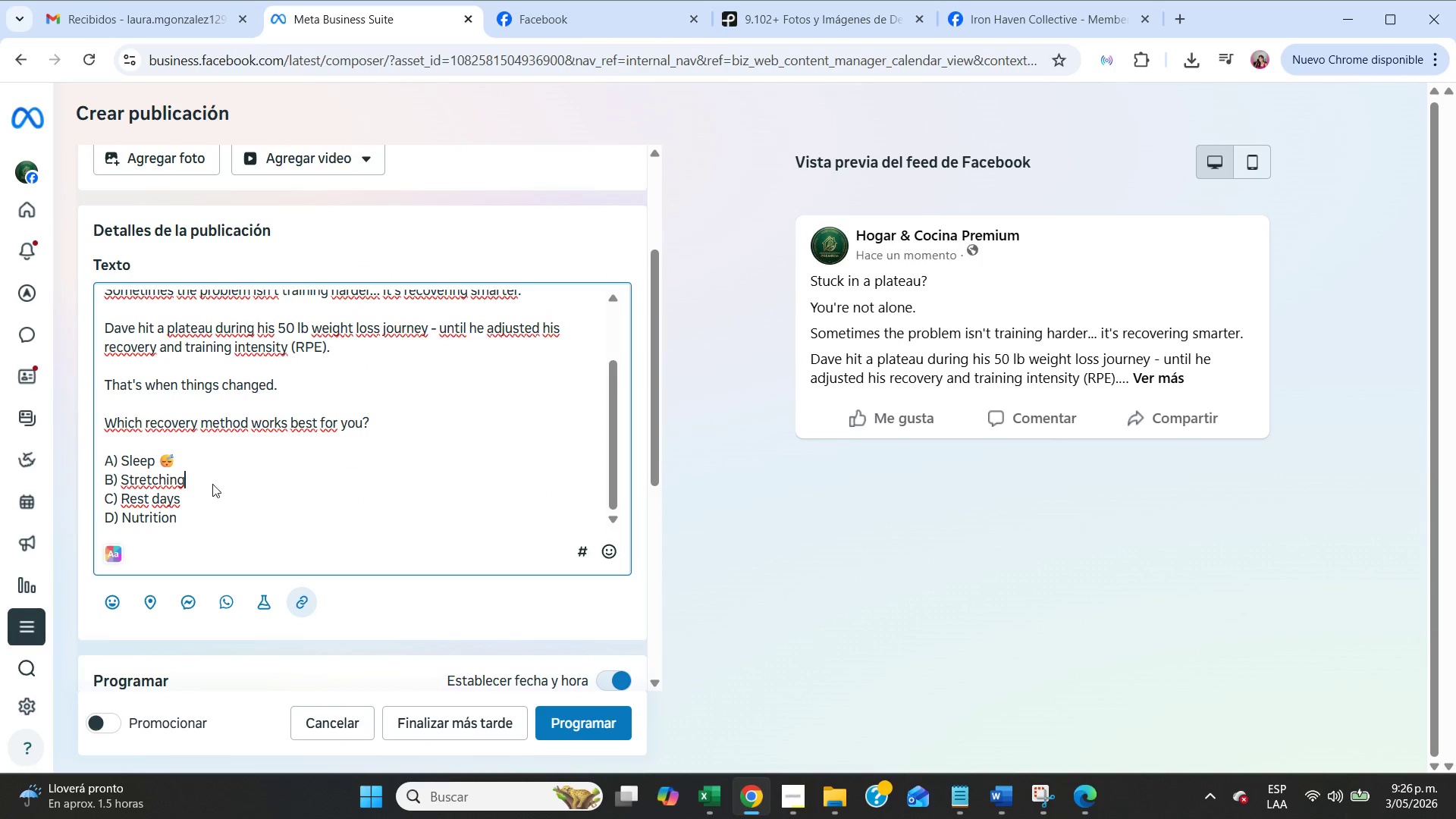 
key(Space)
 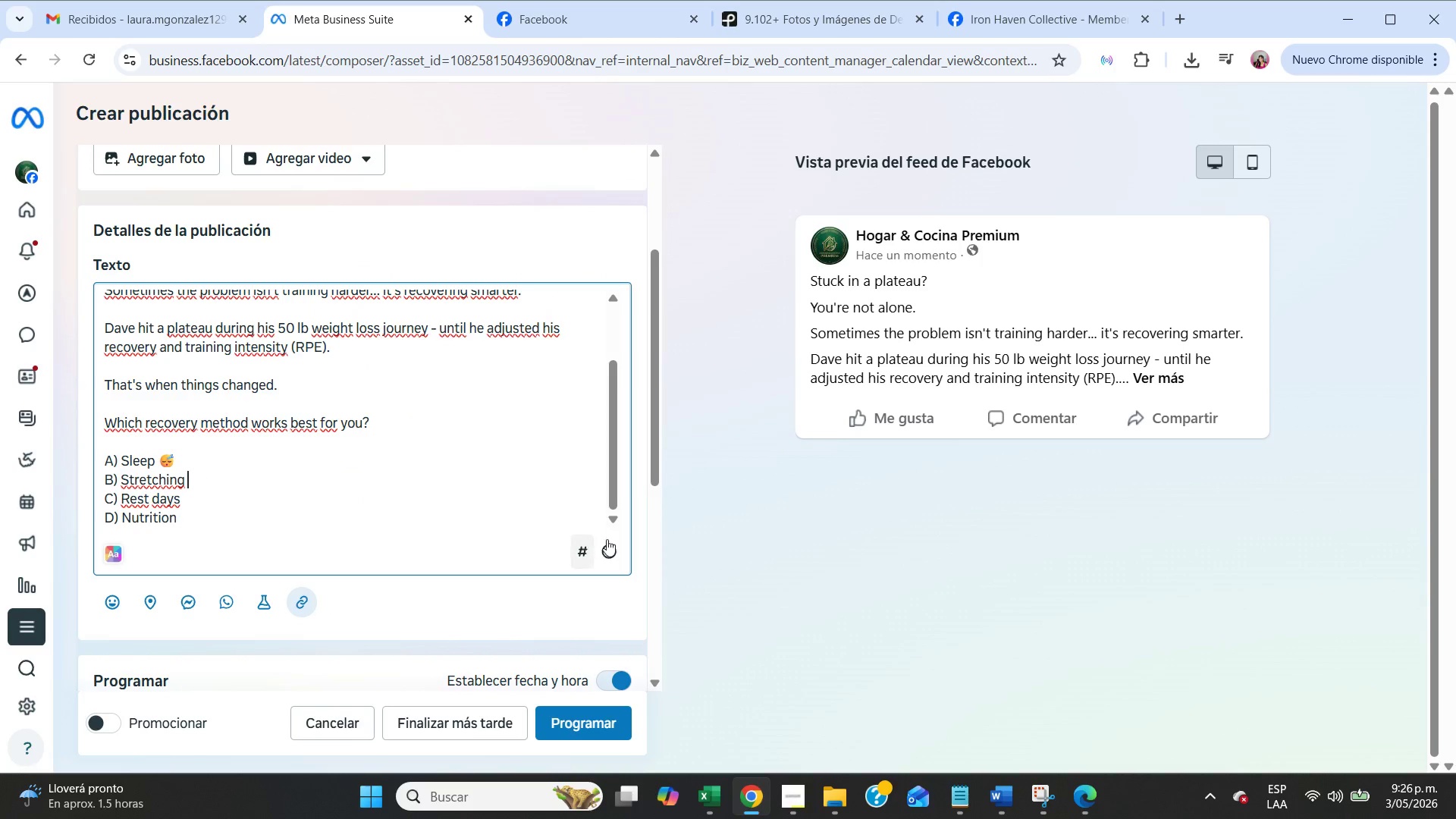 
left_click([611, 541])
 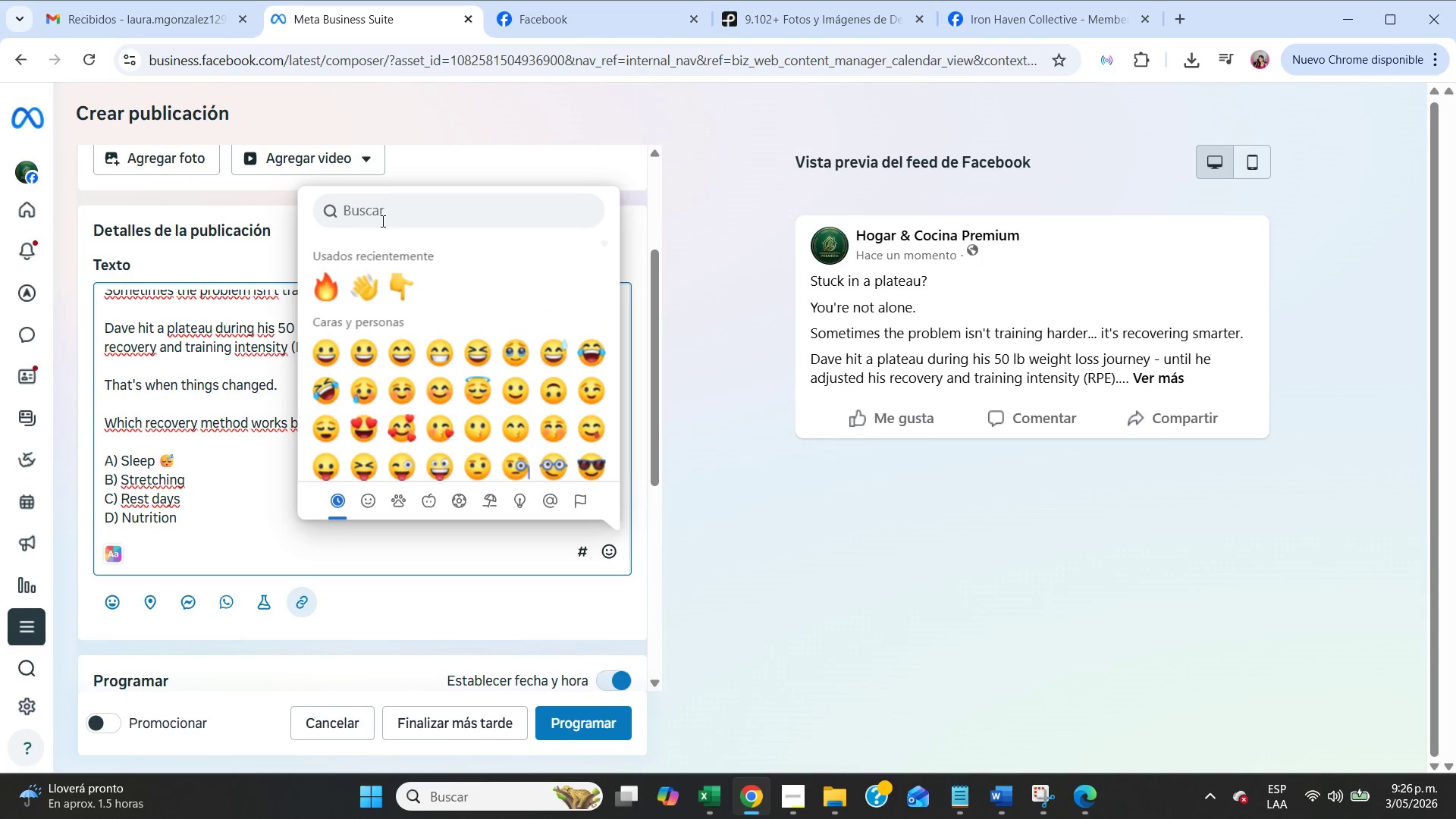 
type(md)
key(Backspace)
type(editar)
key(Backspace)
 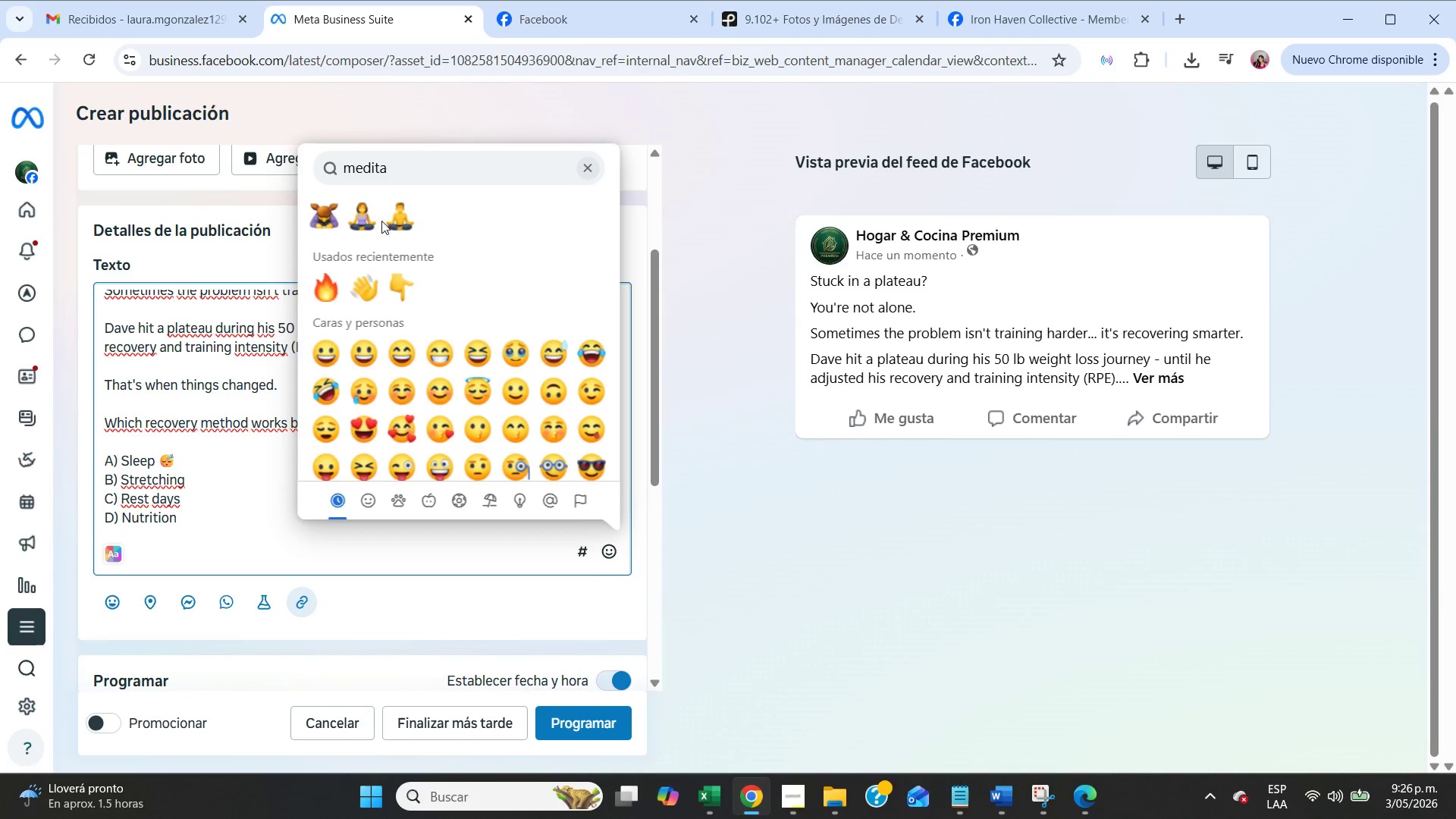 
left_click([400, 221])
 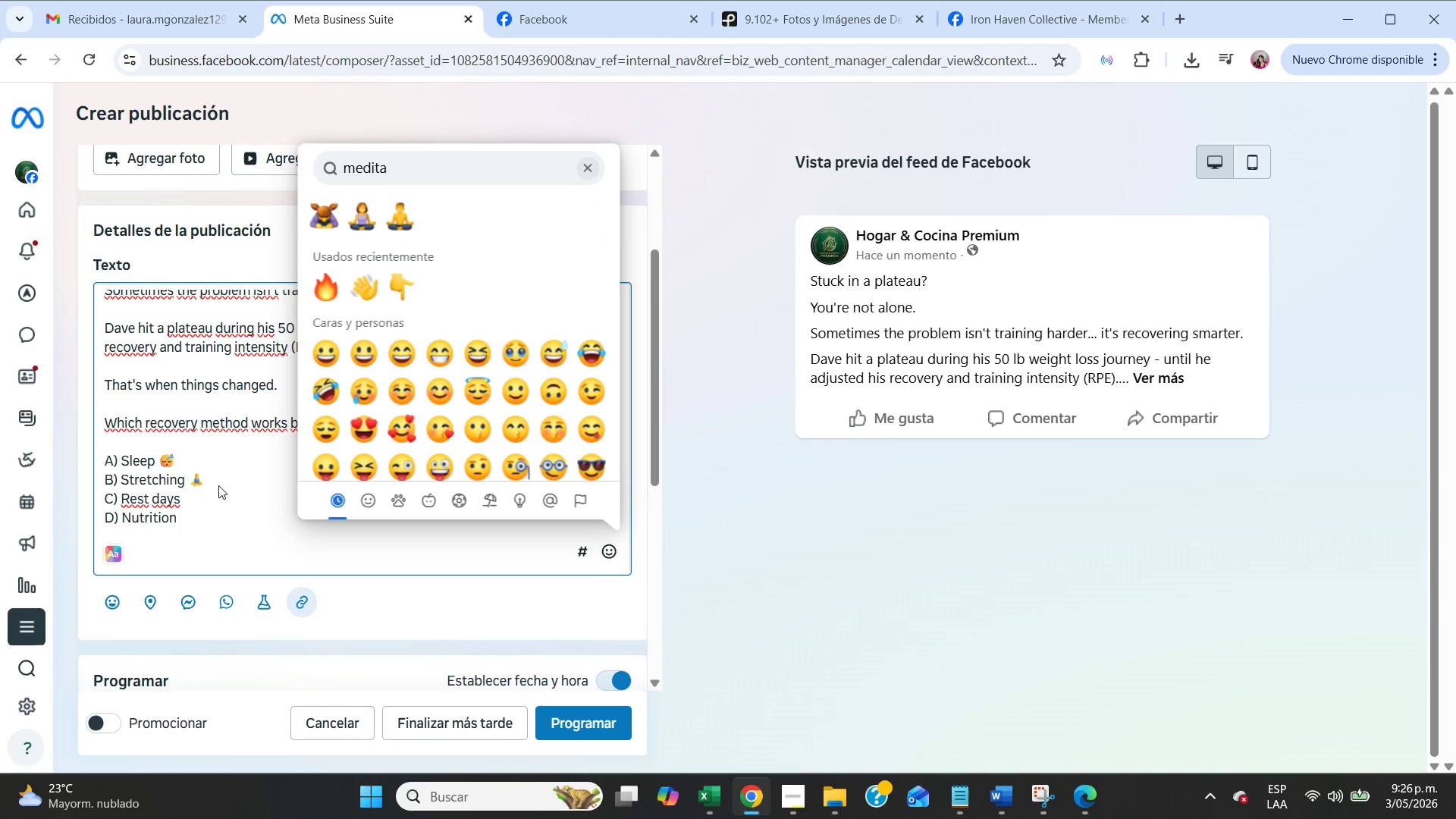 
left_click([218, 487])
 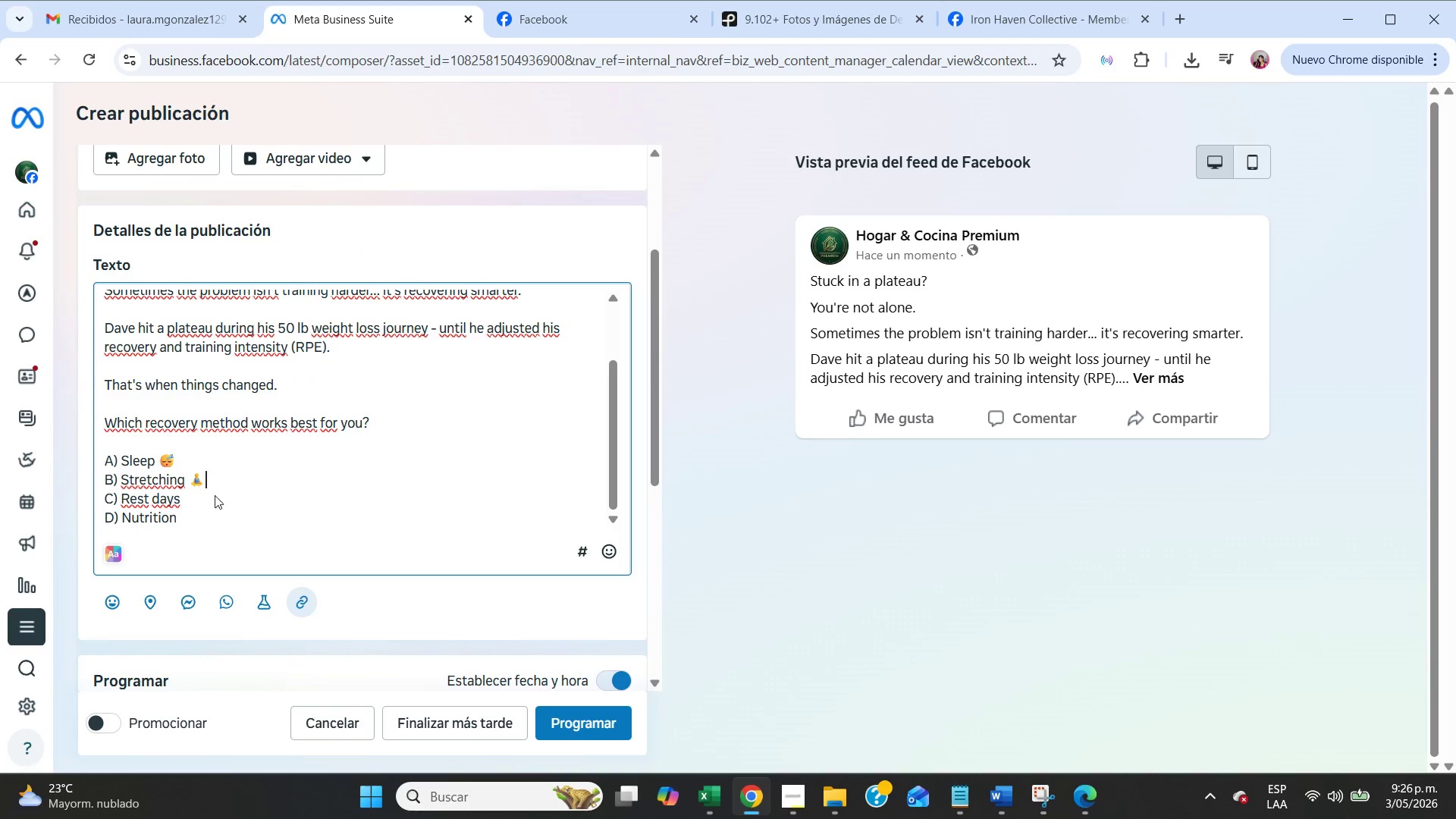 
left_click([214, 497])
 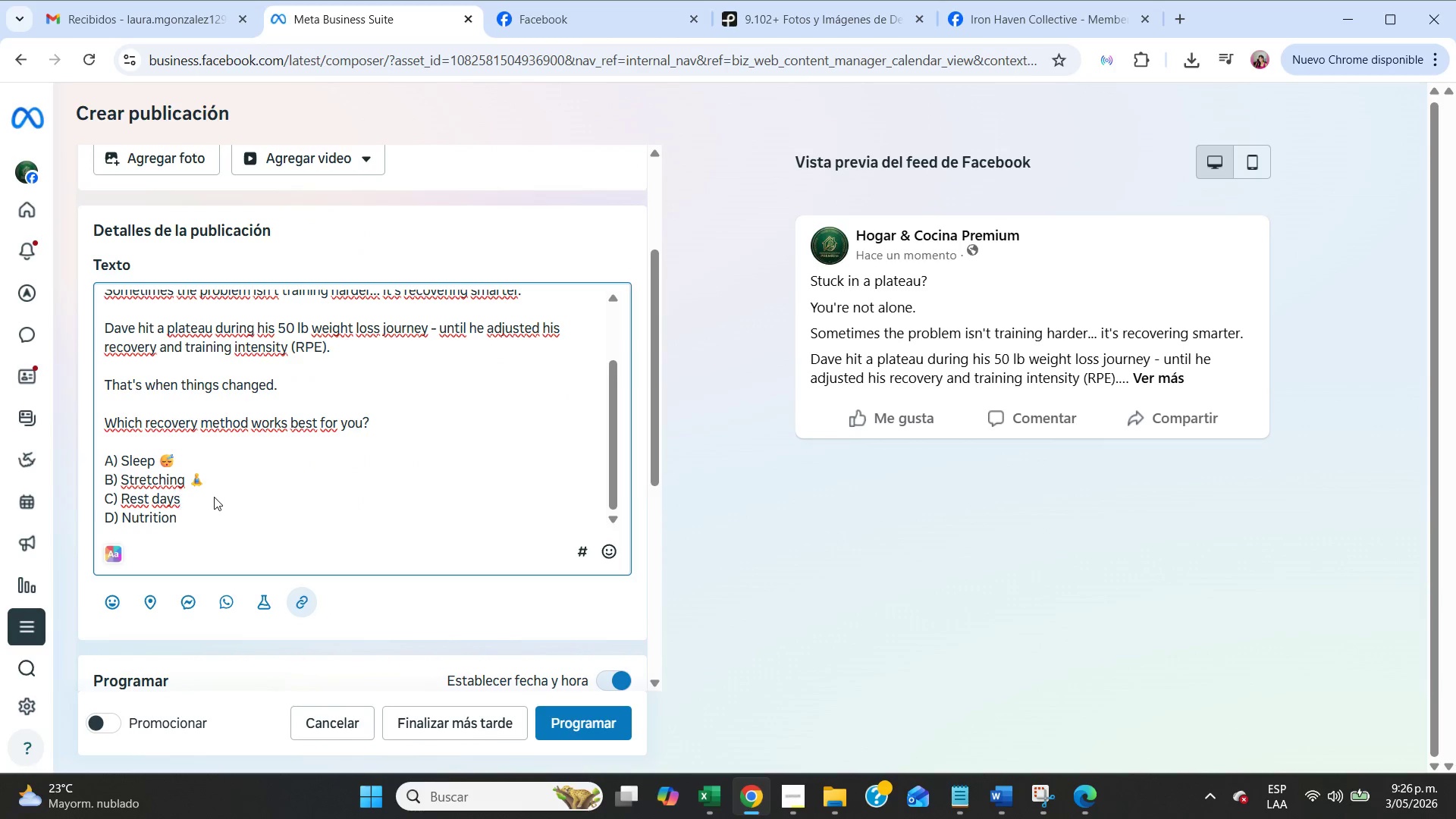 
key(Space)
 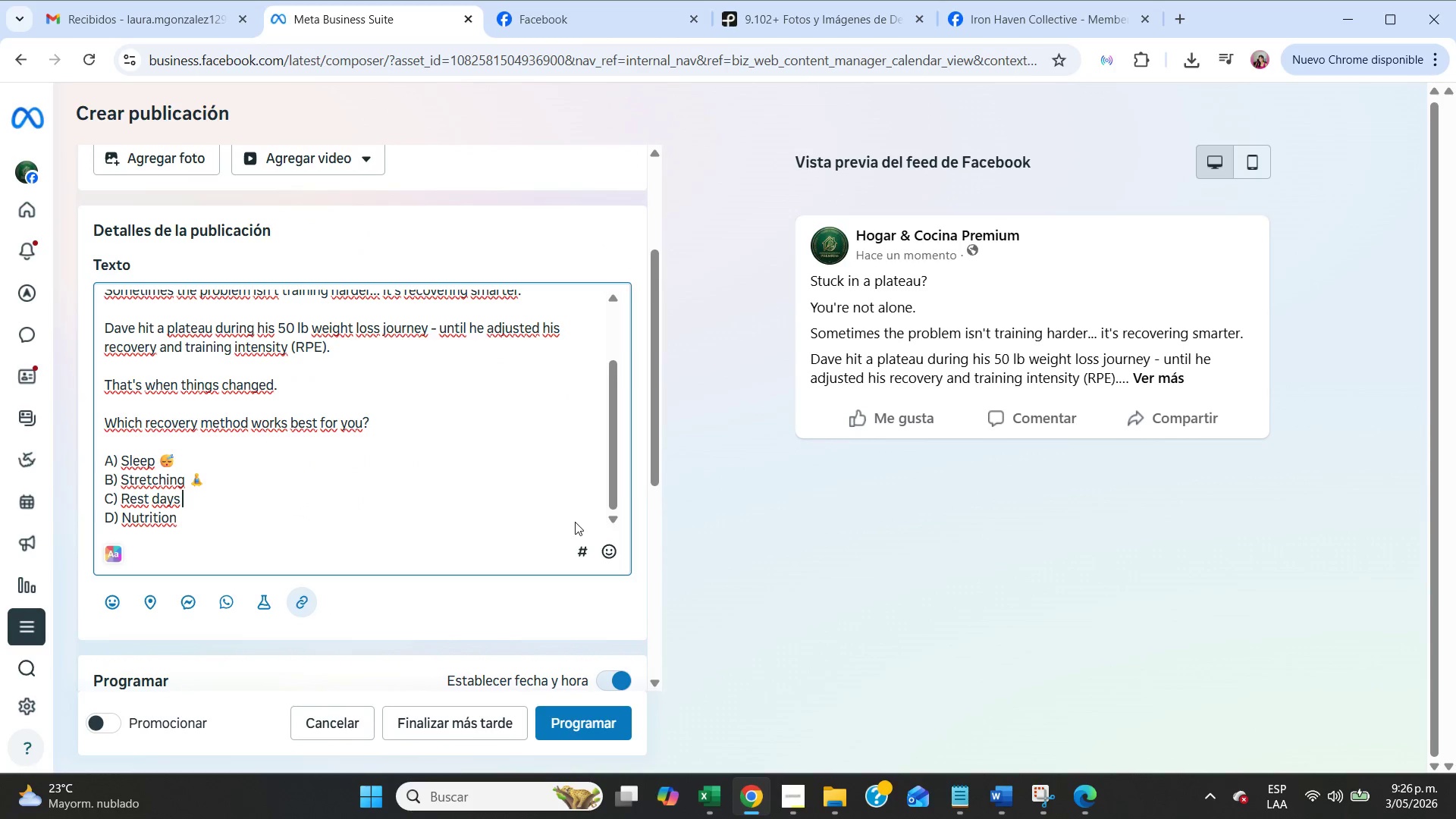 
left_click([603, 549])
 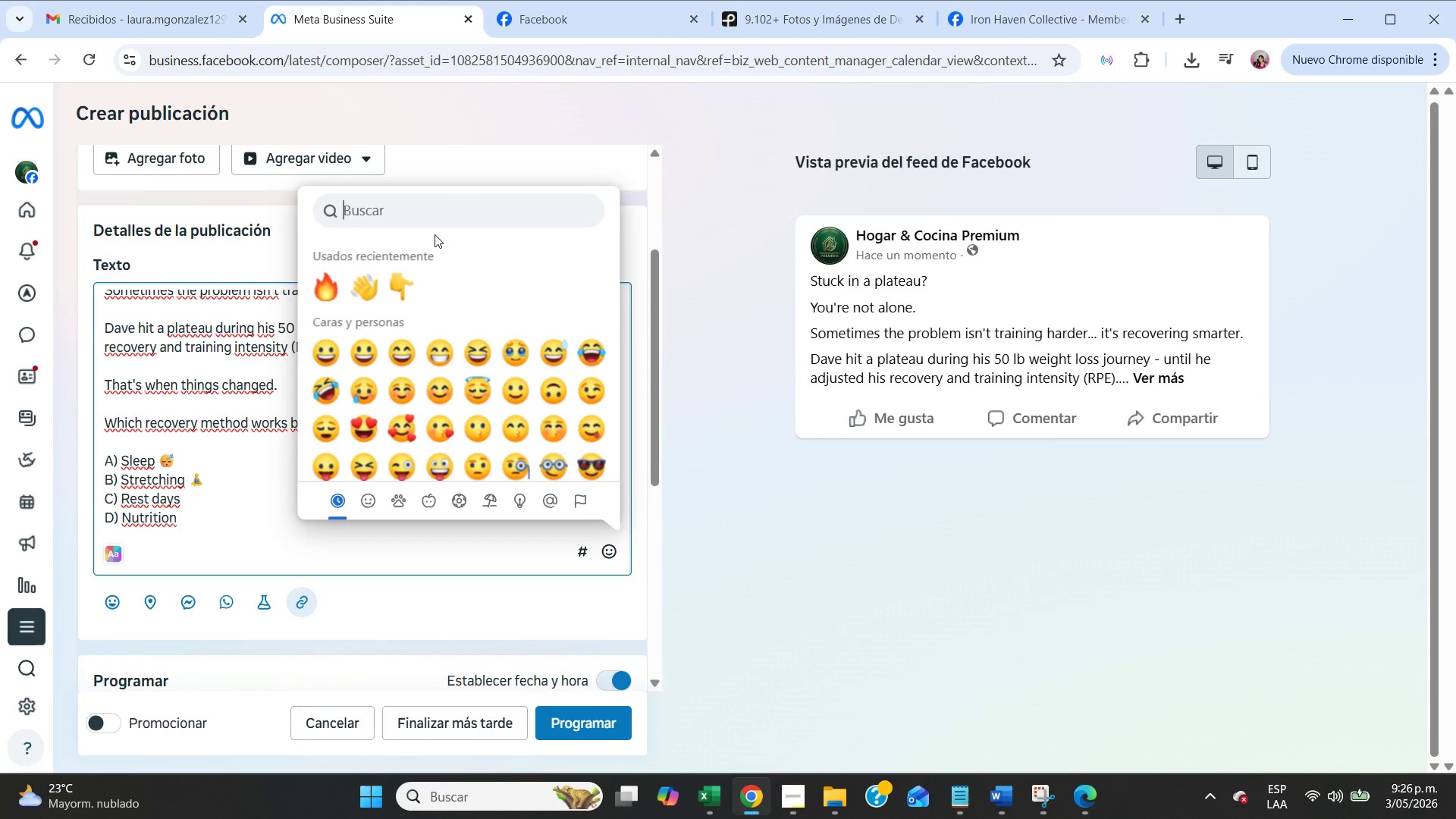 
type(dromir)
key(Backspace)
key(Backspace)
key(Backspace)
key(Backspace)
key(Backspace)
type(ormir)
 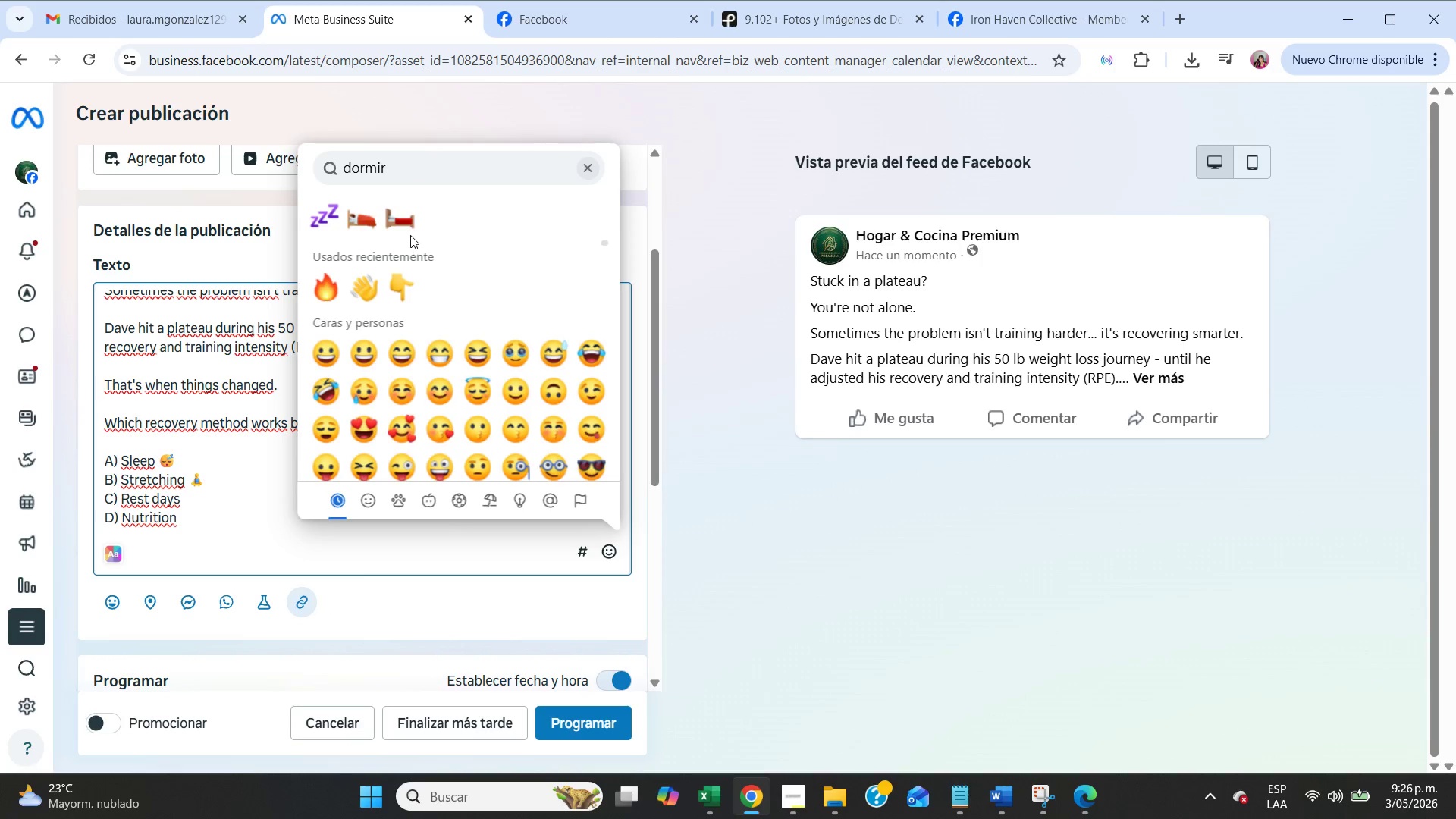 
left_click([360, 221])
 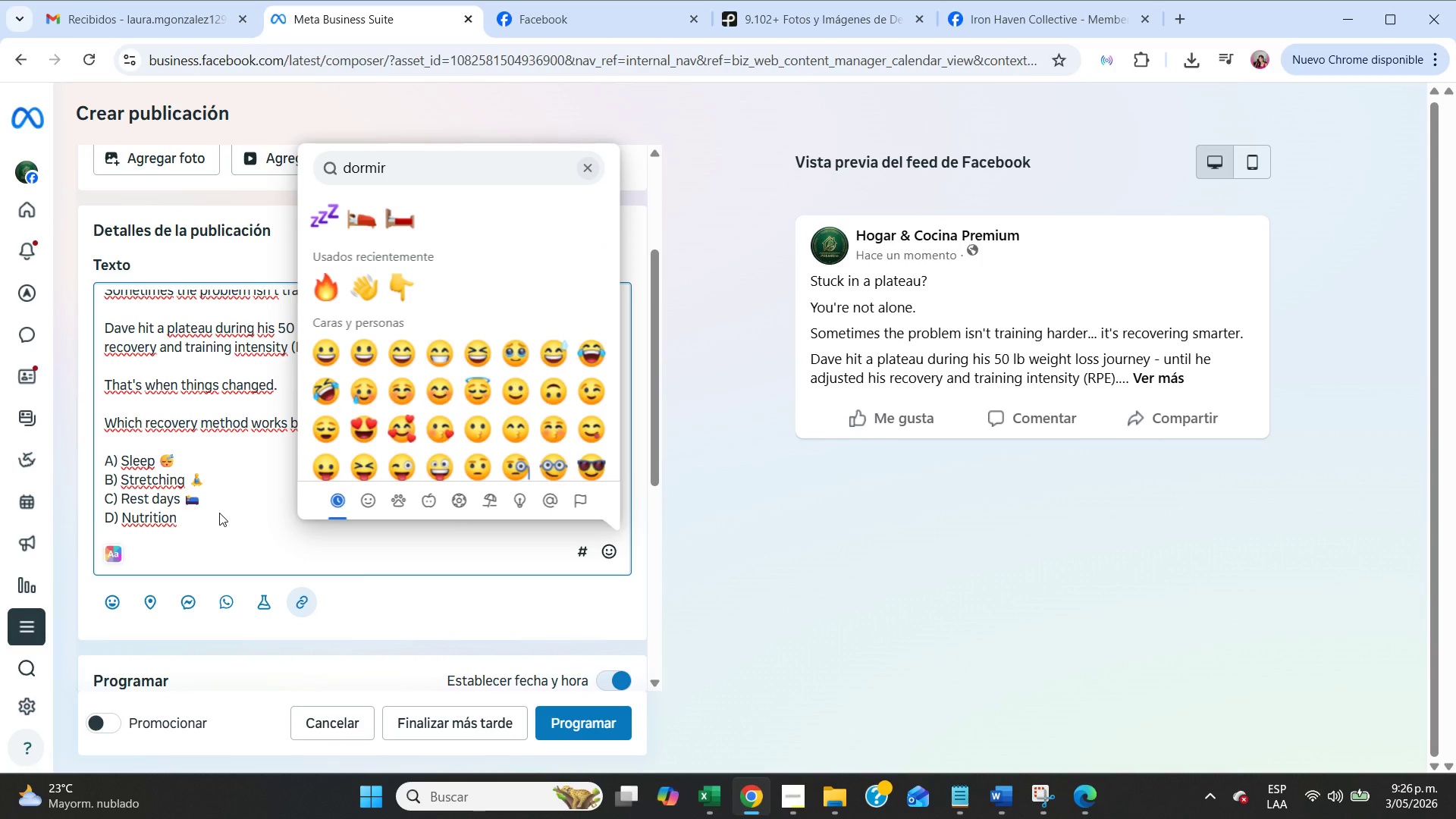 
left_click([219, 513])
 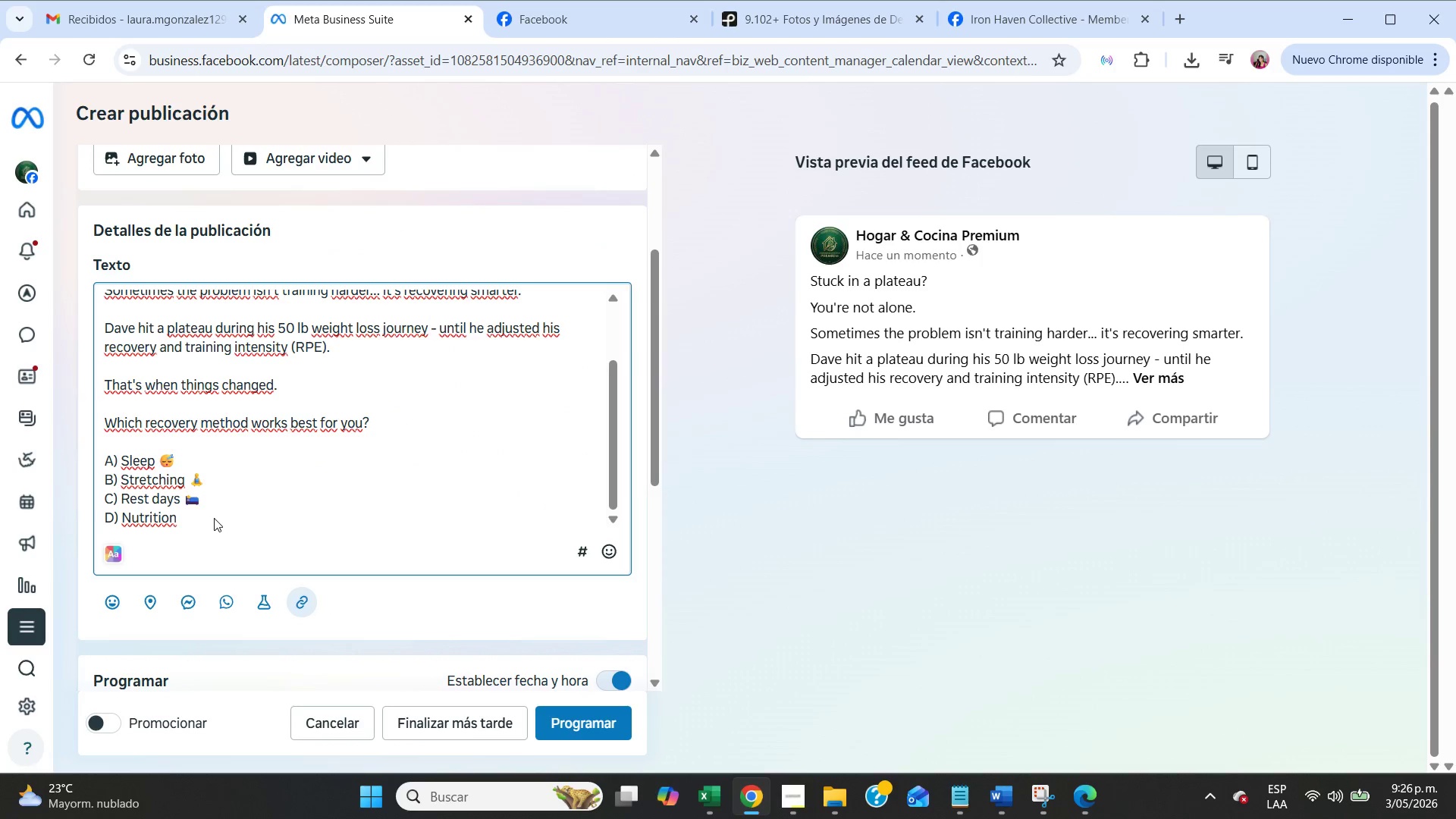 
key(Space)
 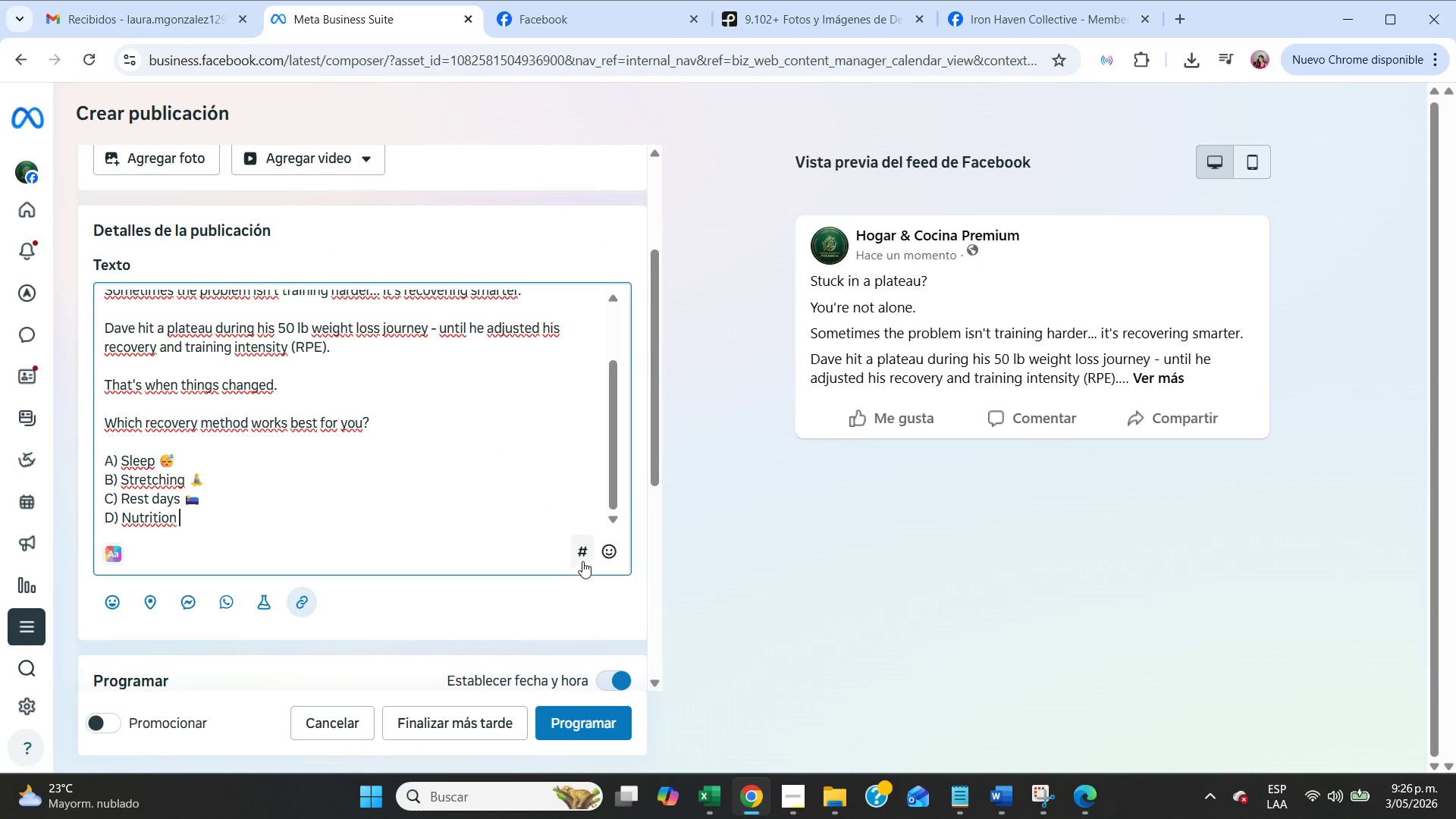 
left_click([620, 553])
 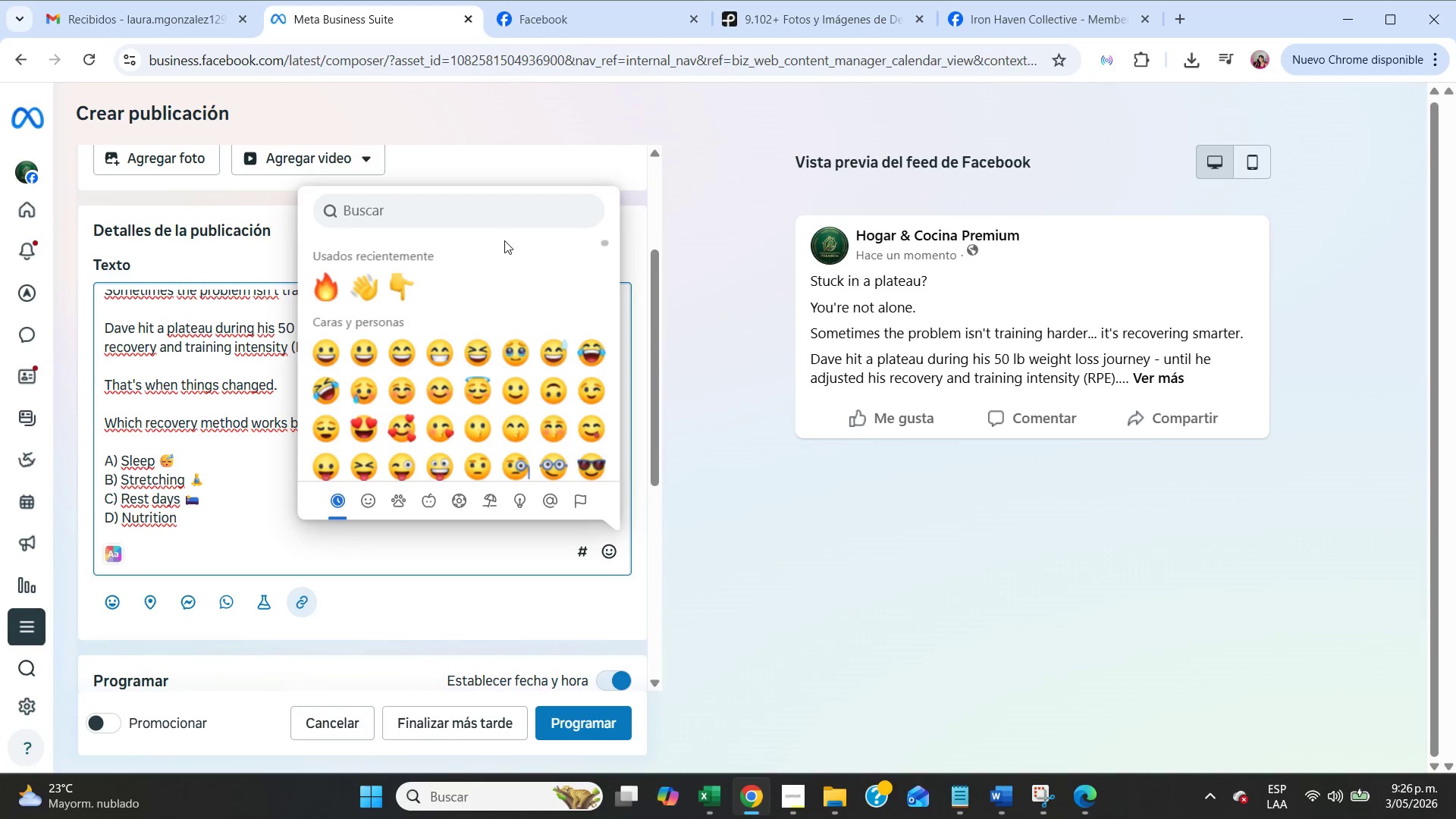 
type(ensalada)
 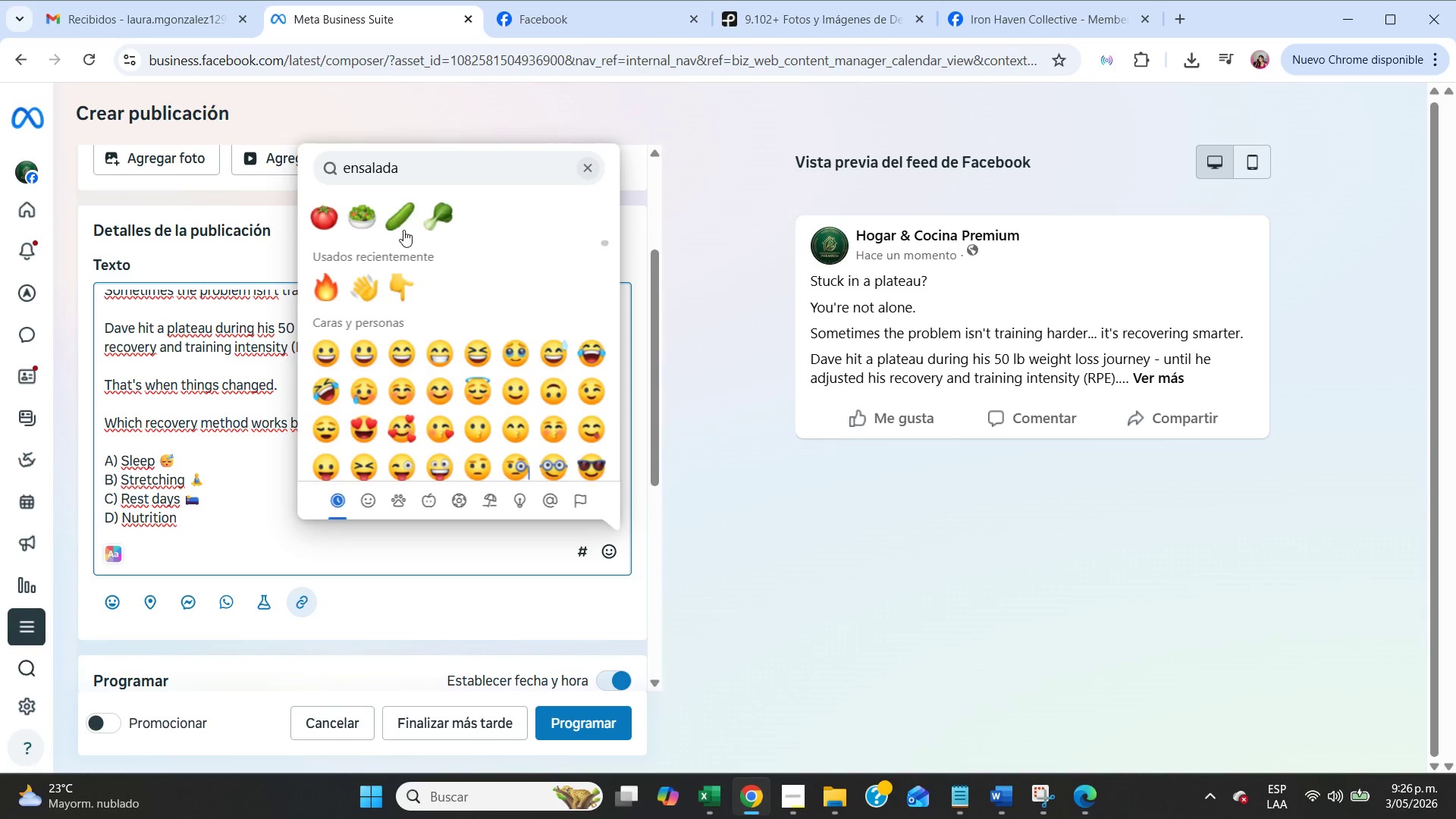 
left_click([359, 215])
 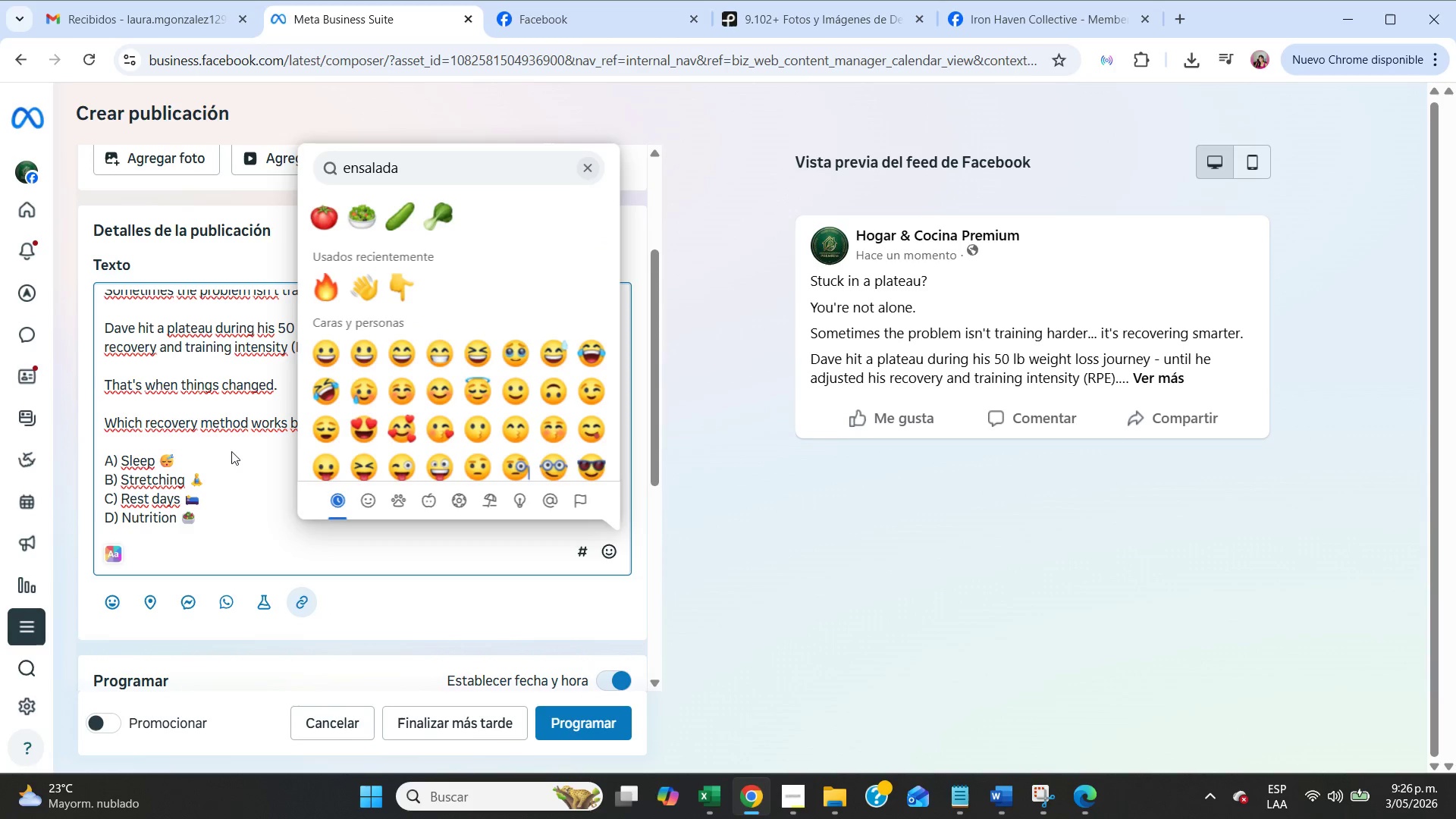 
left_click([234, 493])
 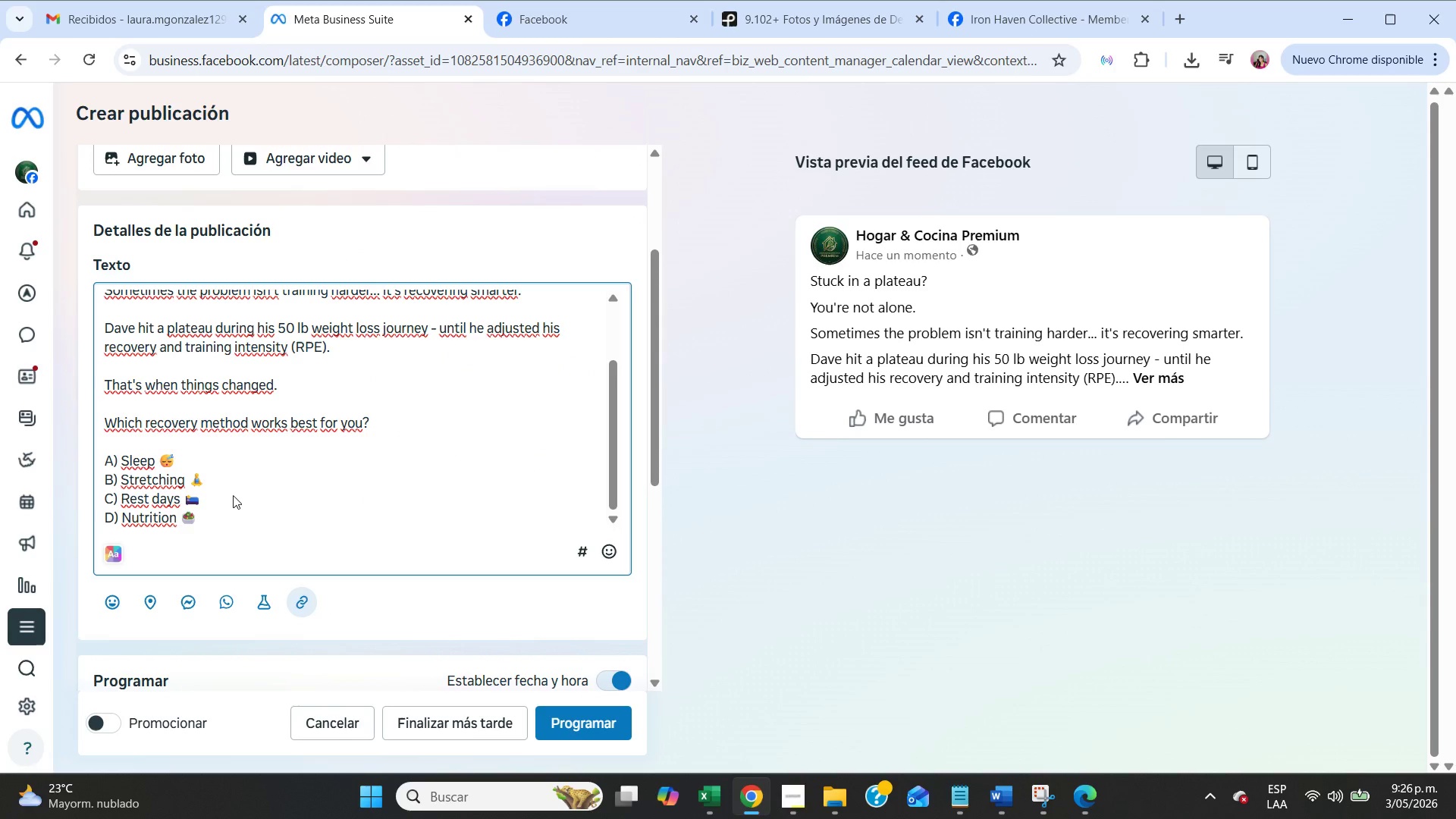 
wait(7.72)
 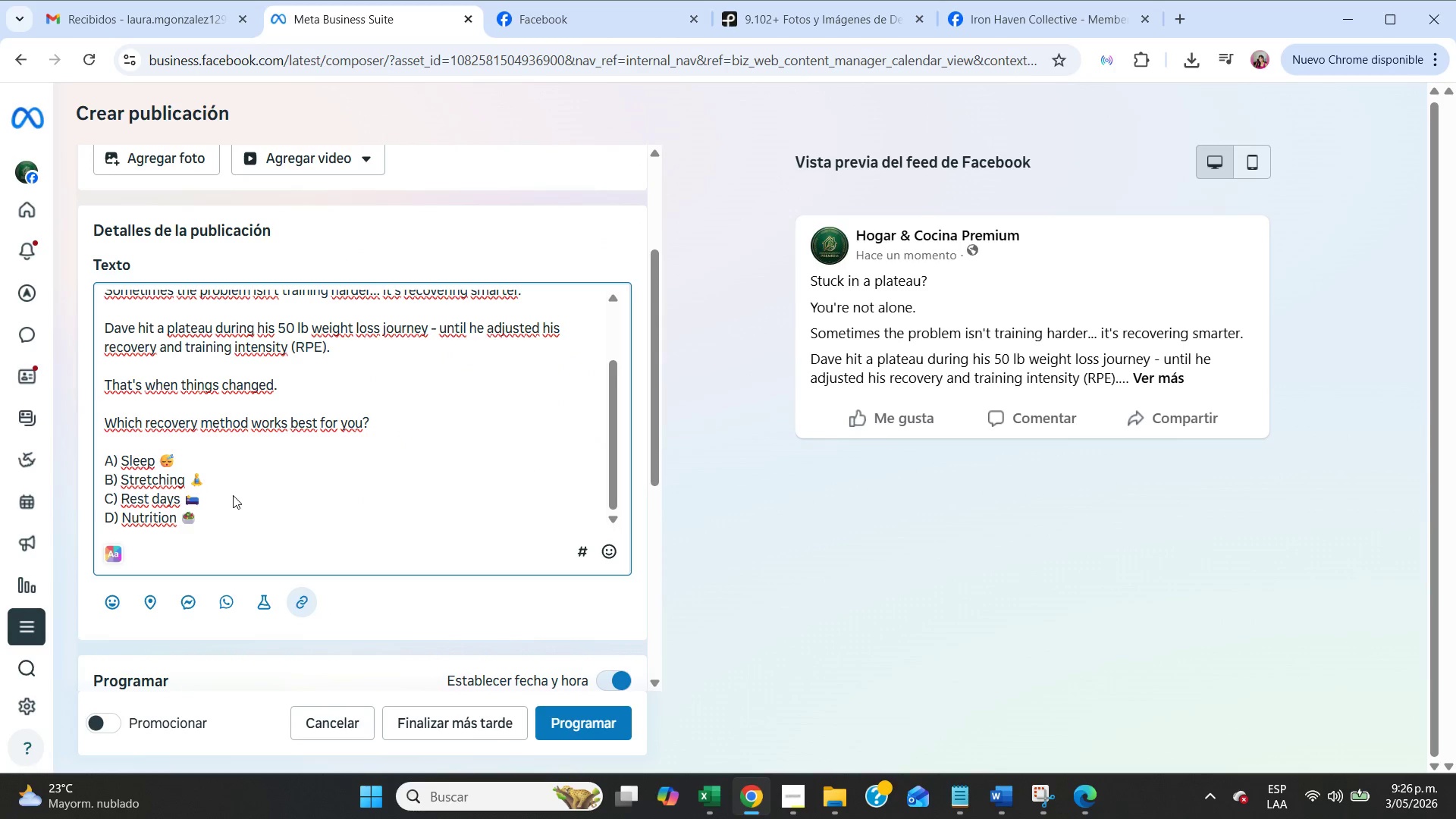 
scroll: coordinate [297, 551], scroll_direction: up, amount: 4.0
 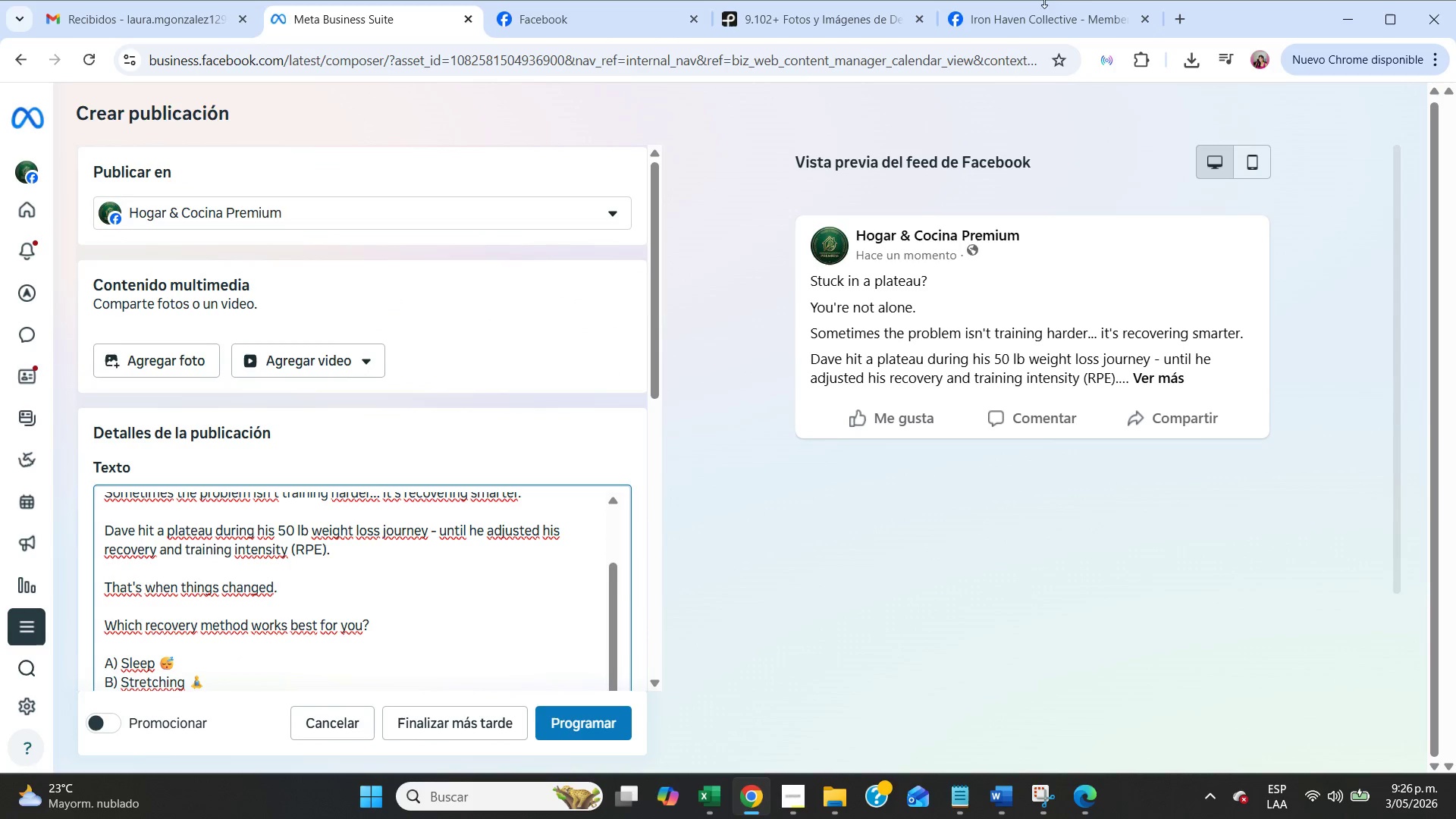 
left_click([1187, 18])
 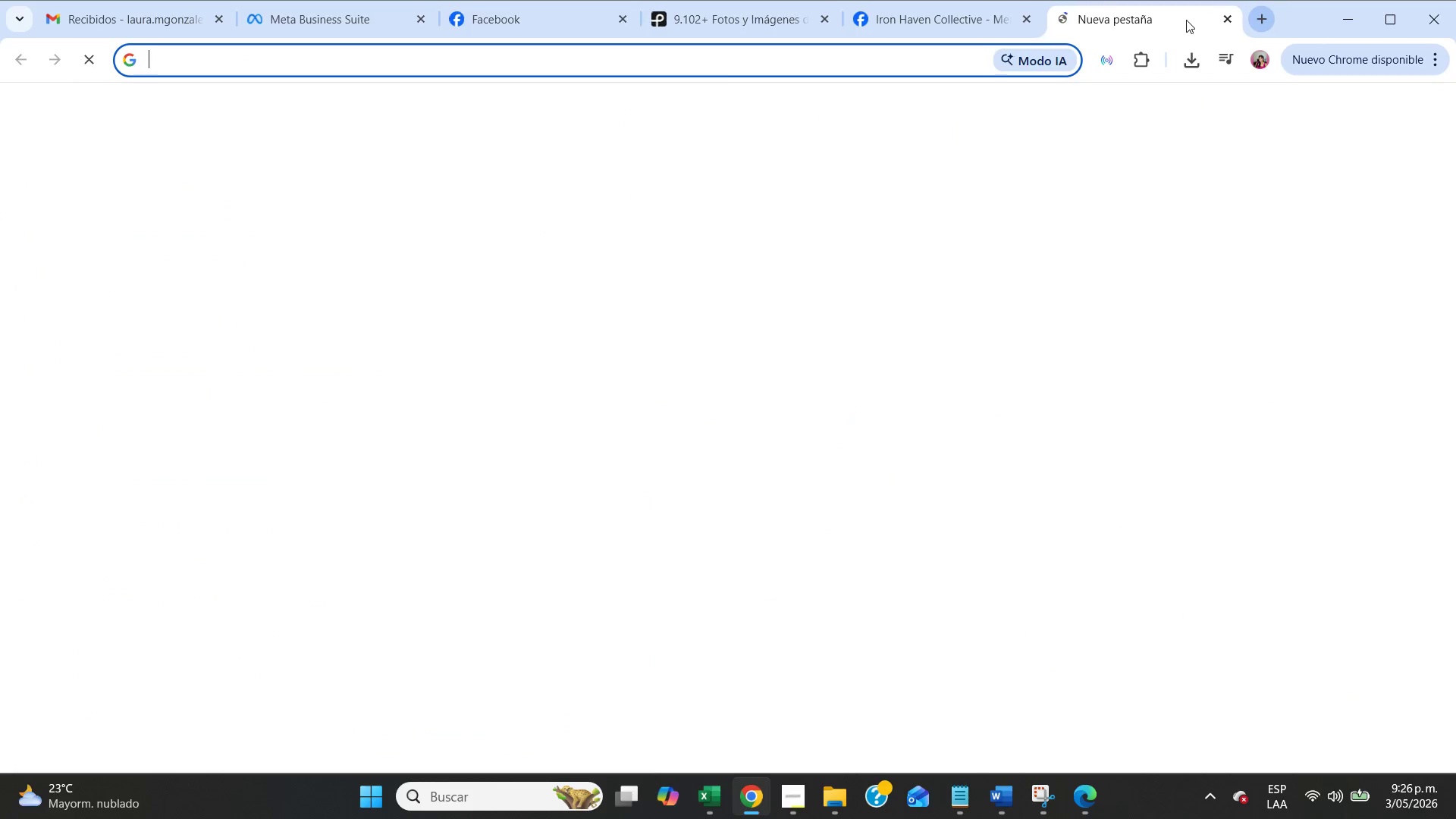 
type(cana)
 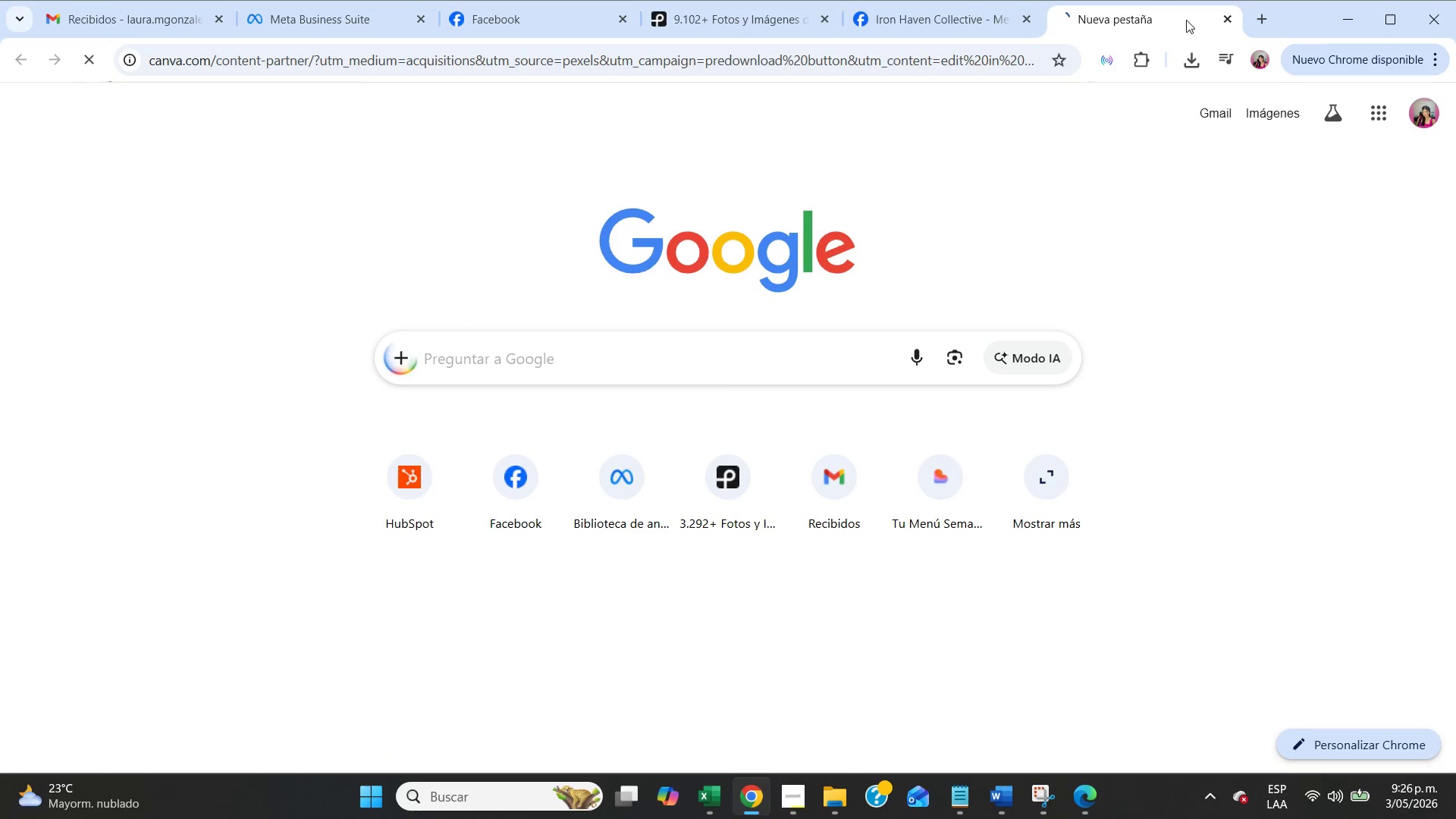 
key(Enter)
 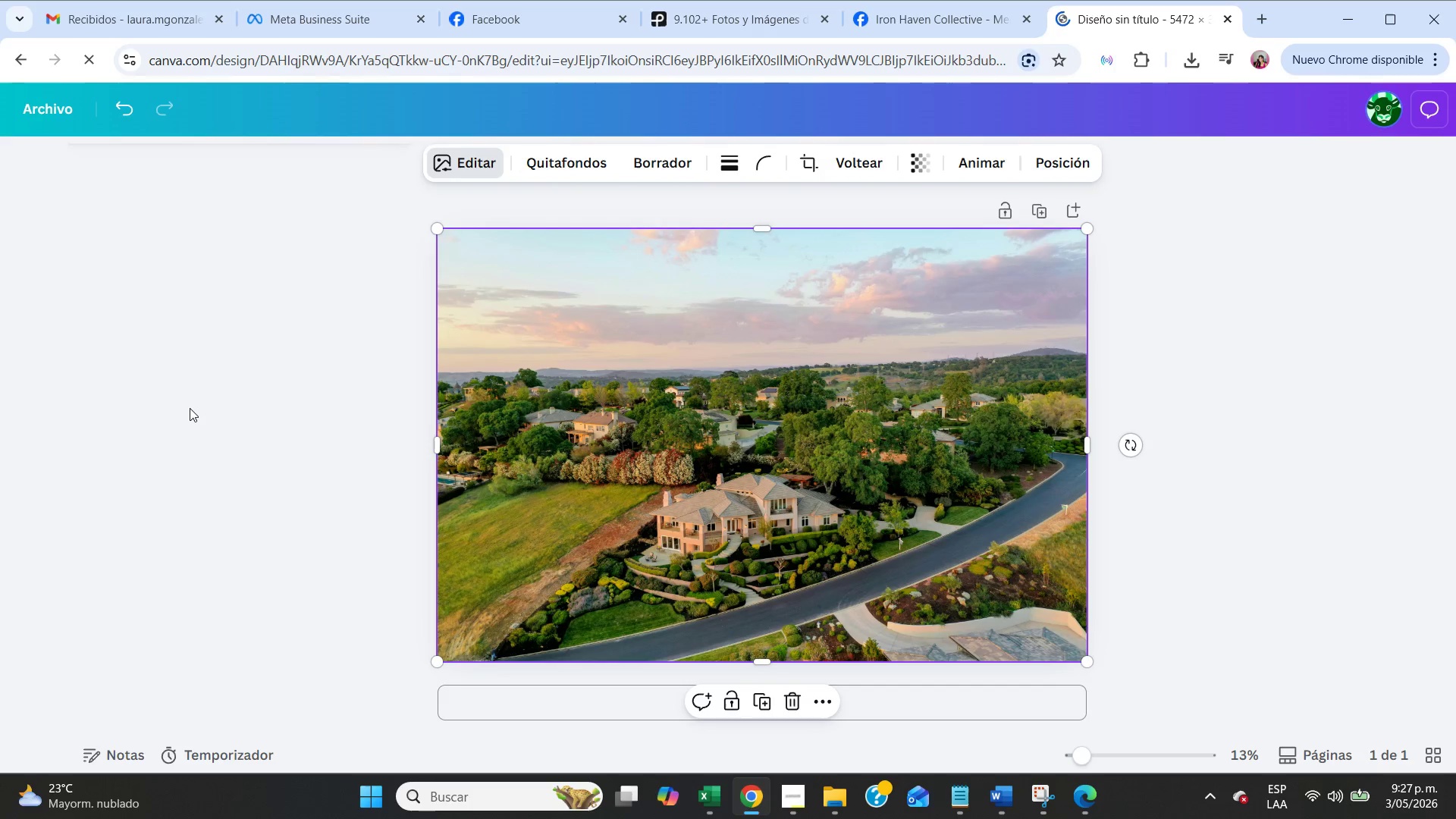 
wait(14.05)
 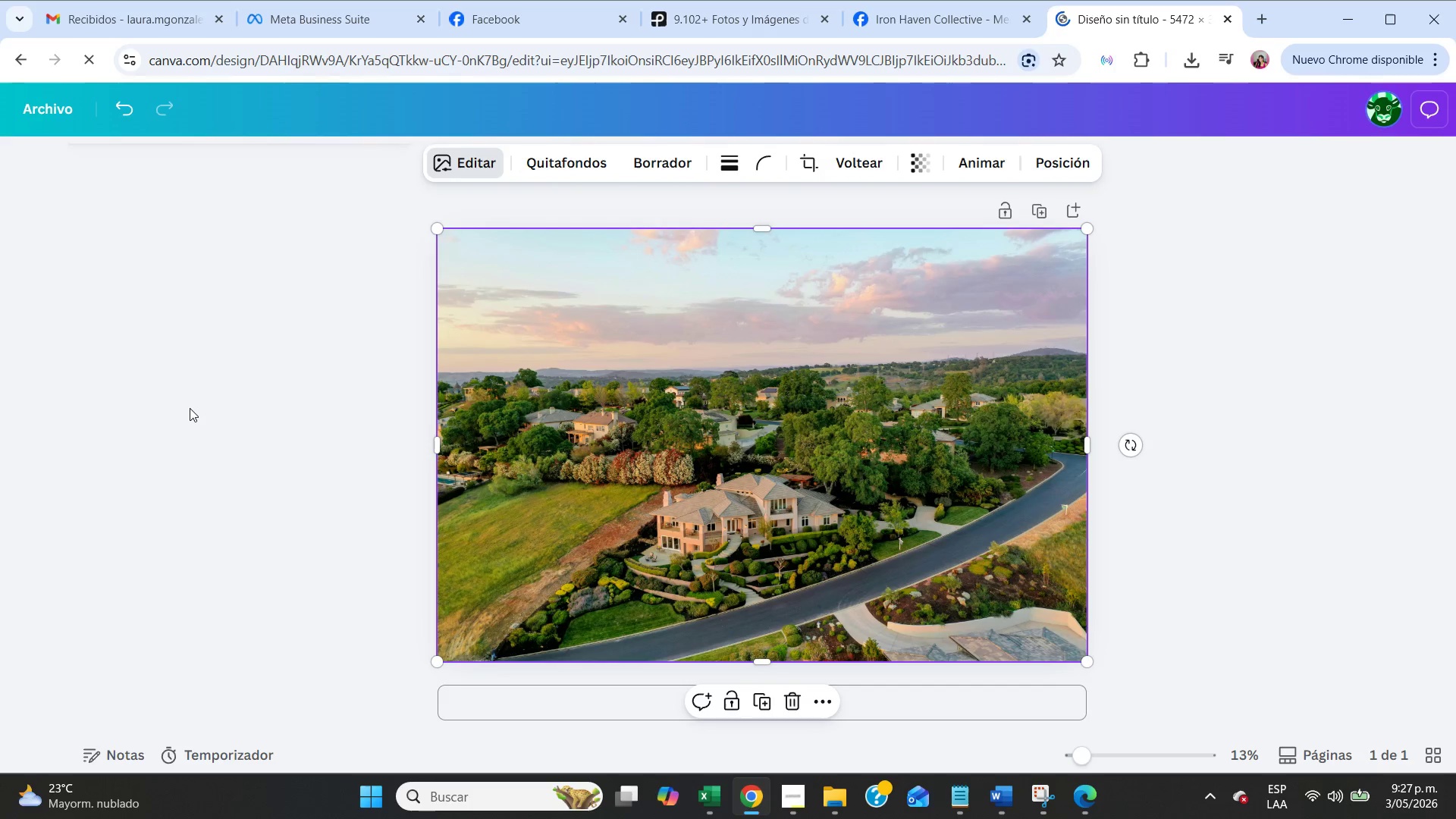 
left_click([1396, 119])
 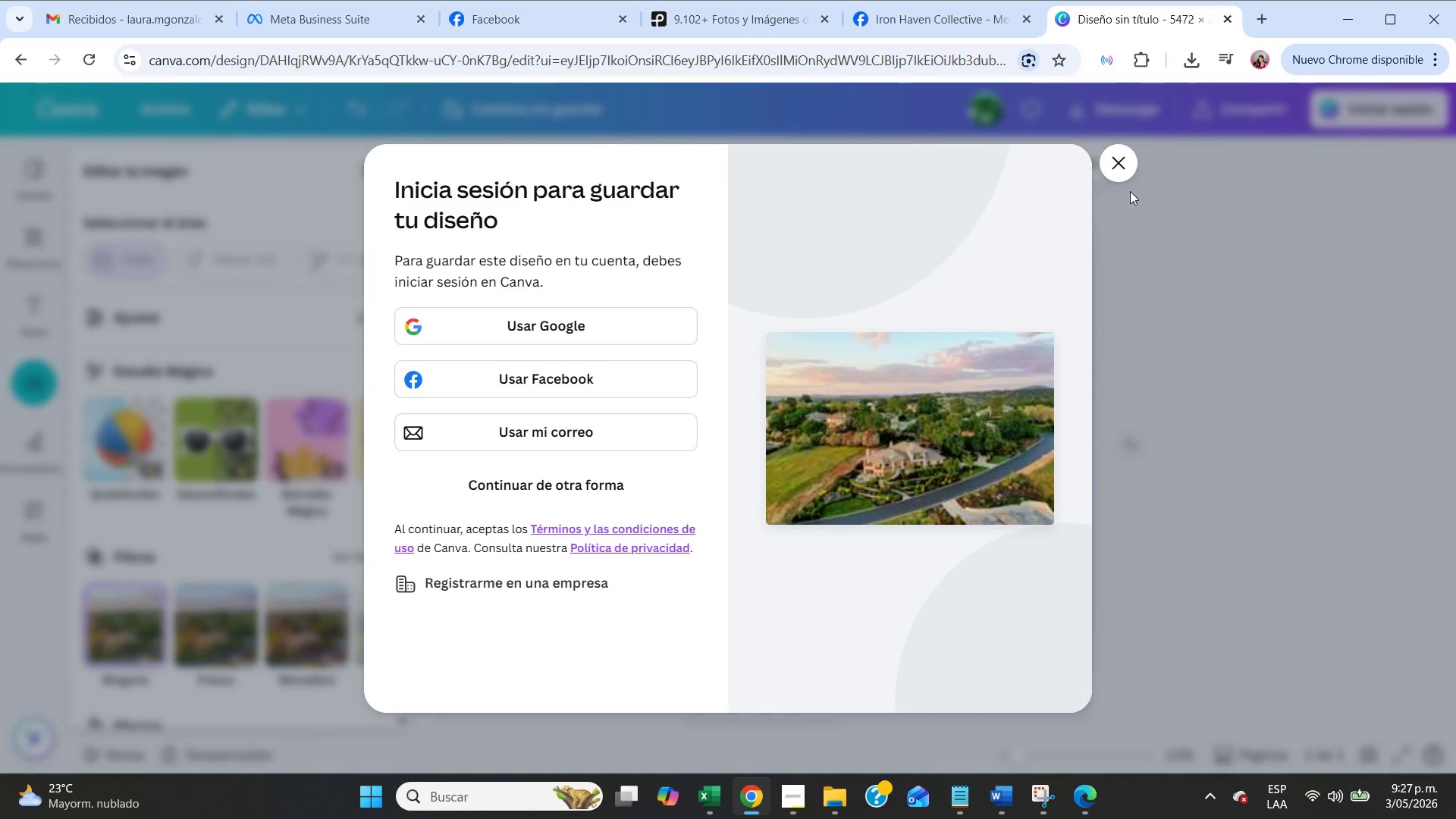 
left_click([1116, 165])
 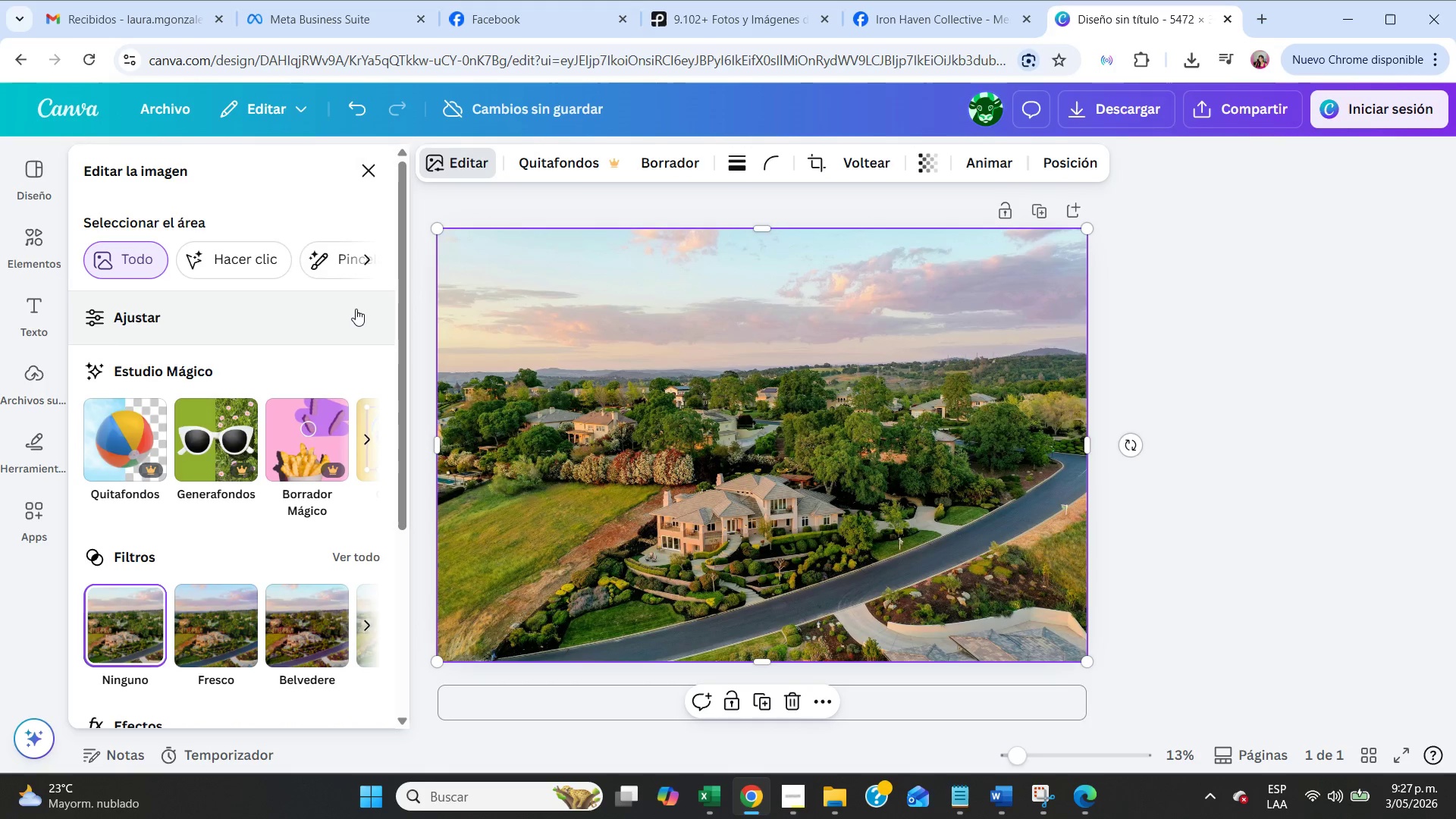 
wait(5.89)
 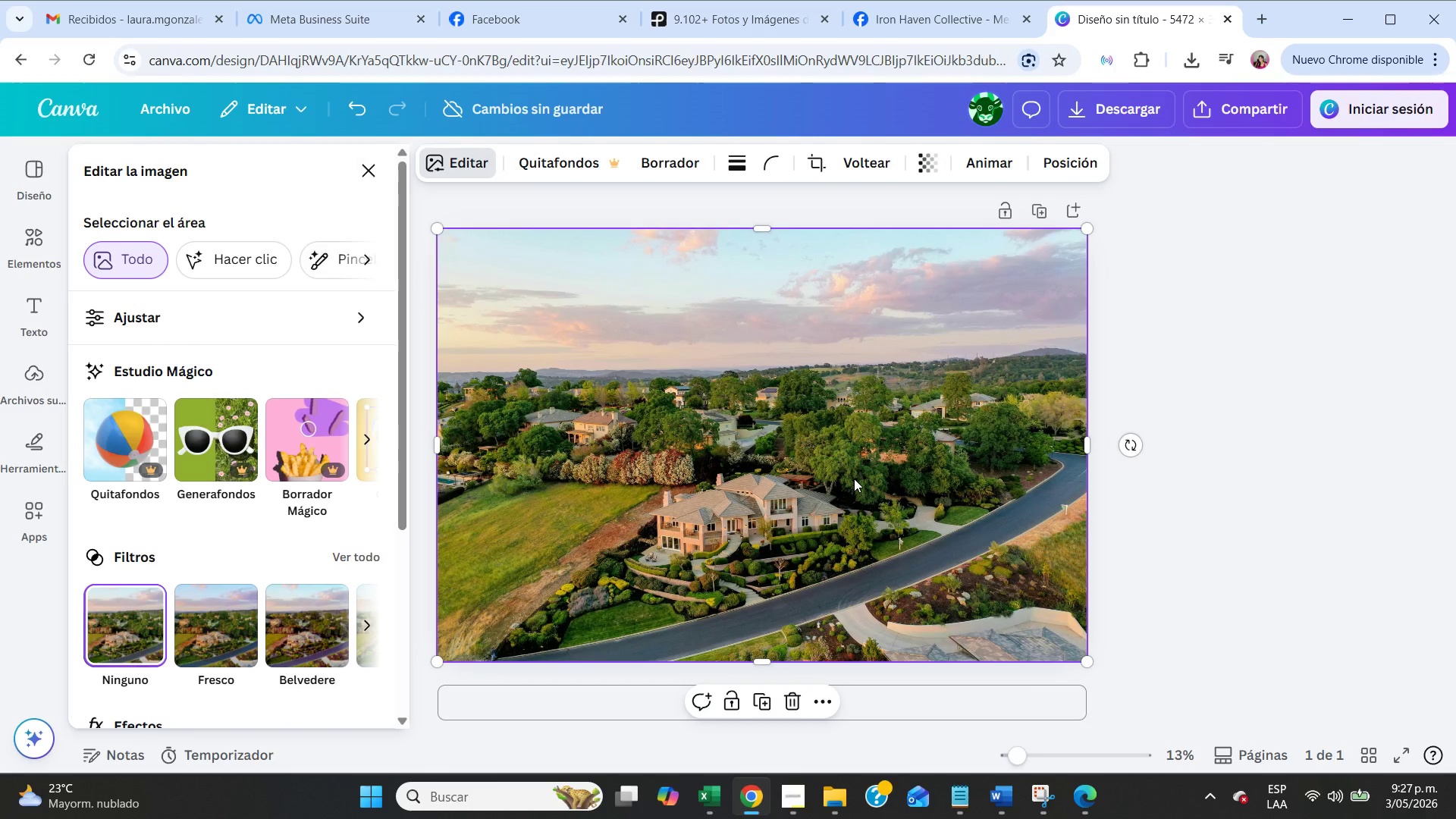 
left_click([20, 254])
 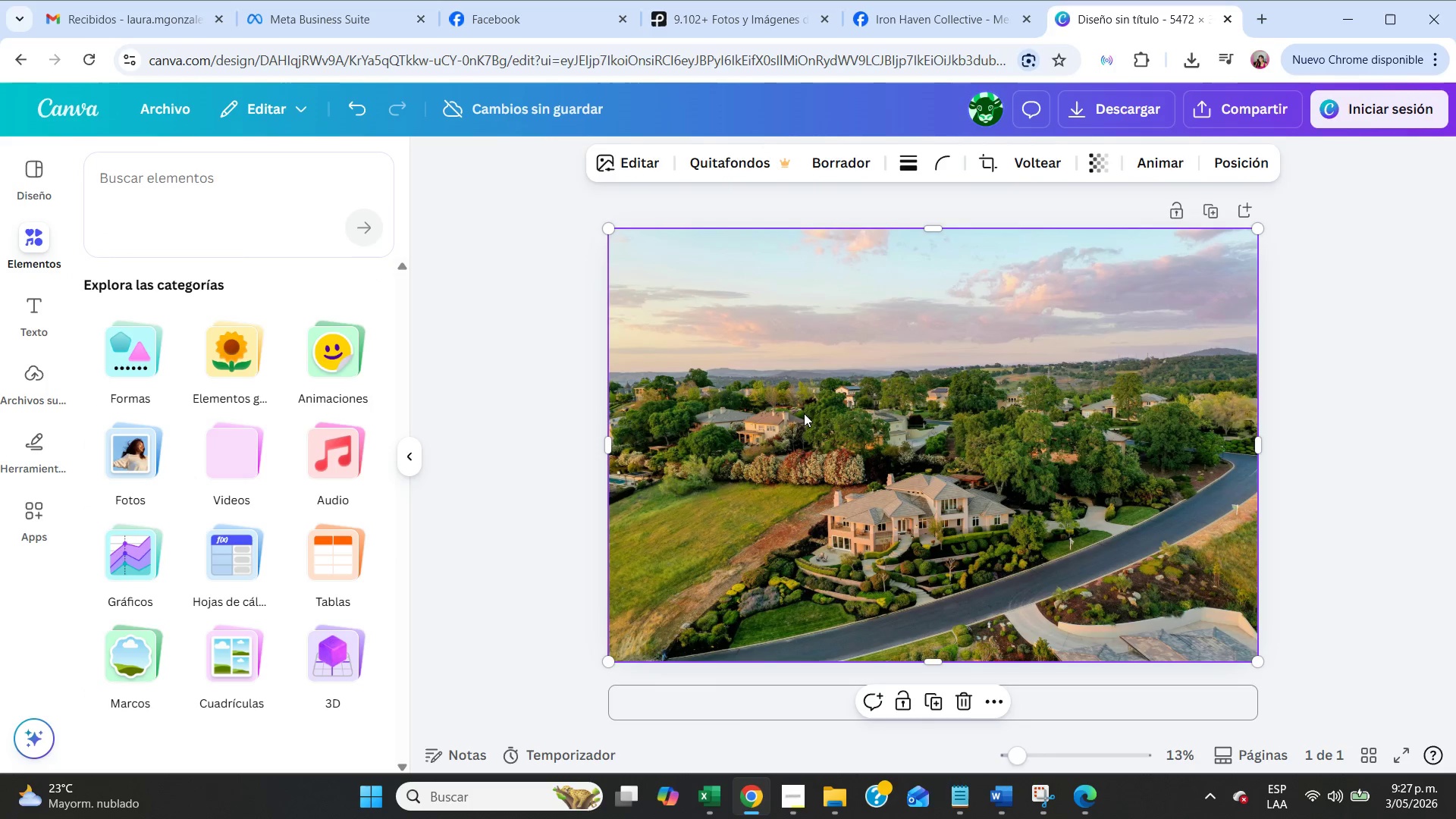 
left_click([859, 410])
 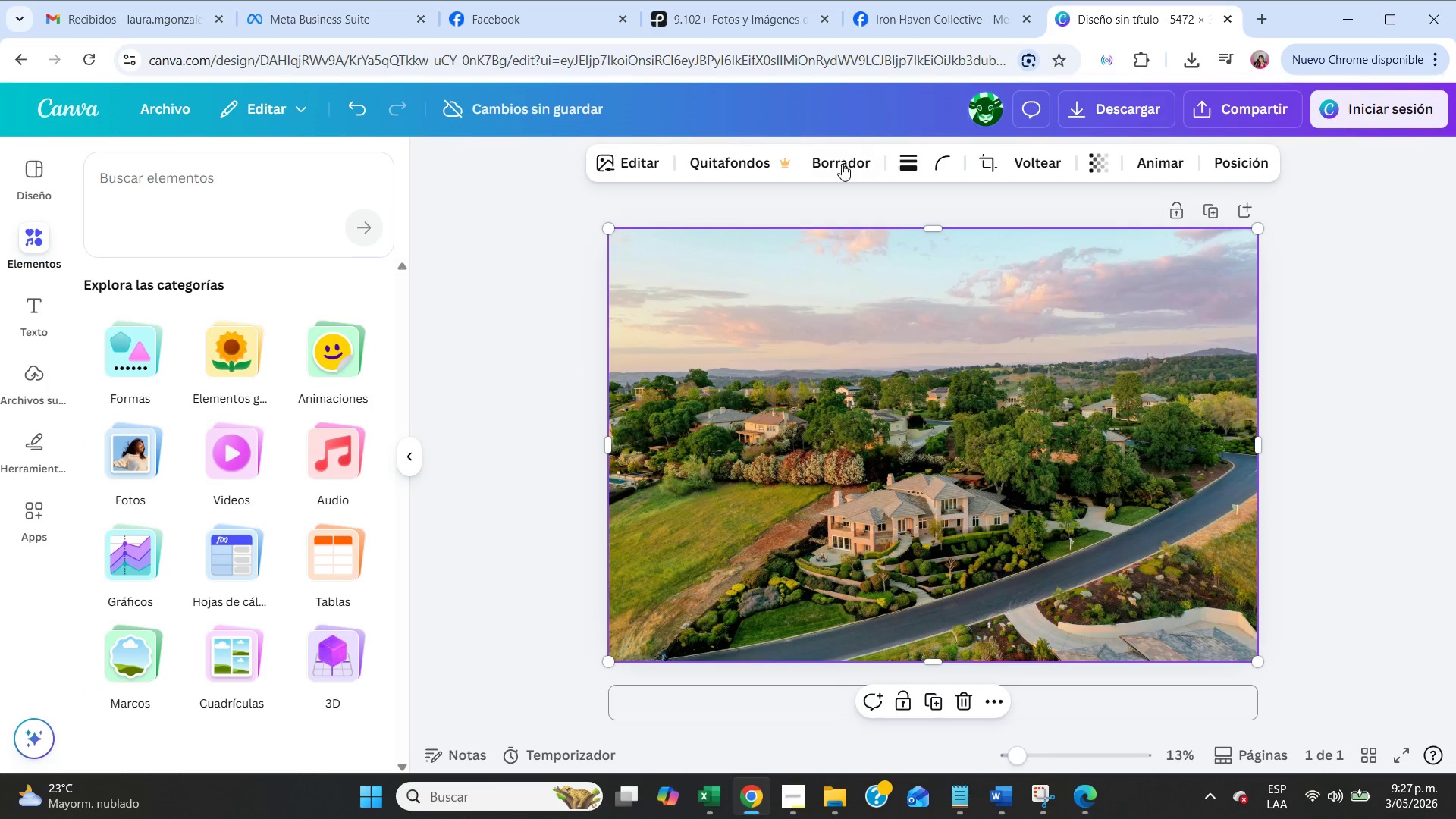 
left_click([646, 164])
 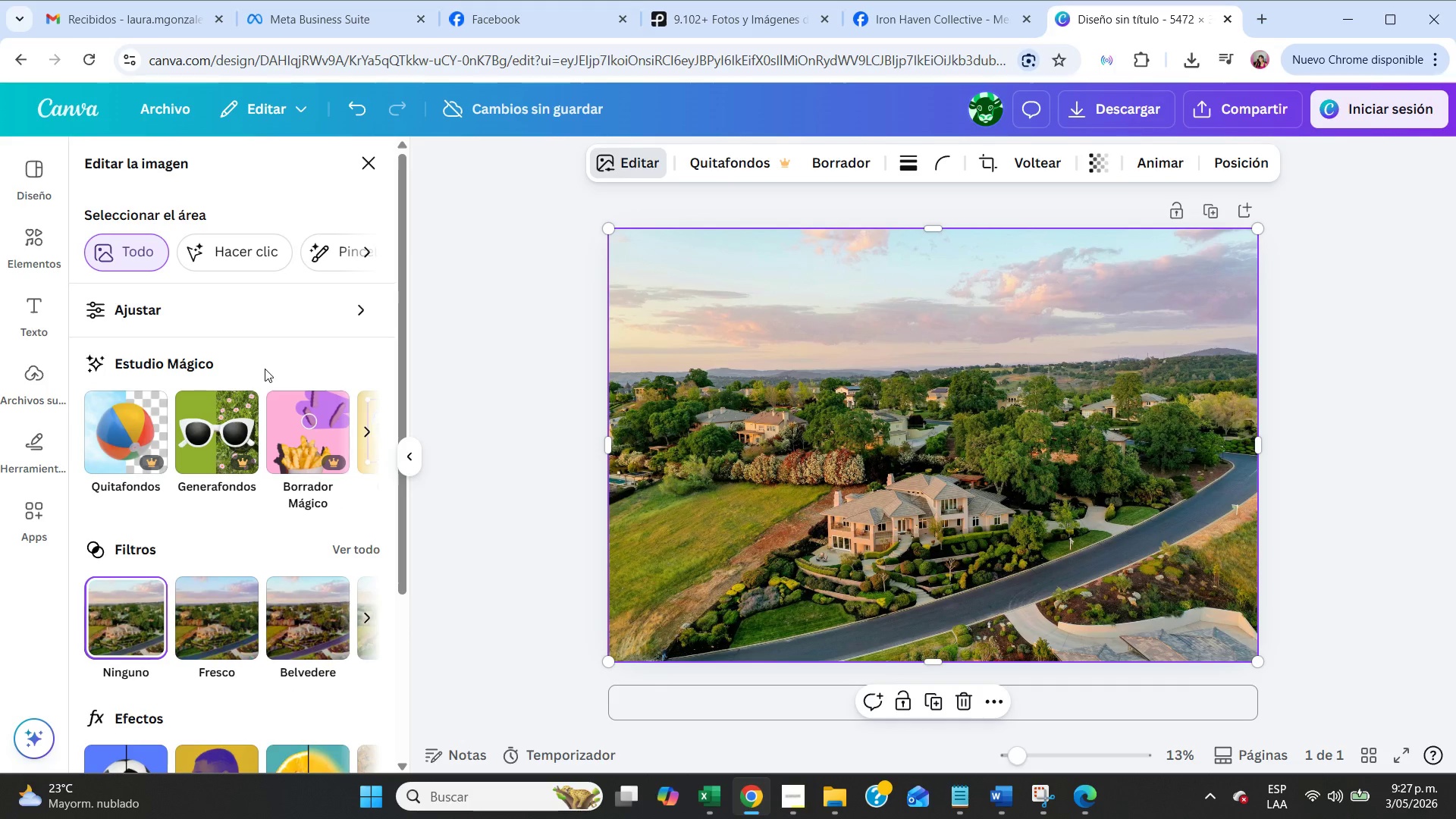 
scroll: coordinate [264, 369], scroll_direction: down, amount: 4.0
 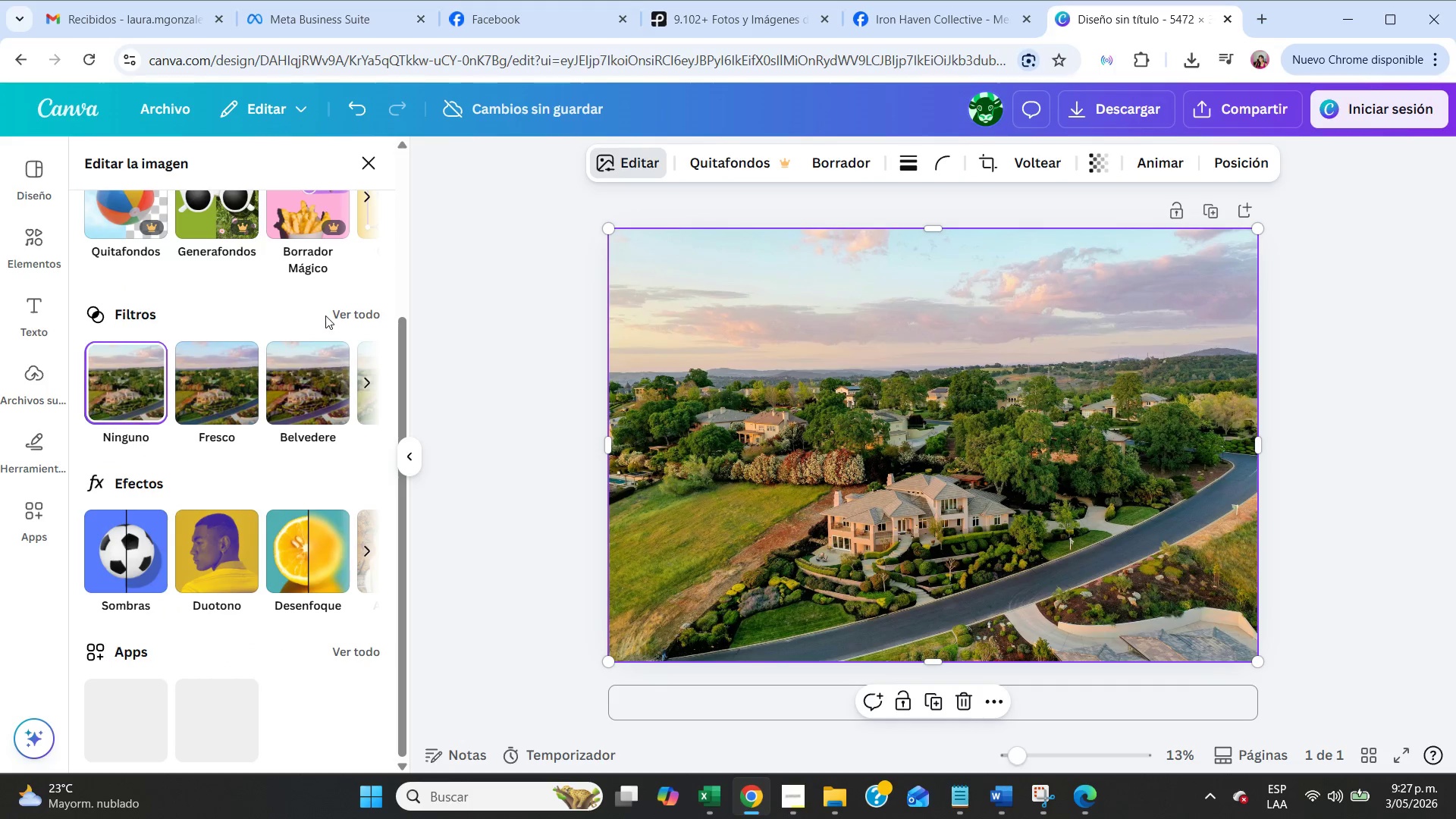 
left_click([351, 313])
 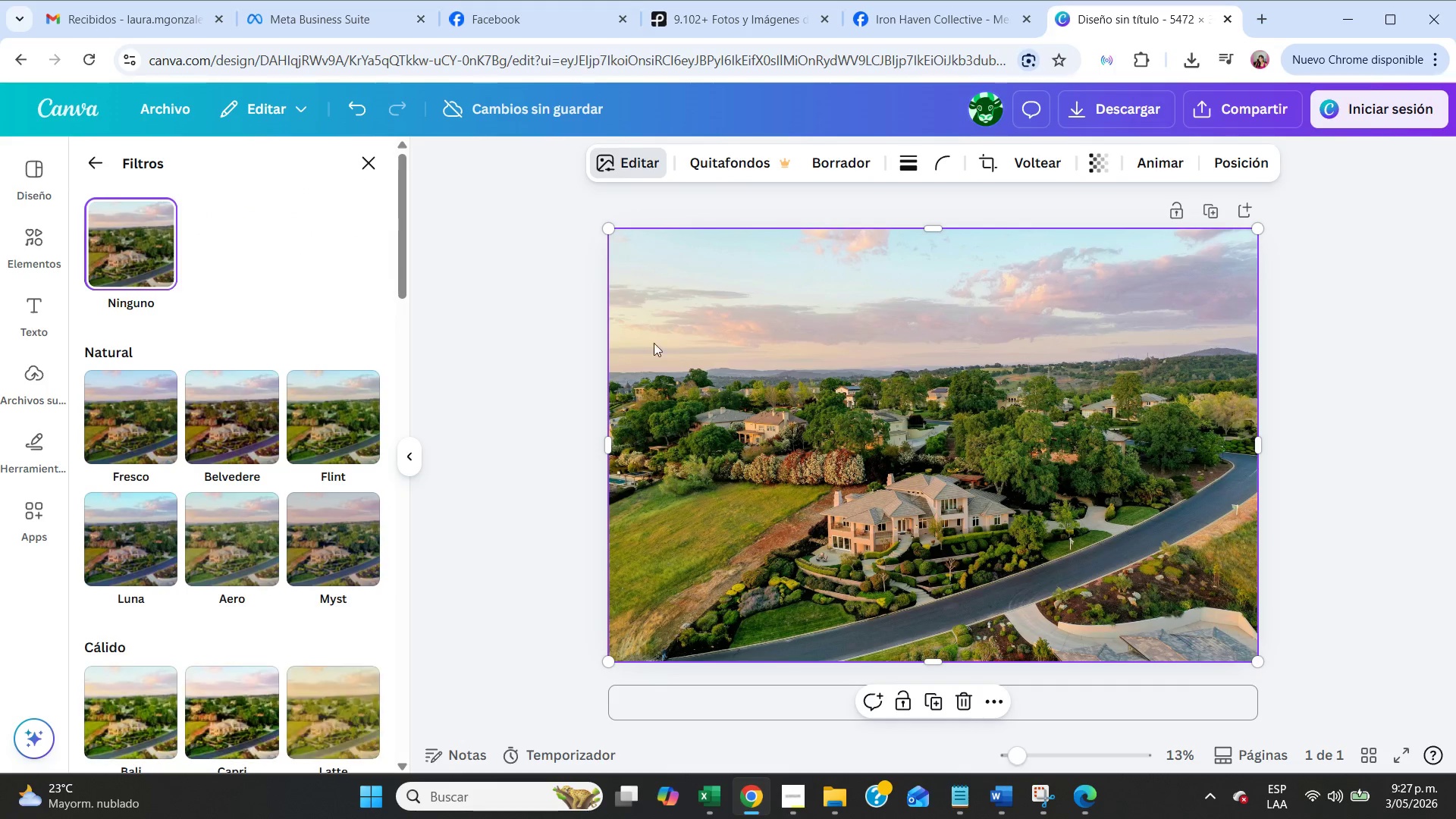 
left_click([887, 356])
 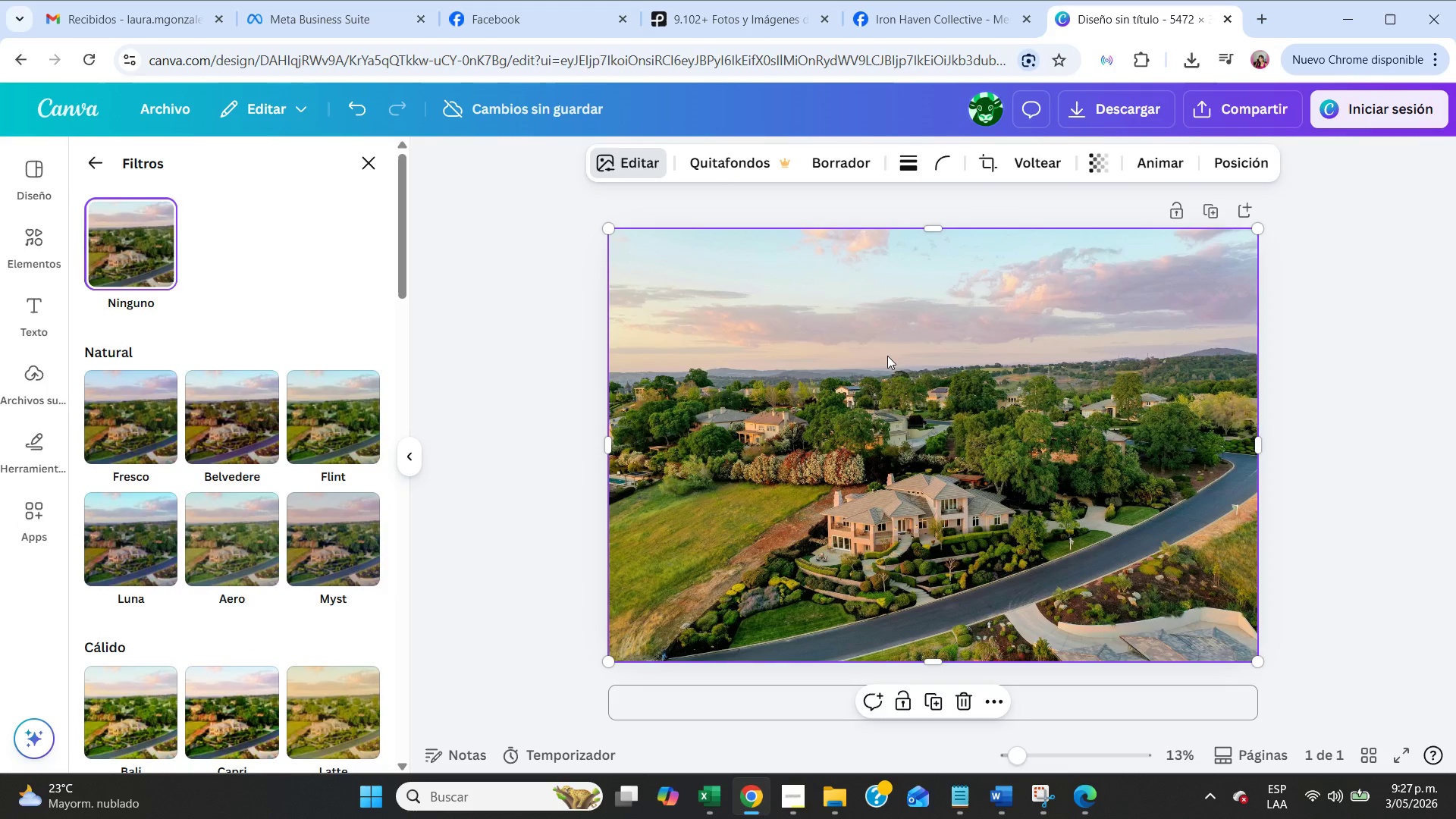 
key(Delete)
 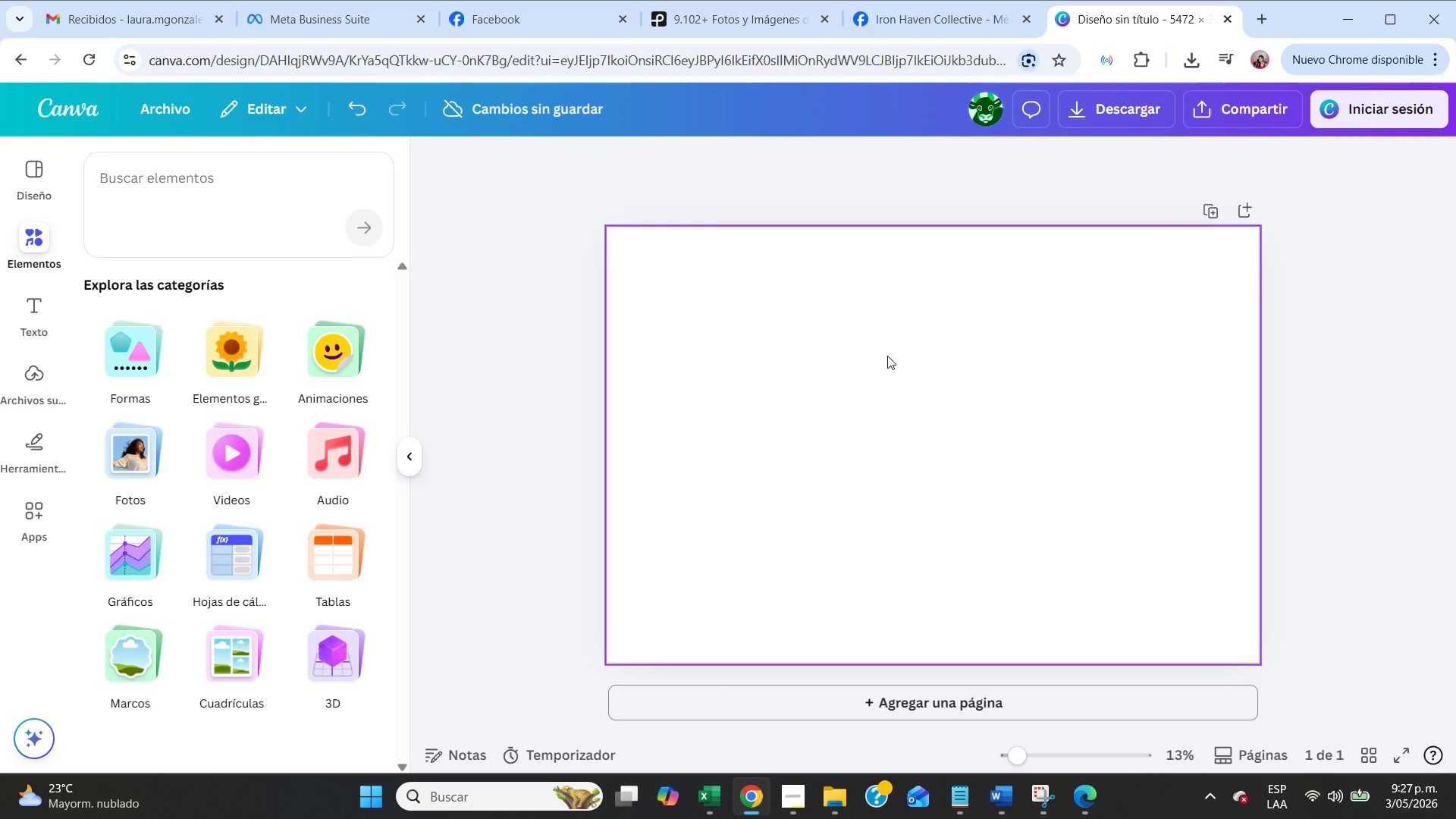 
left_click([887, 356])
 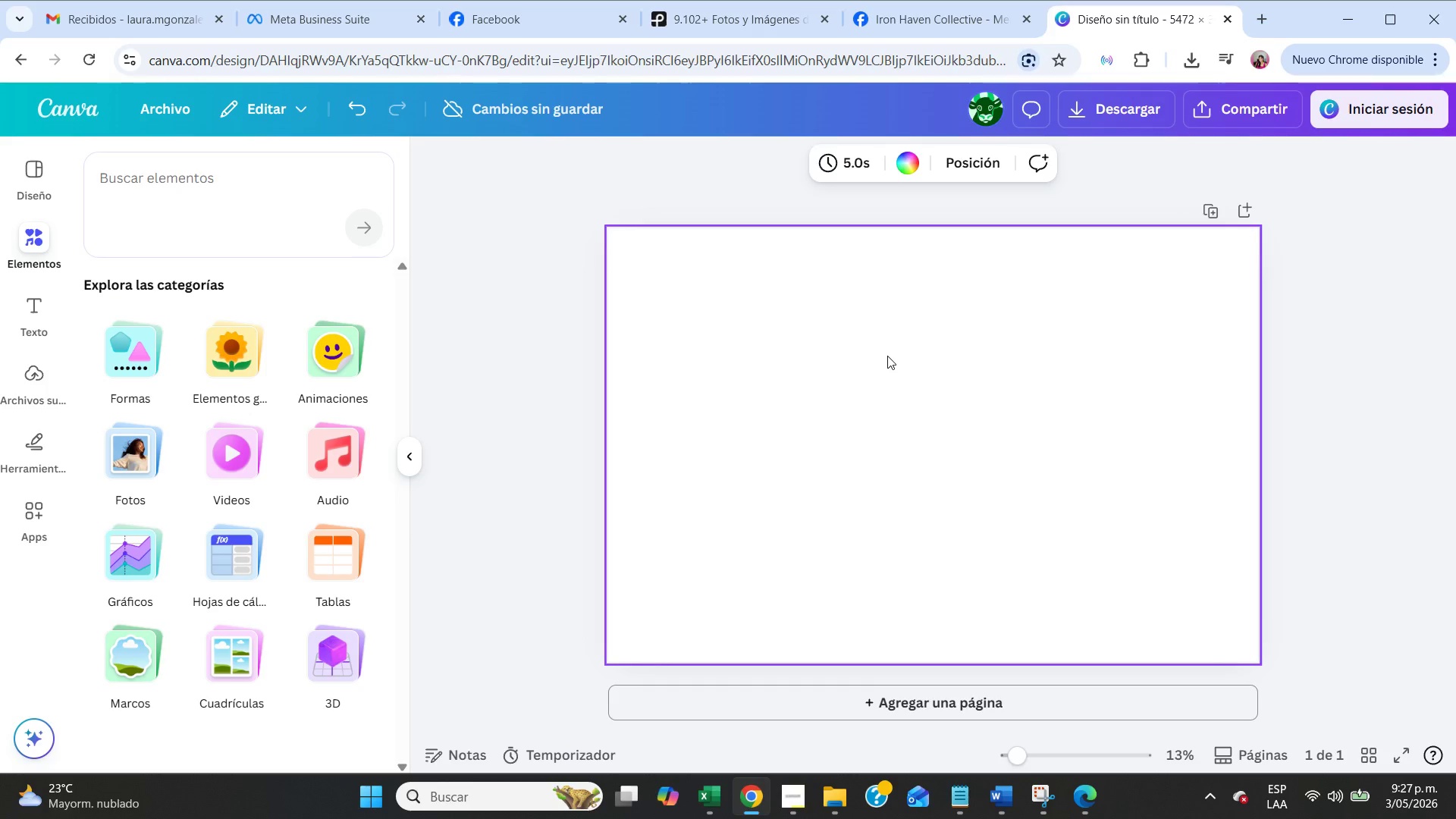 
right_click([887, 356])
 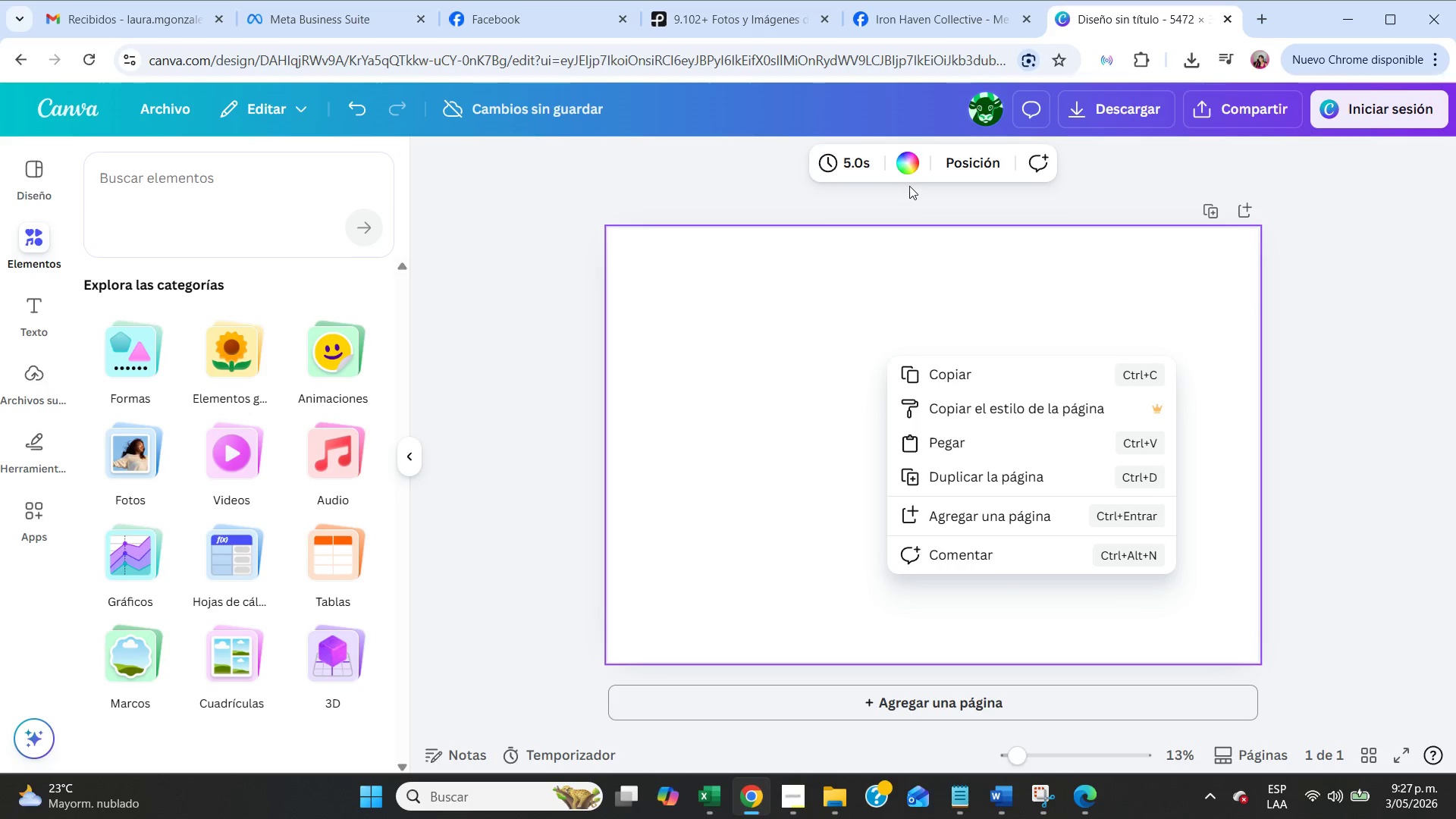 
left_click([909, 172])
 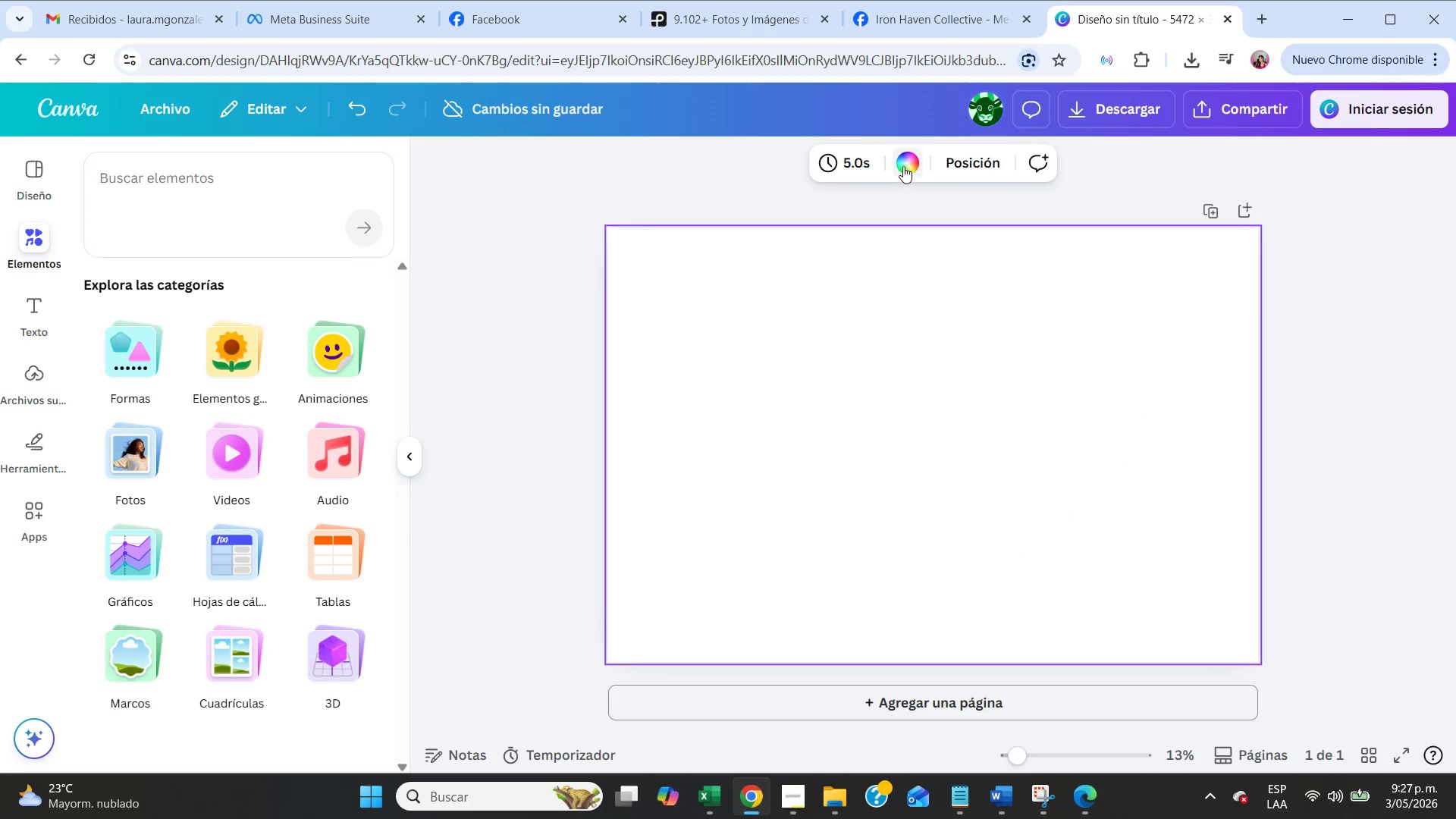 
left_click([903, 165])
 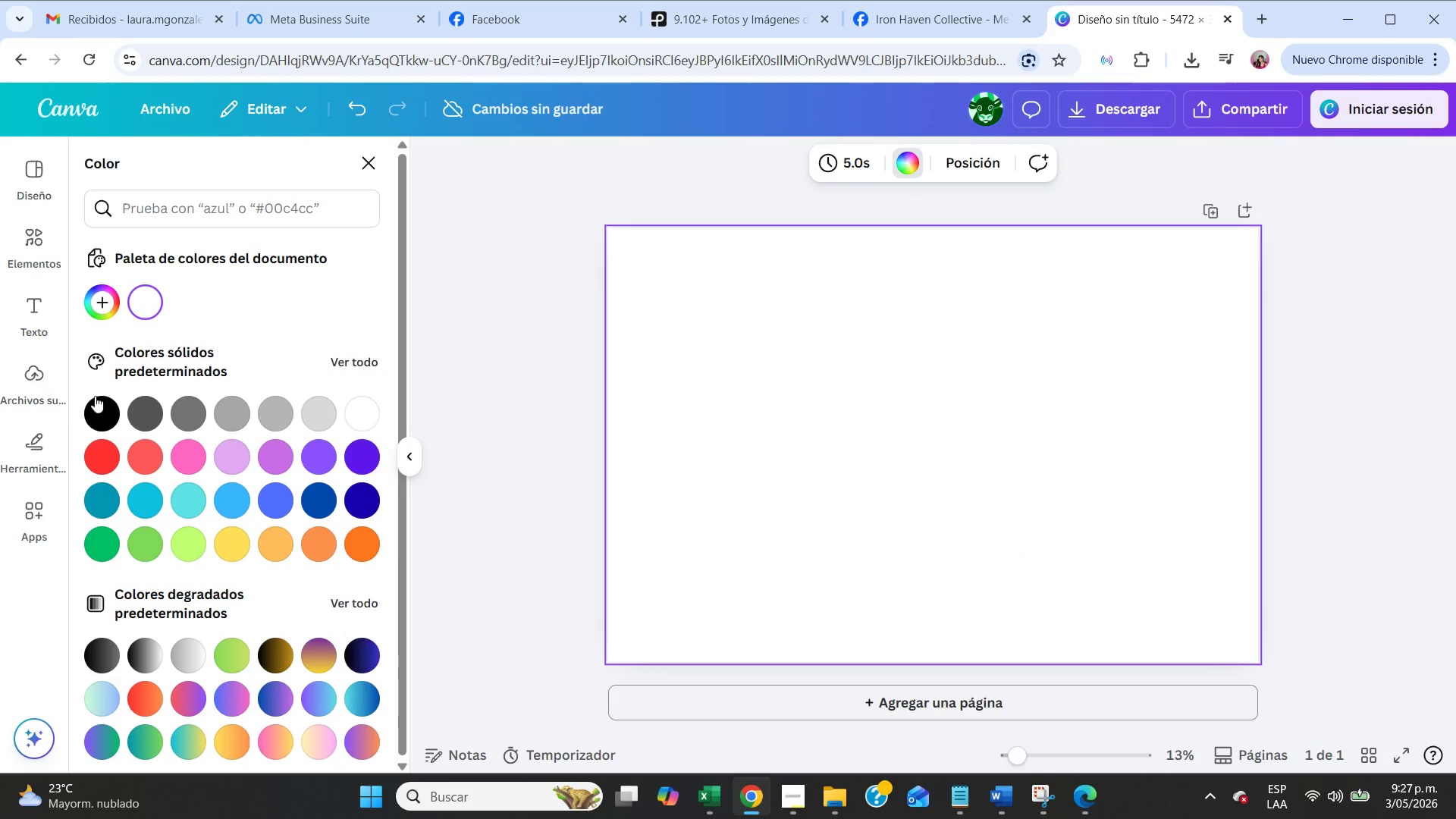 
left_click([83, 408])
 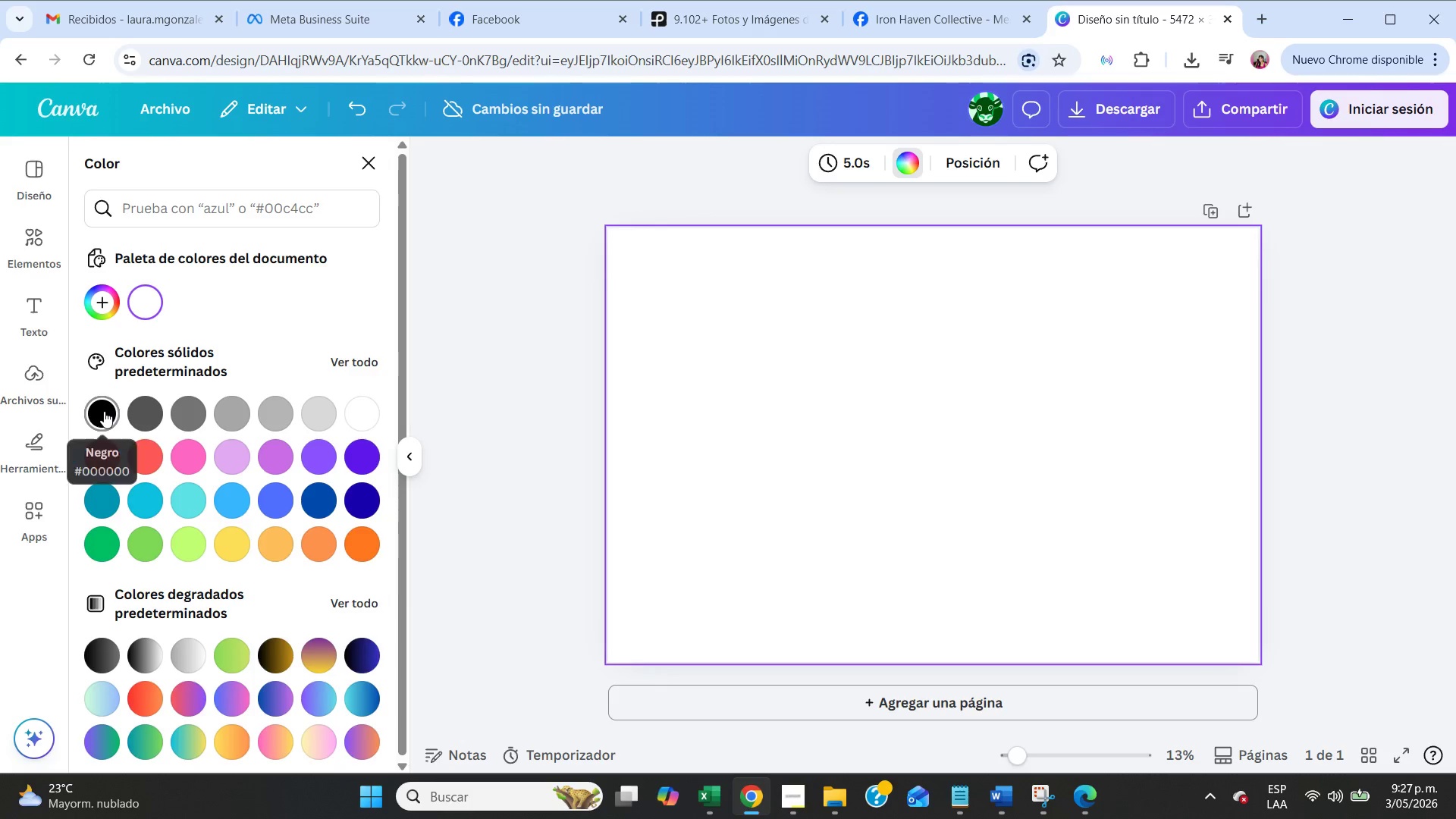 
left_click([104, 411])
 